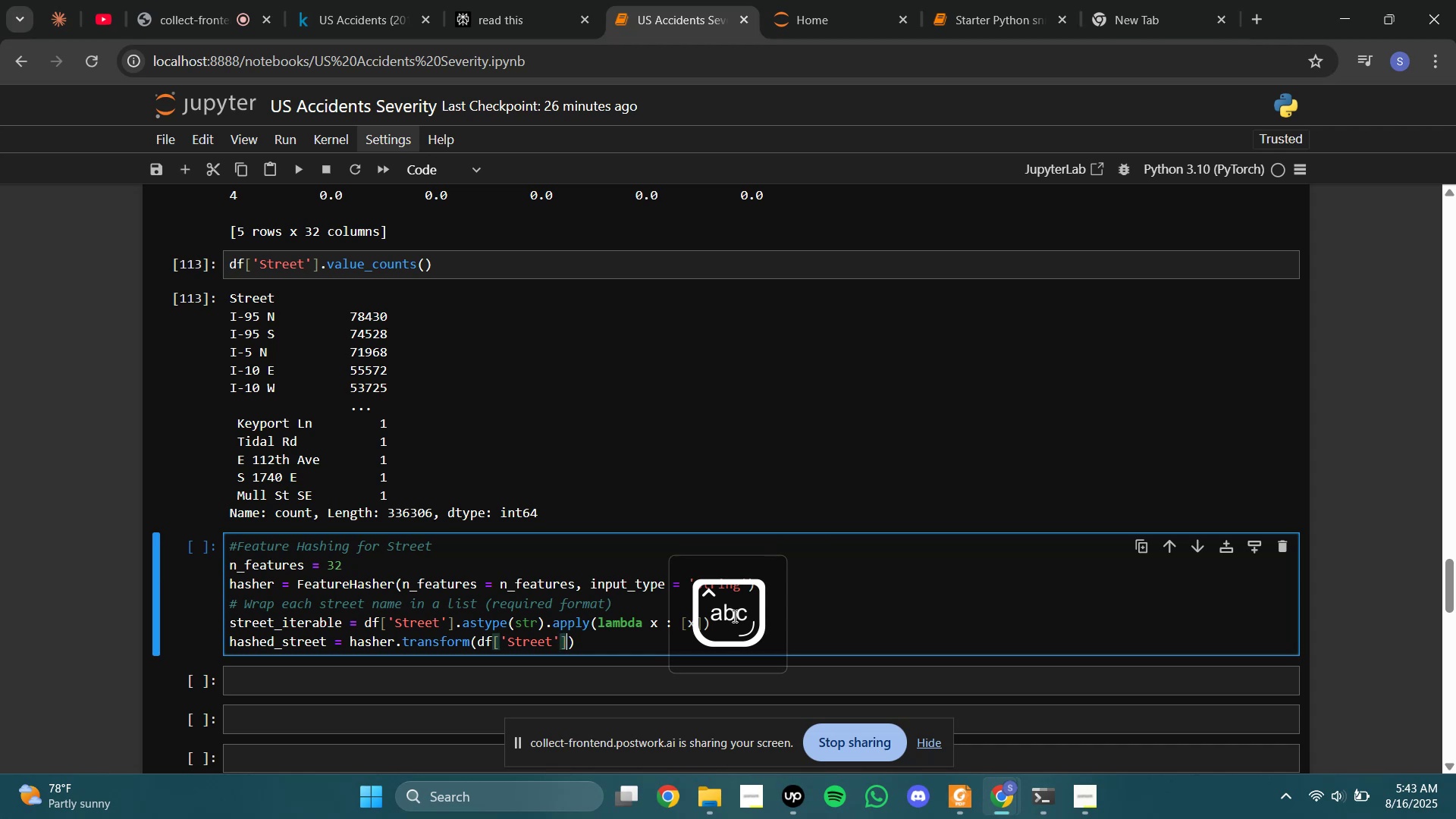 
key(ArrowRight)
 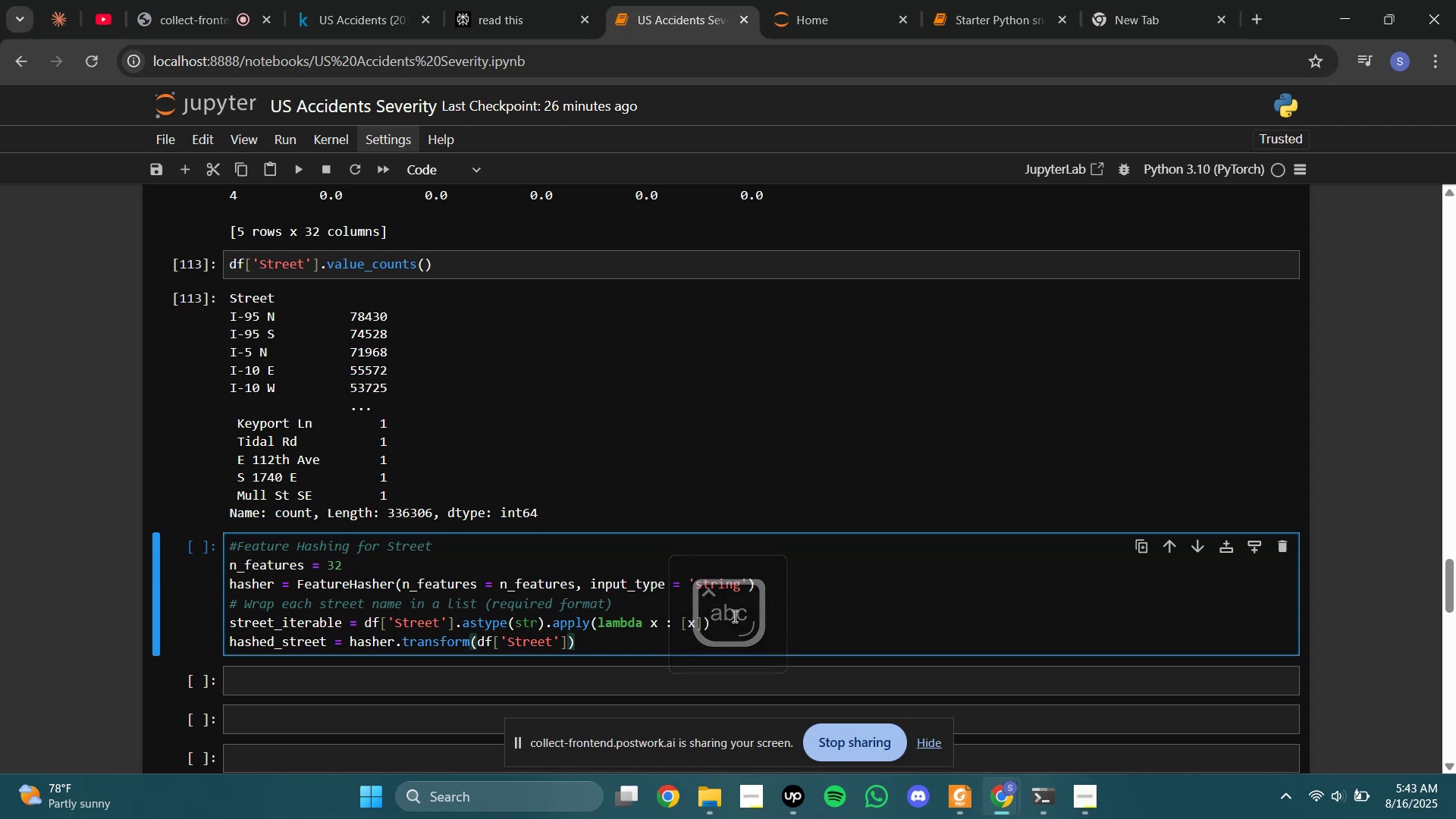 
type(.toarray(), columns = [])
 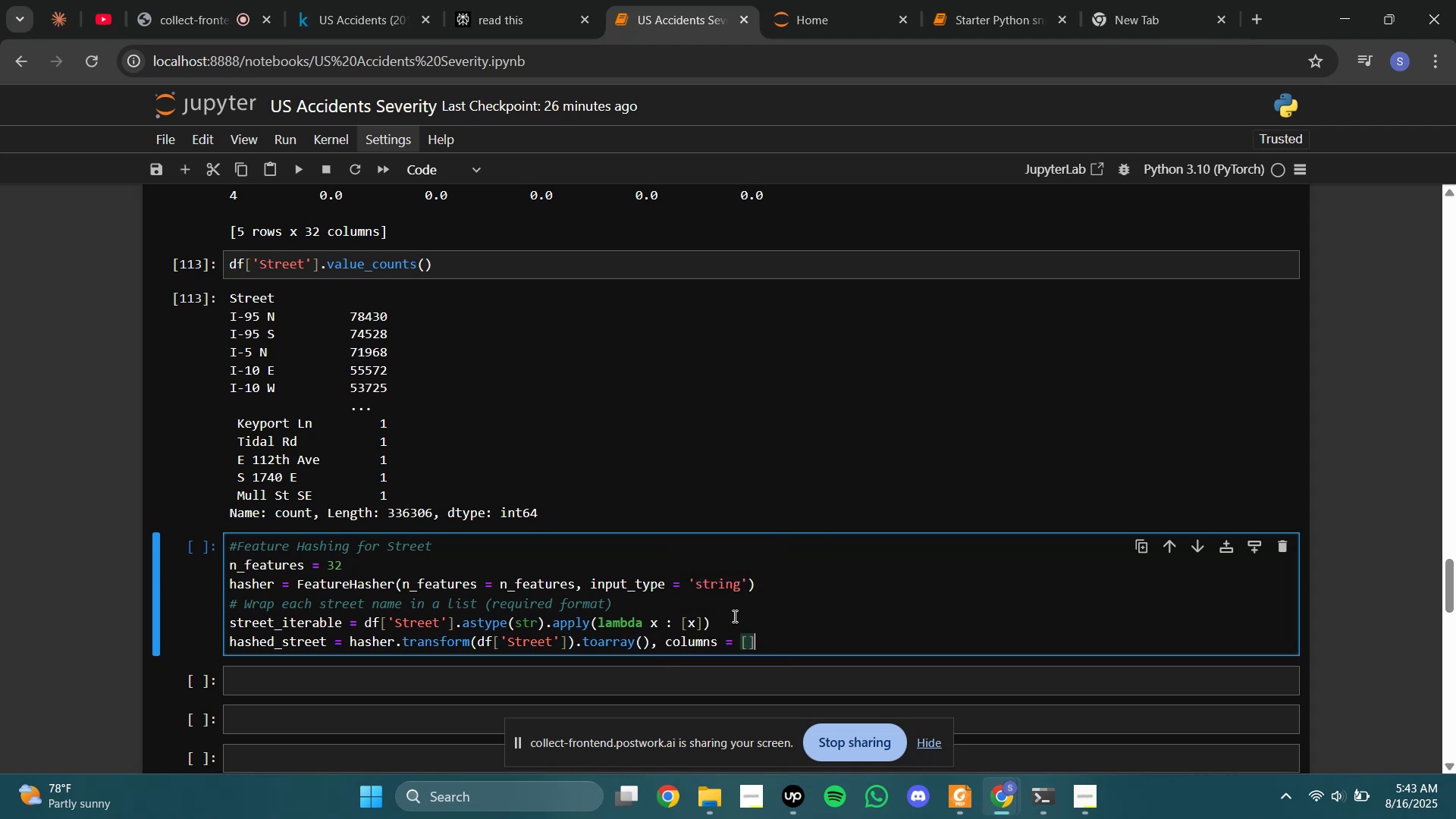 
 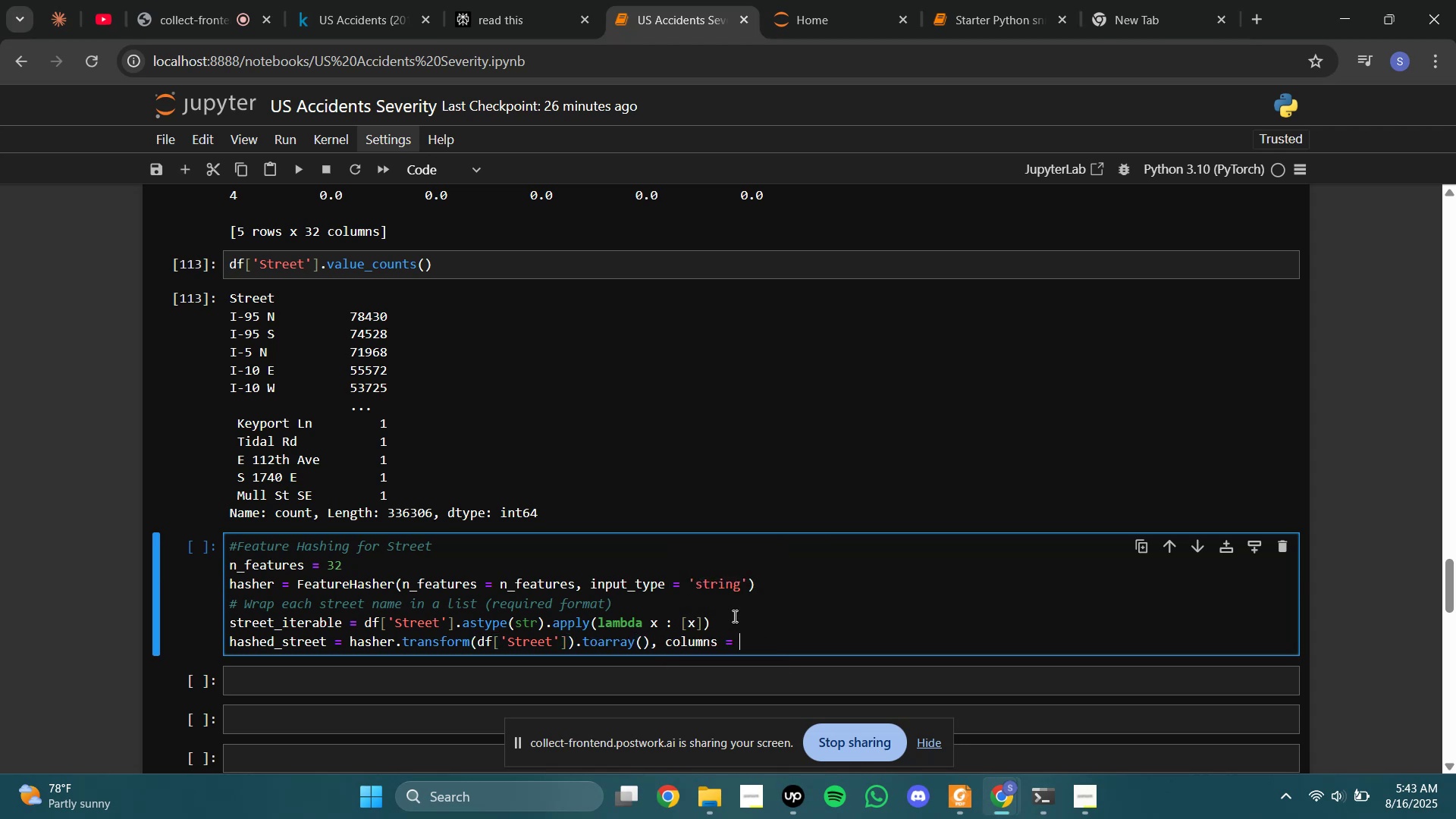 
key(ArrowLeft)
 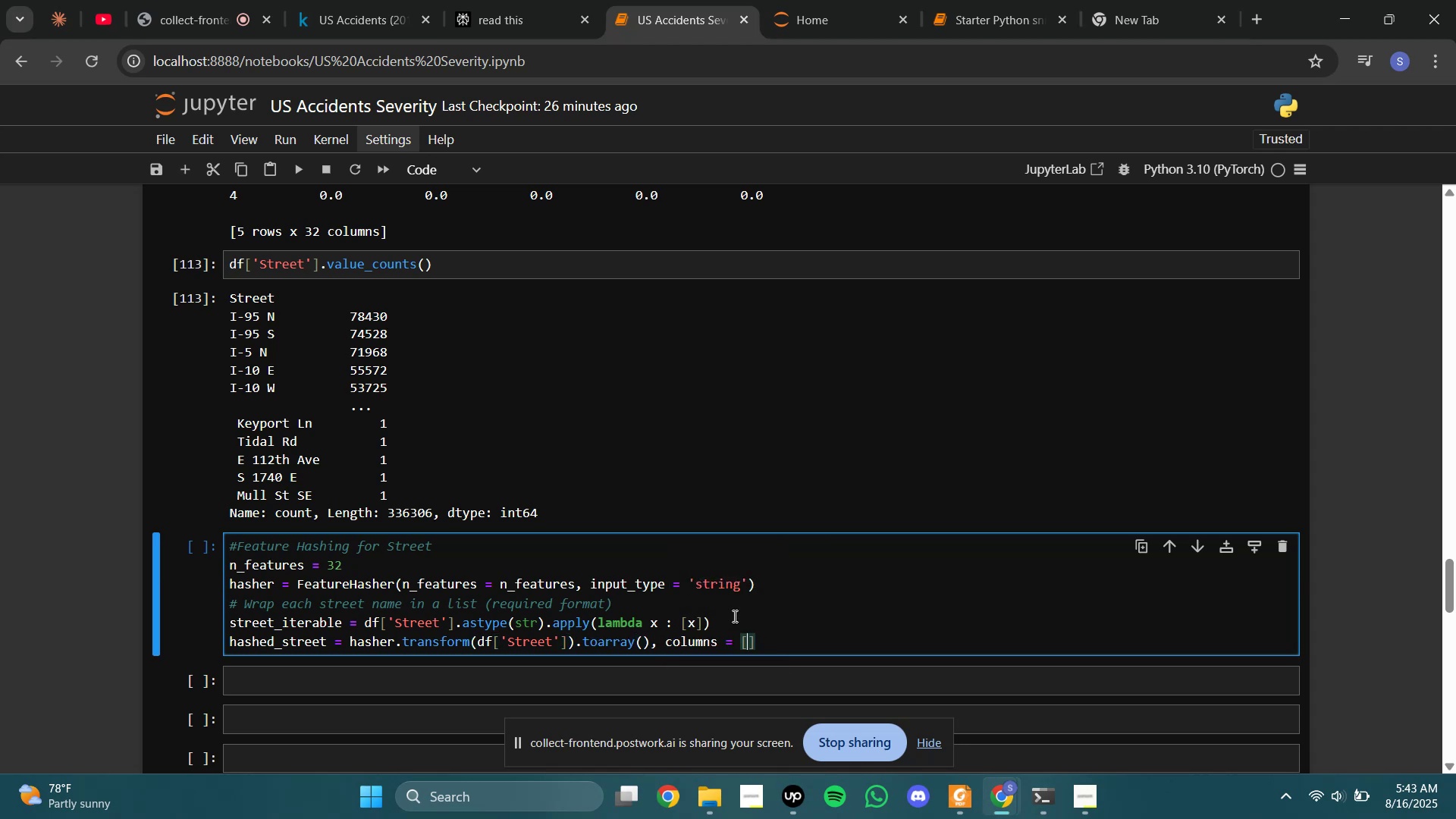 
key(Quote)
 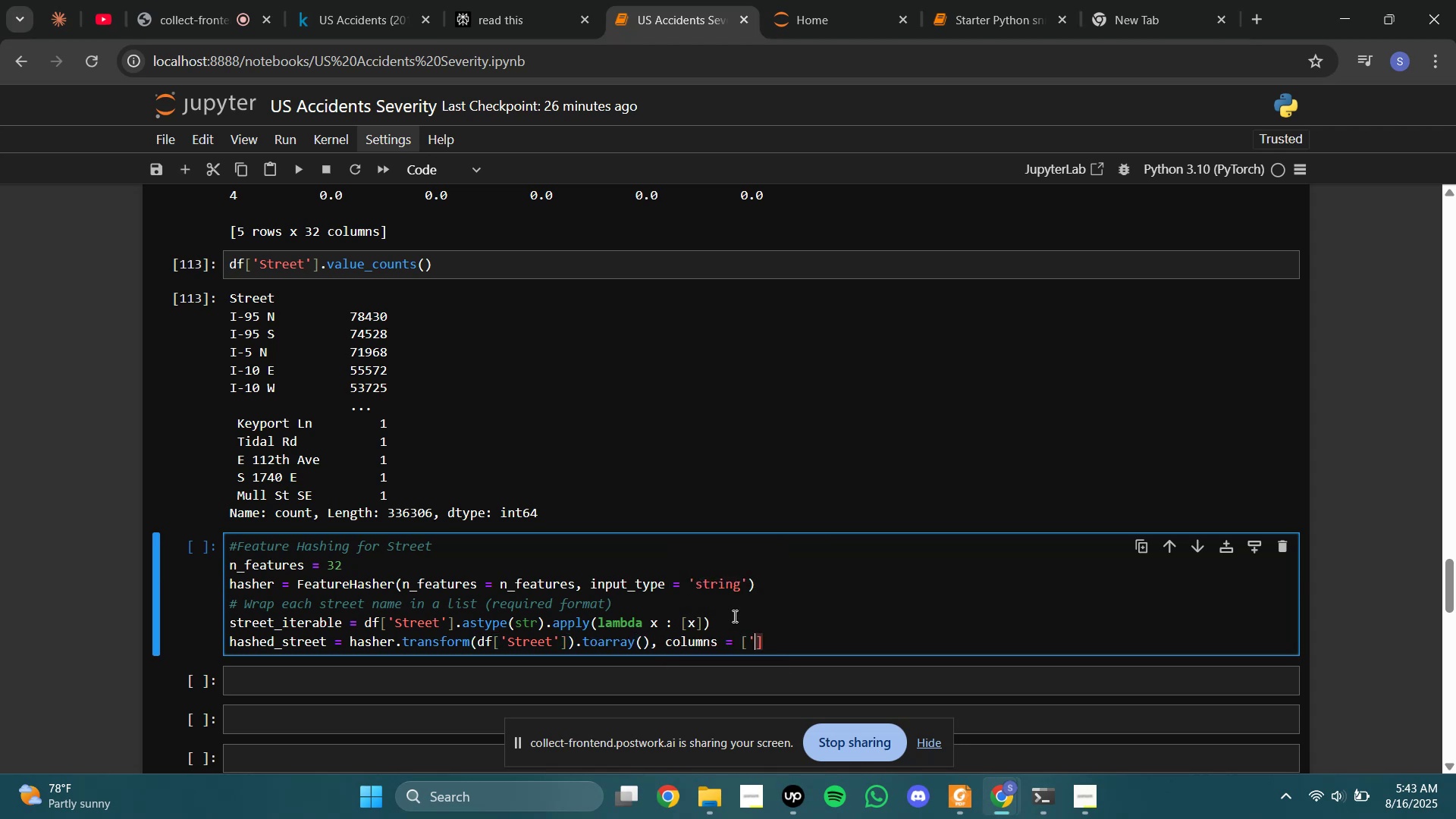 
key(Quote)
 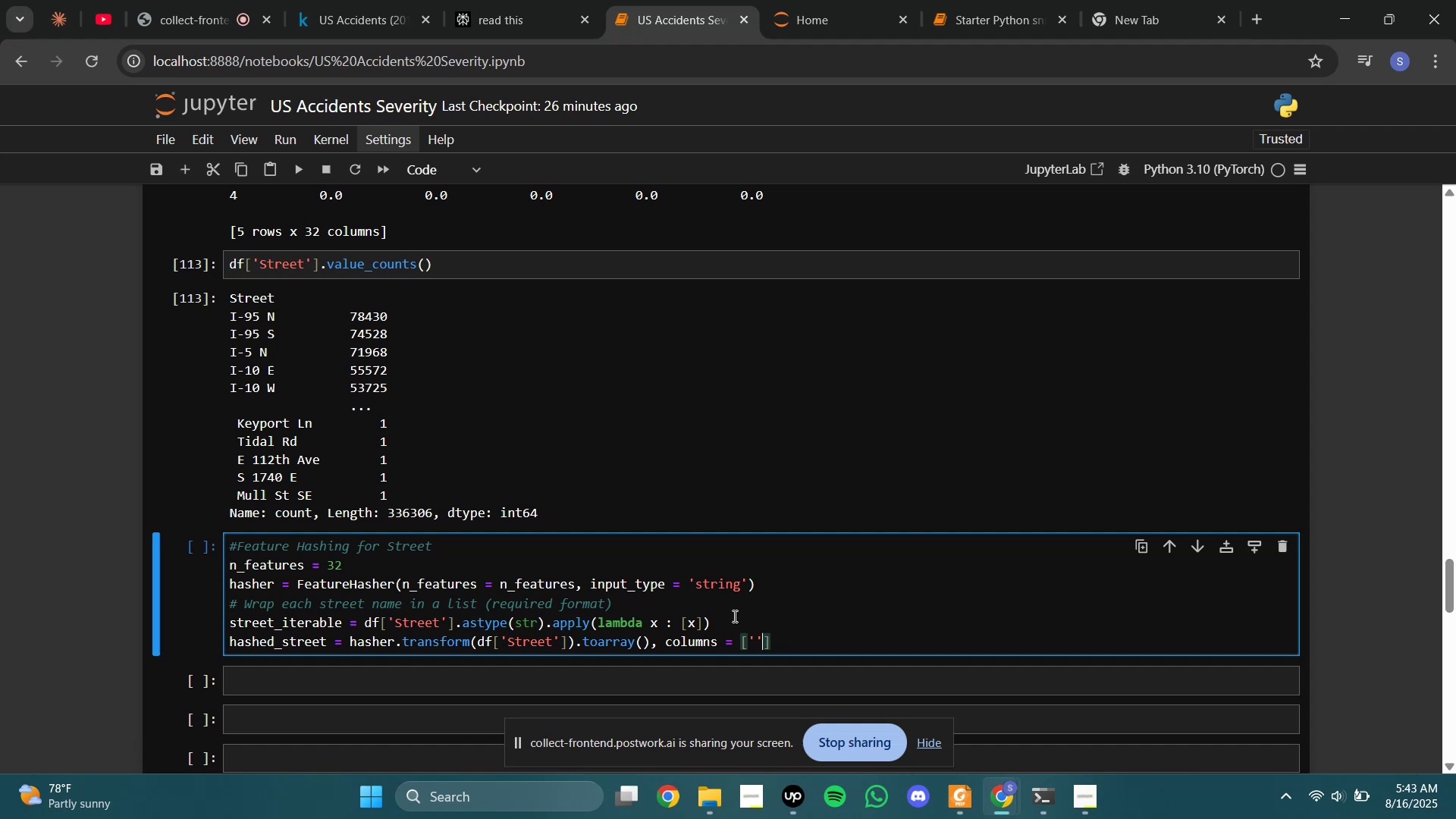 
key(ArrowLeft)
 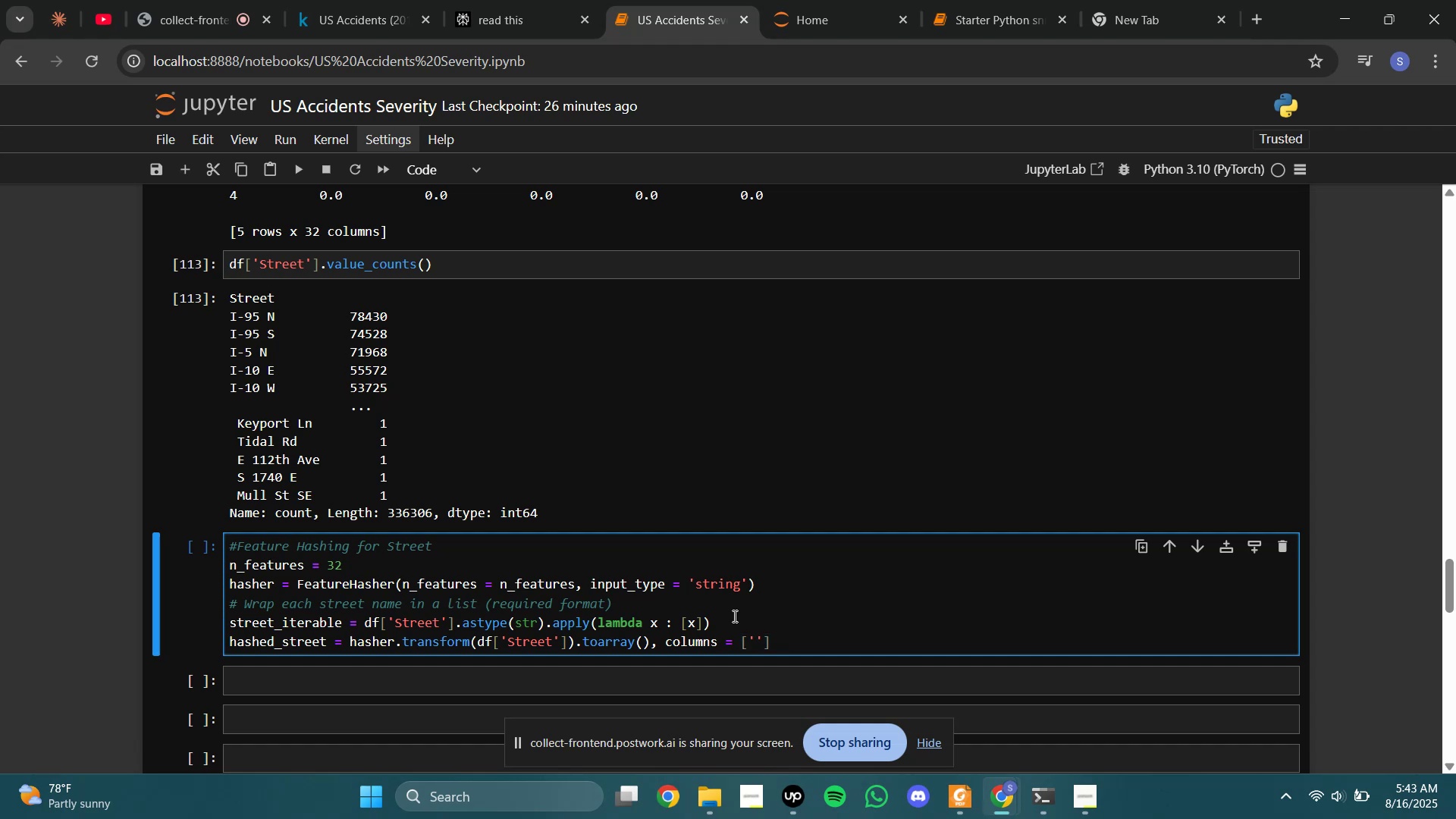 
key(ArrowLeft)
 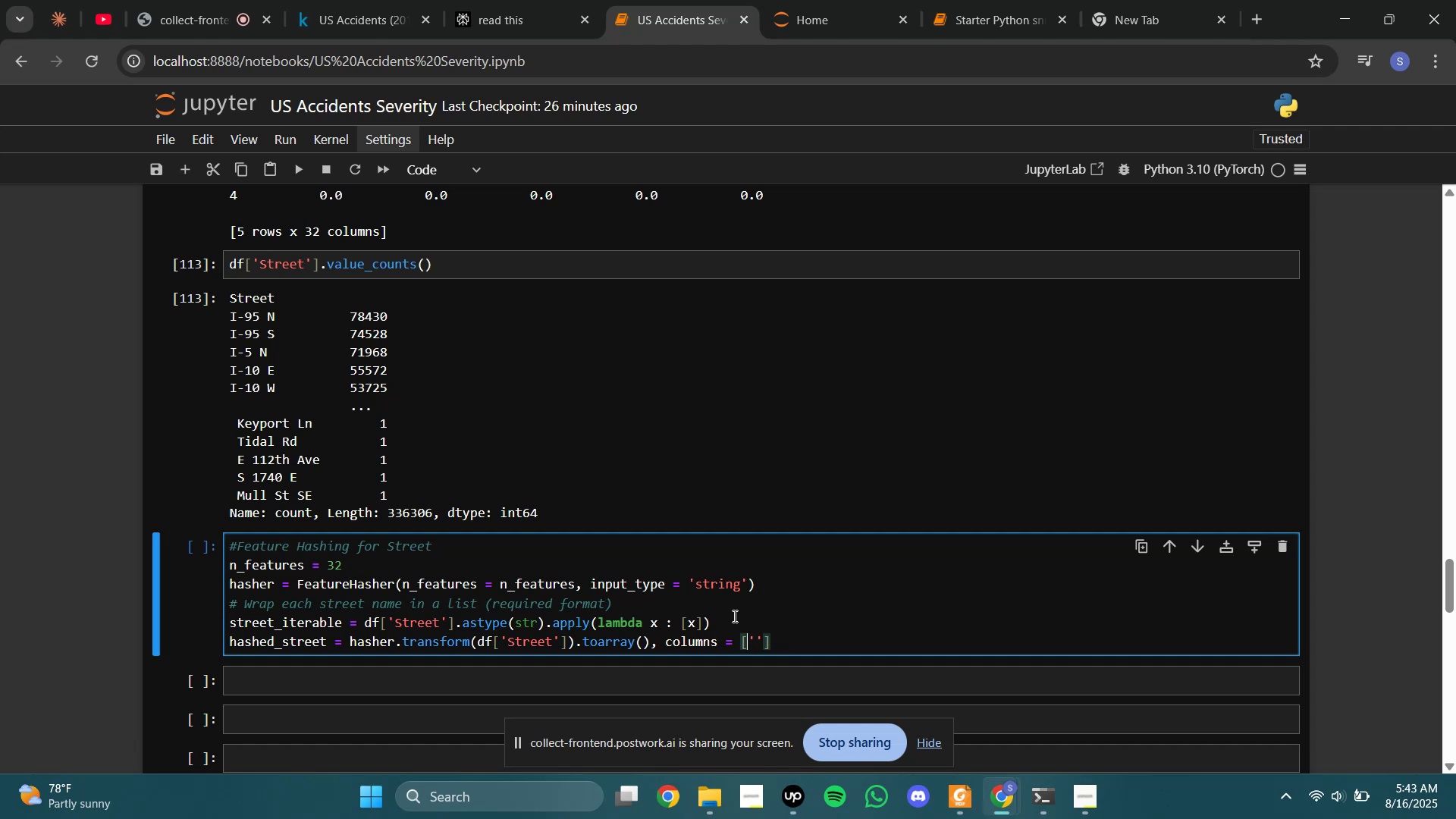 
key(F)
 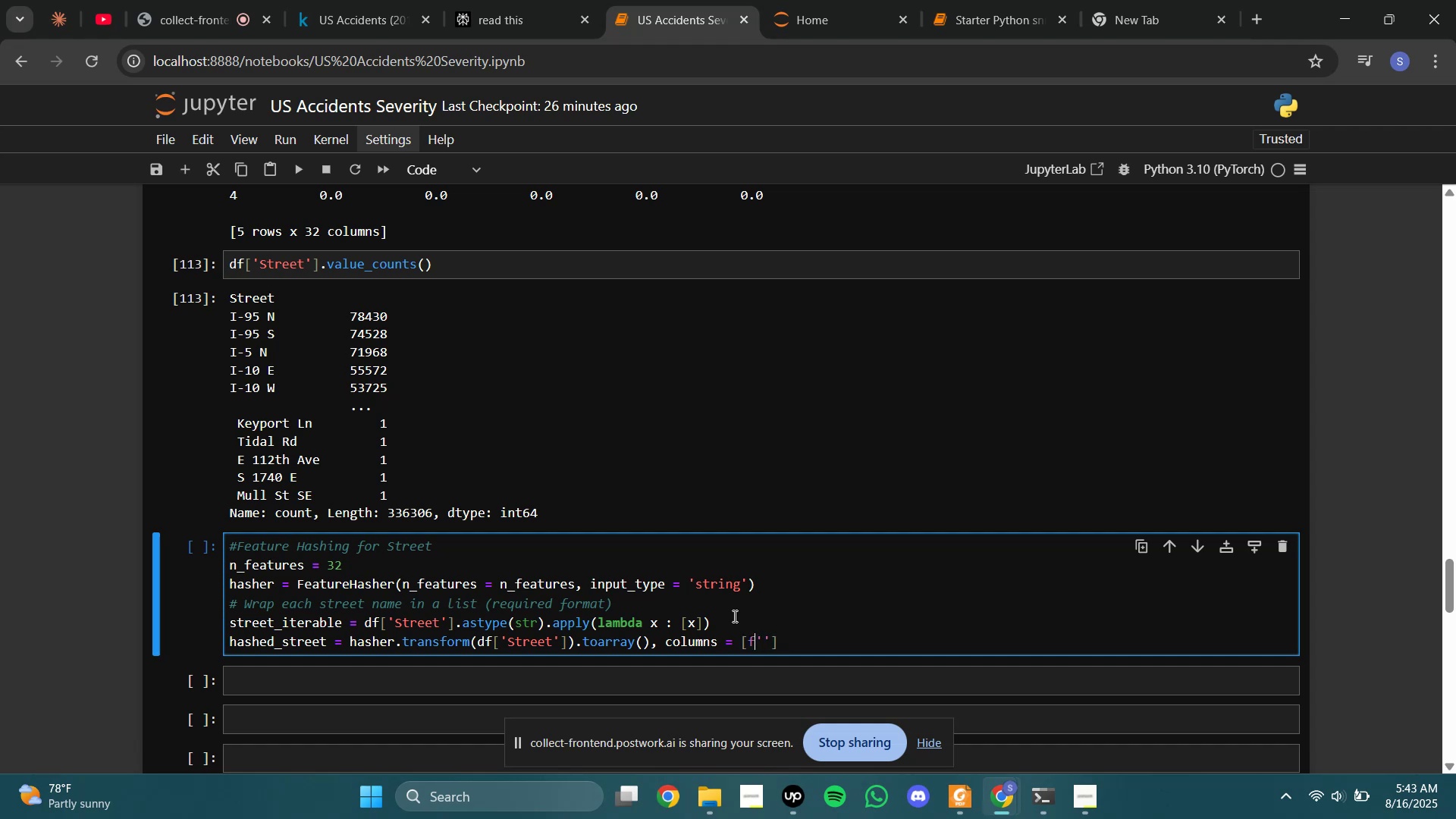 
key(ArrowRight)
 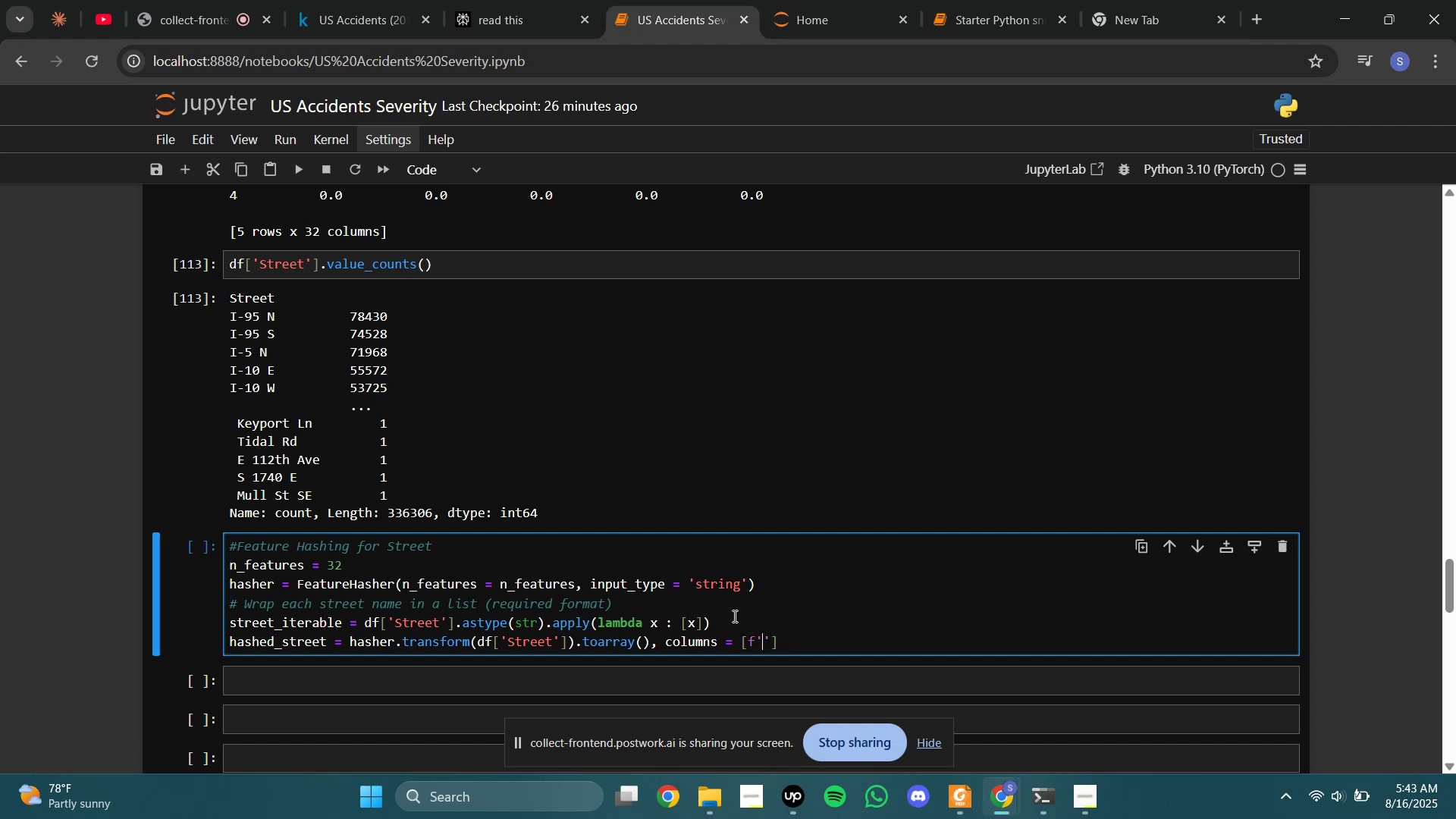 
type(Column Hash {})
 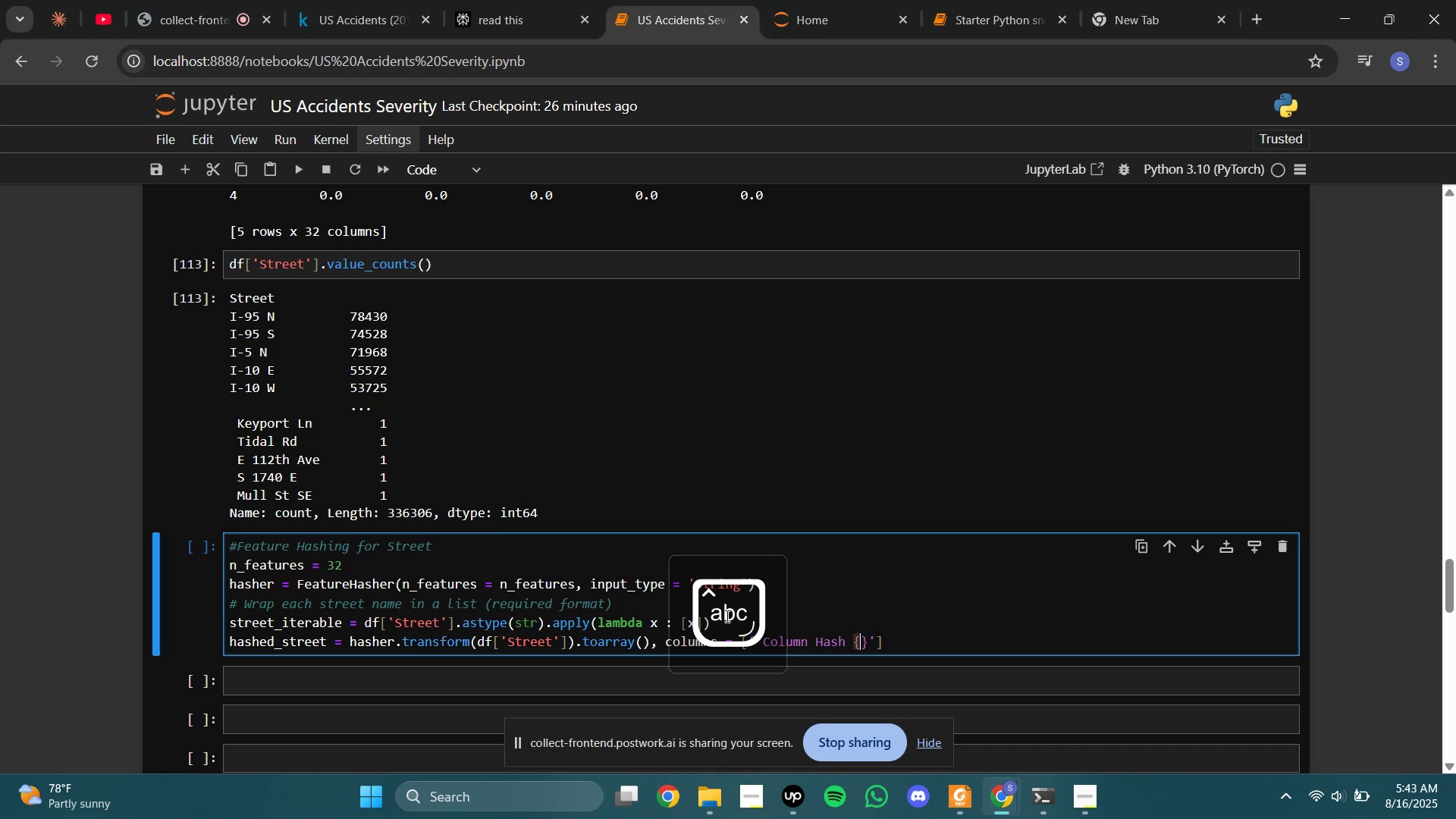 
 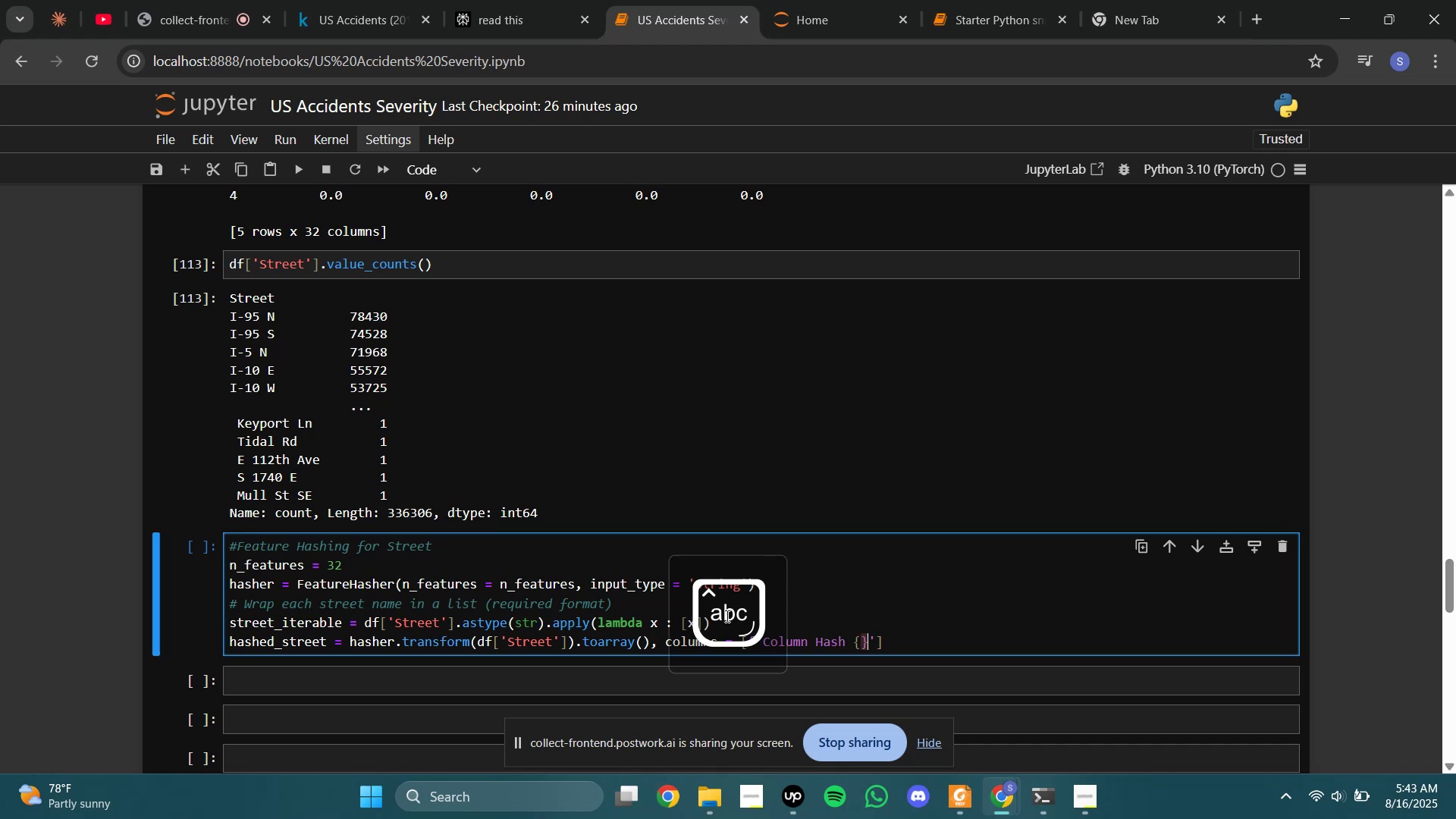 
key(ArrowLeft)
 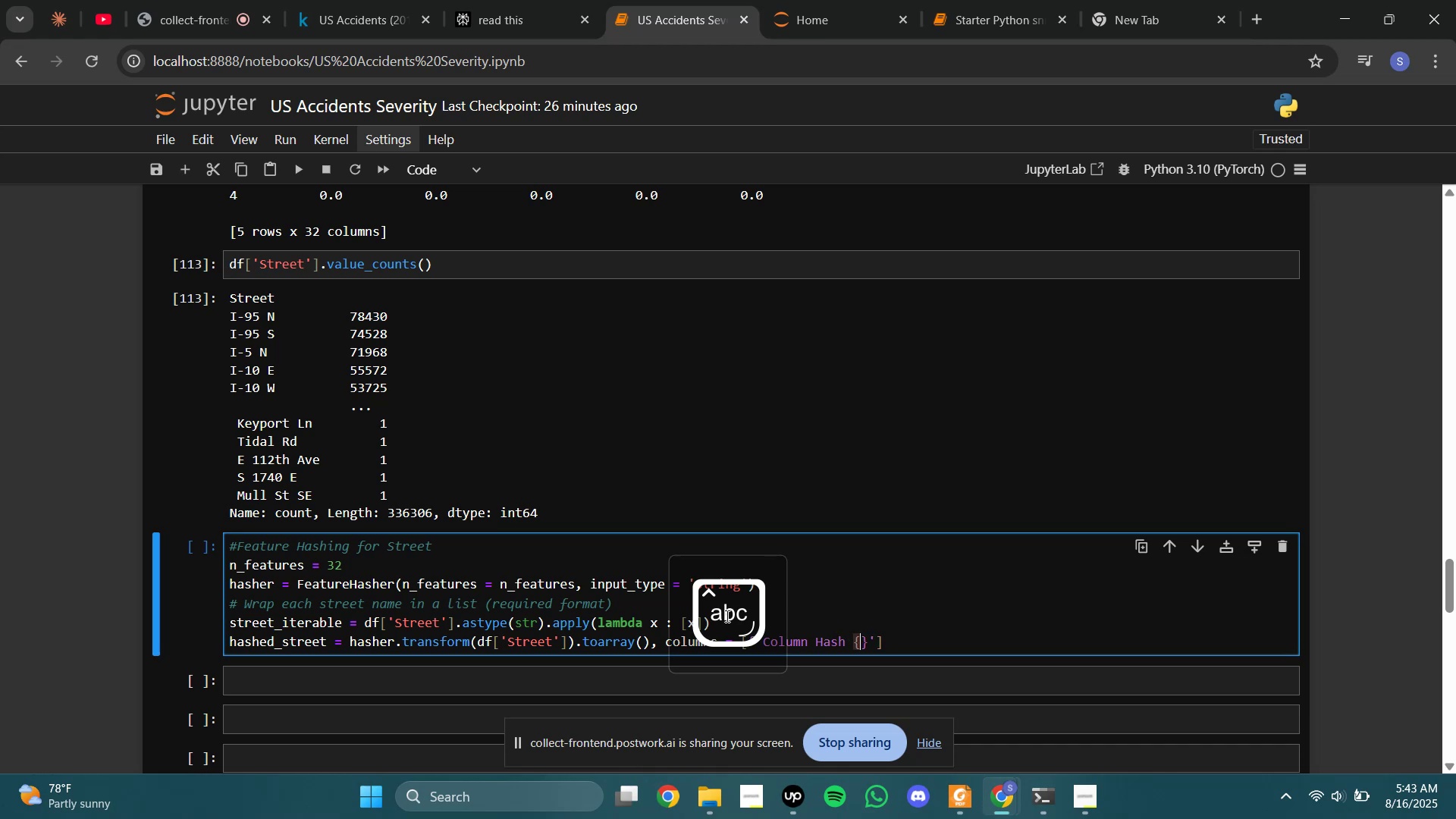 
key(I)
 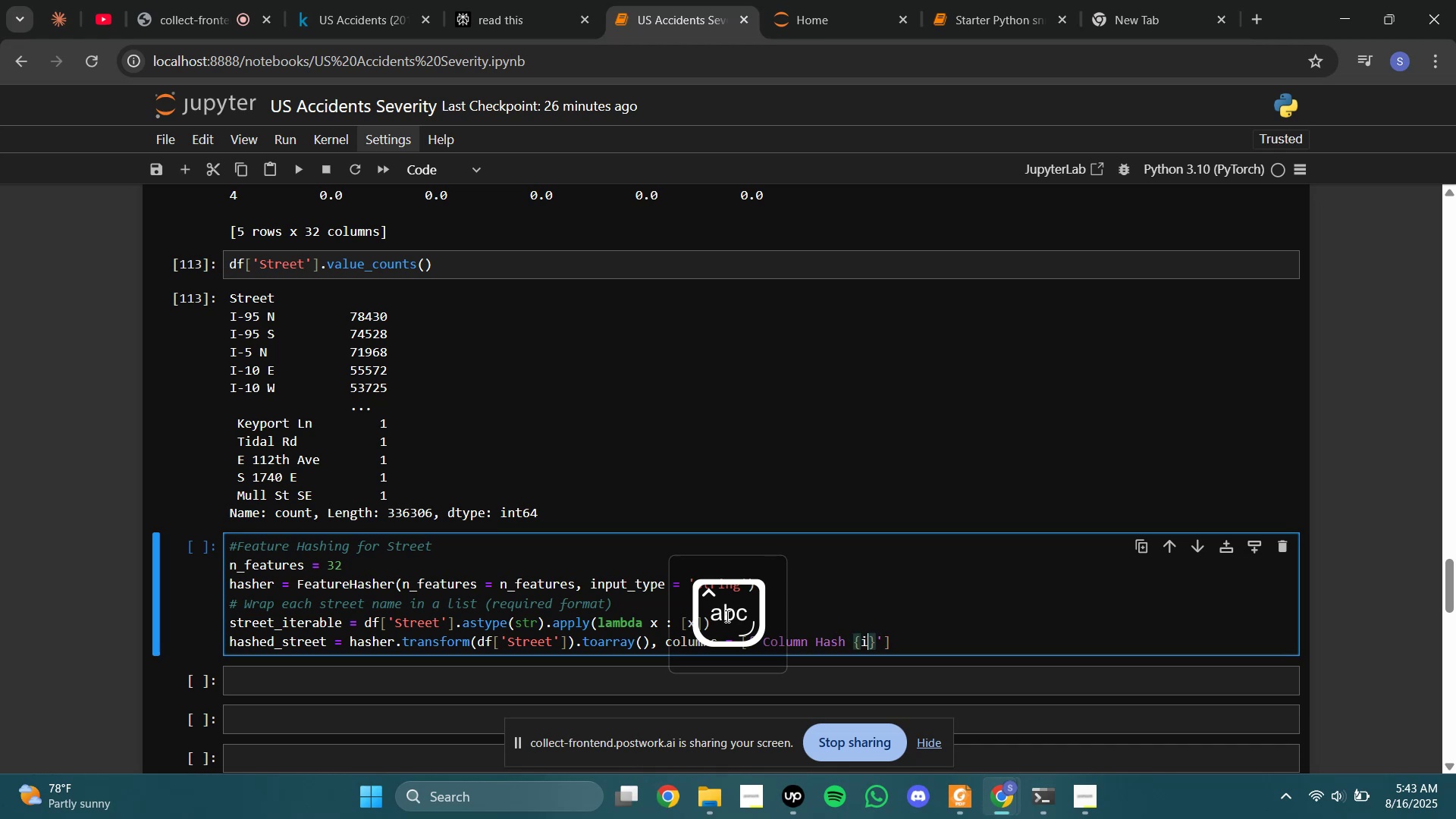 
key(ArrowRight)
 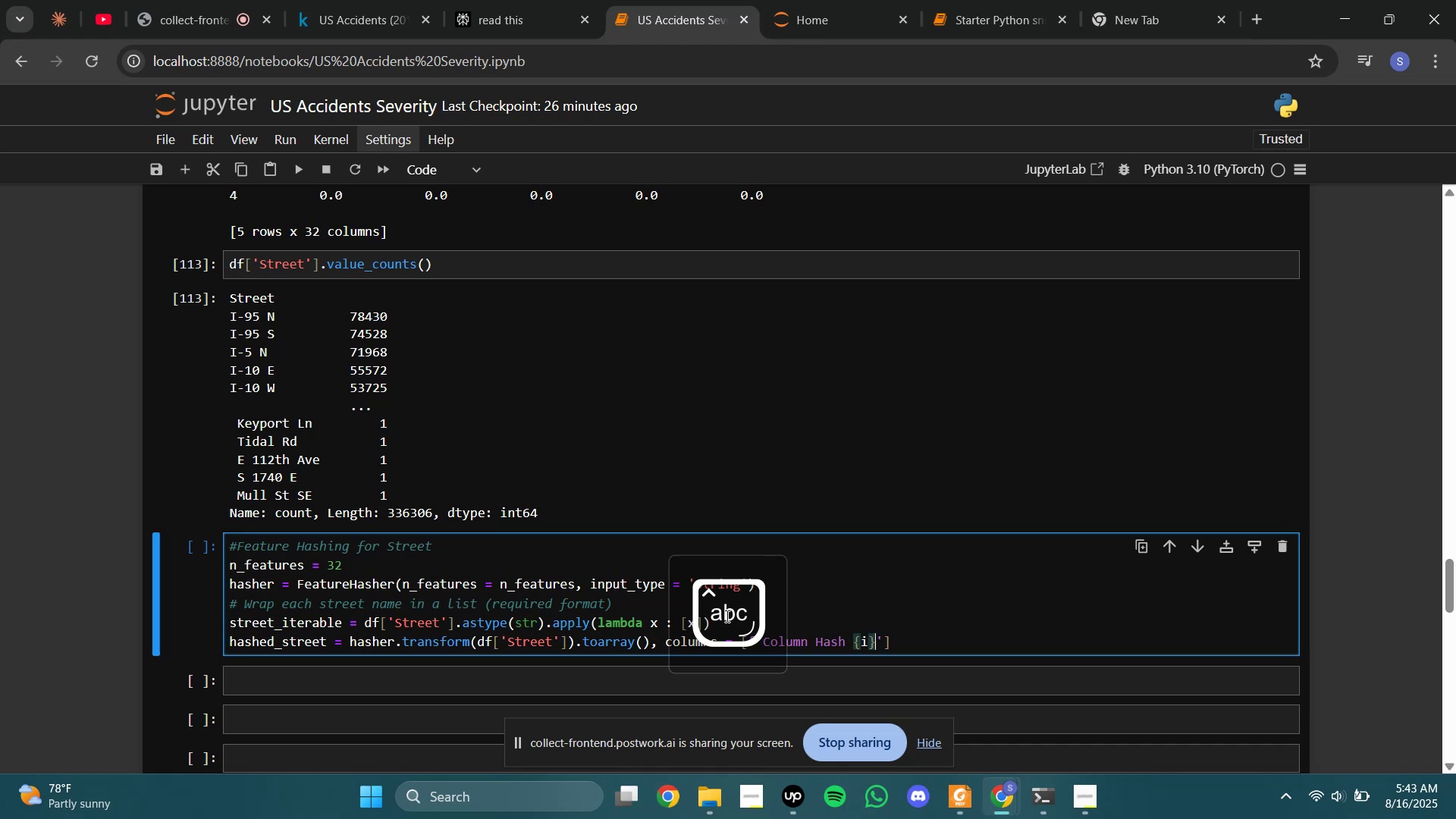 
key(ArrowRight)
 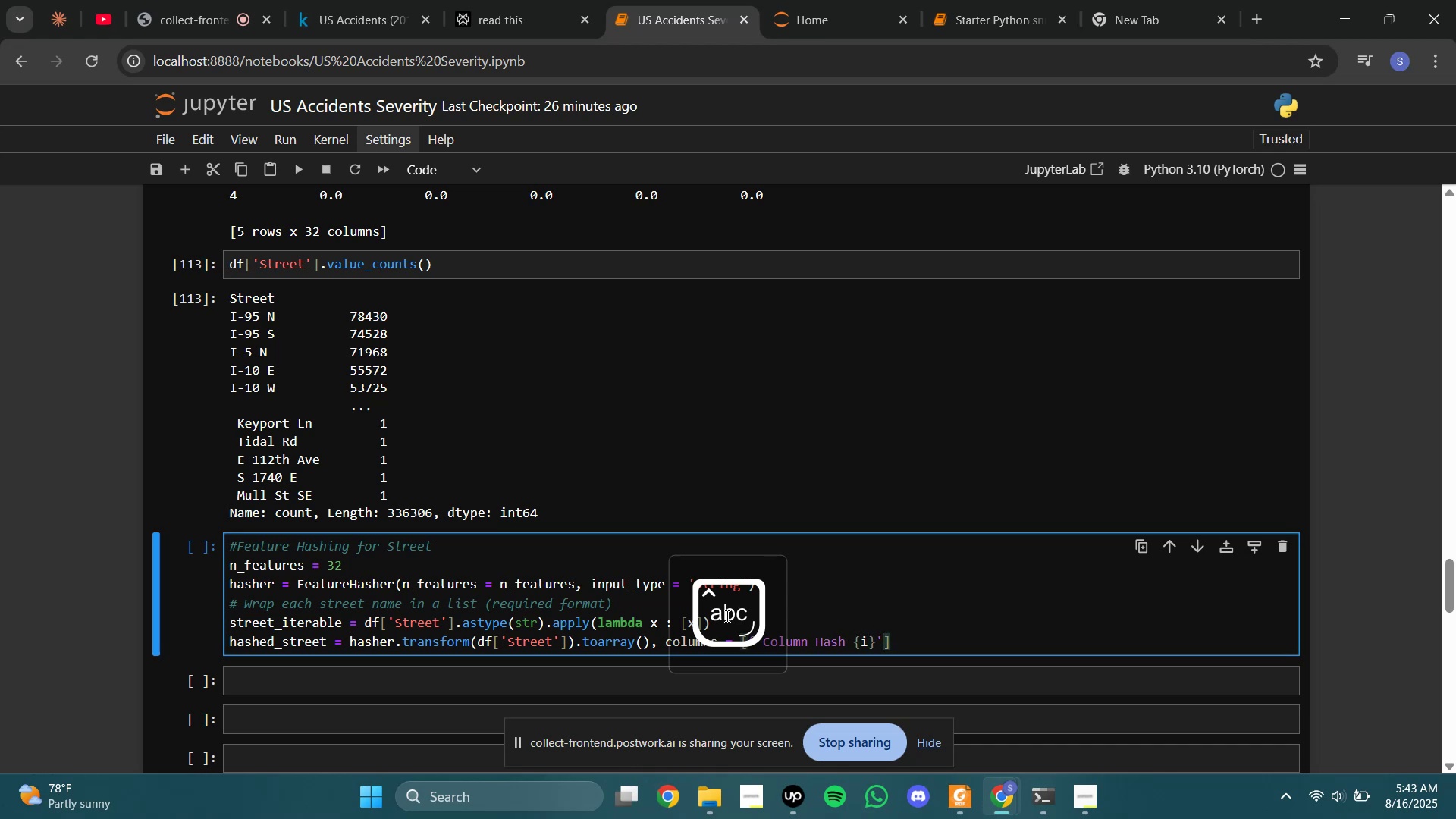 
key(ArrowRight)
 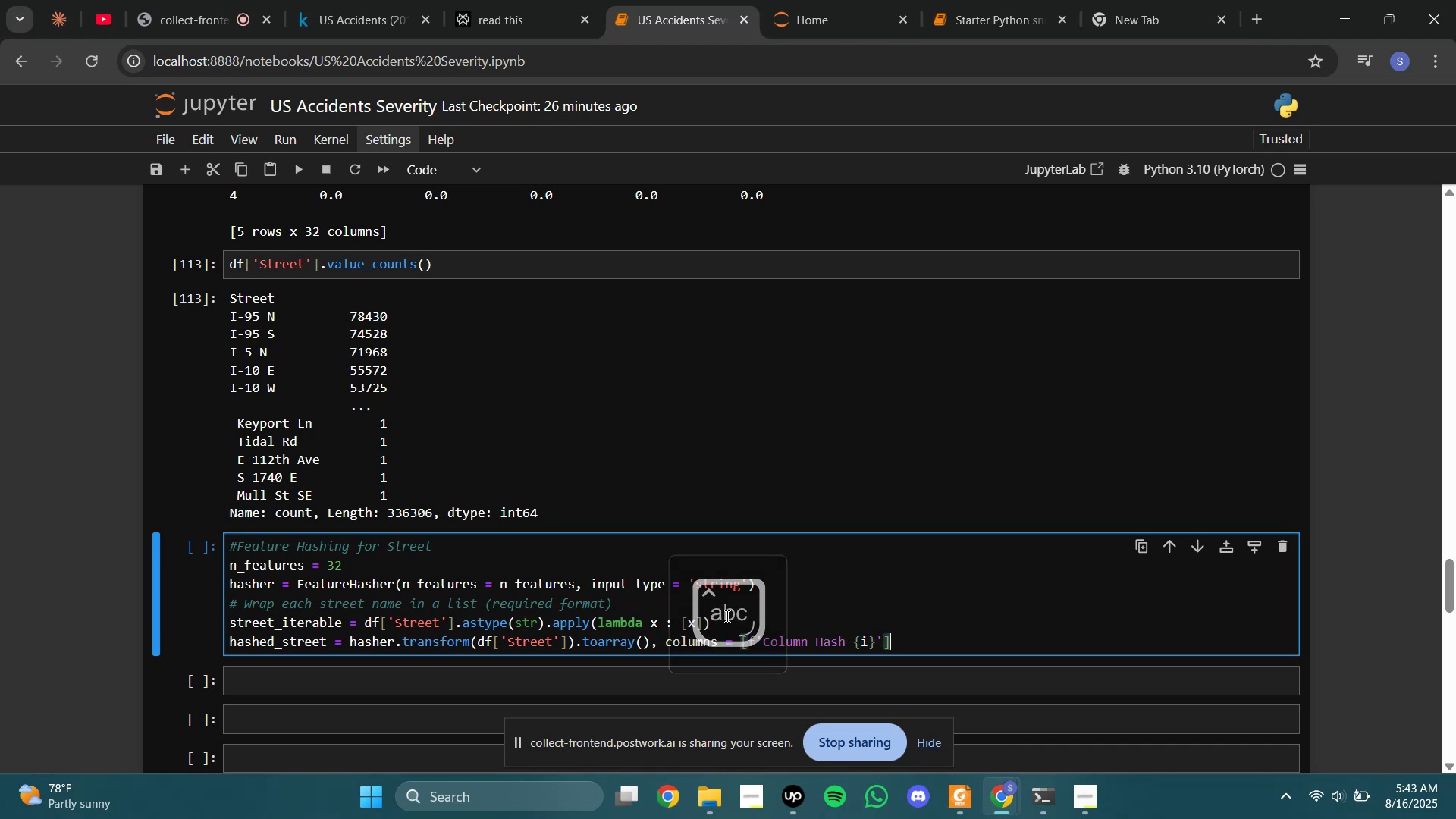 
key(ArrowLeft)
 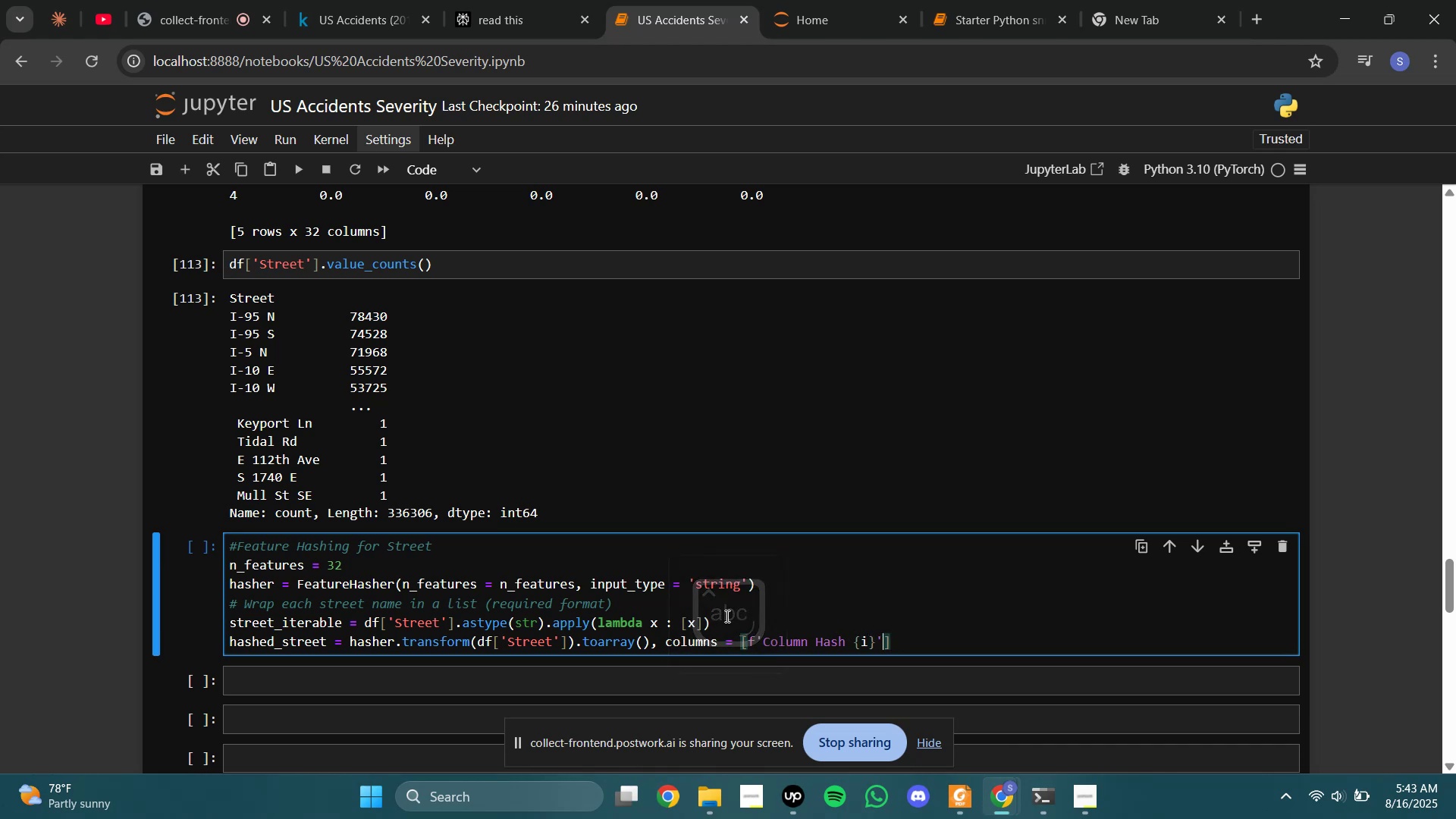 
type( for i in range())
 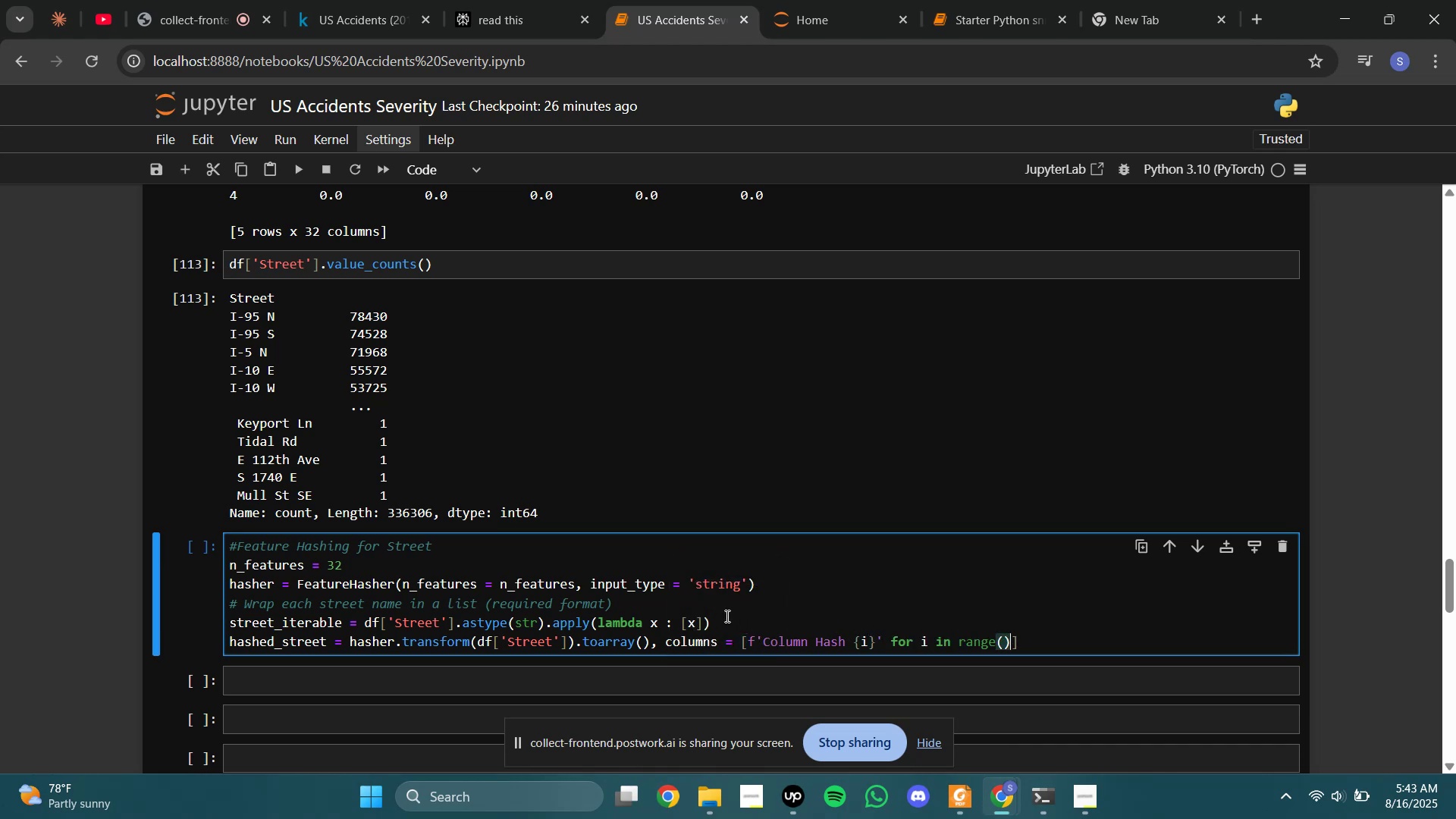 
key(ArrowLeft)
 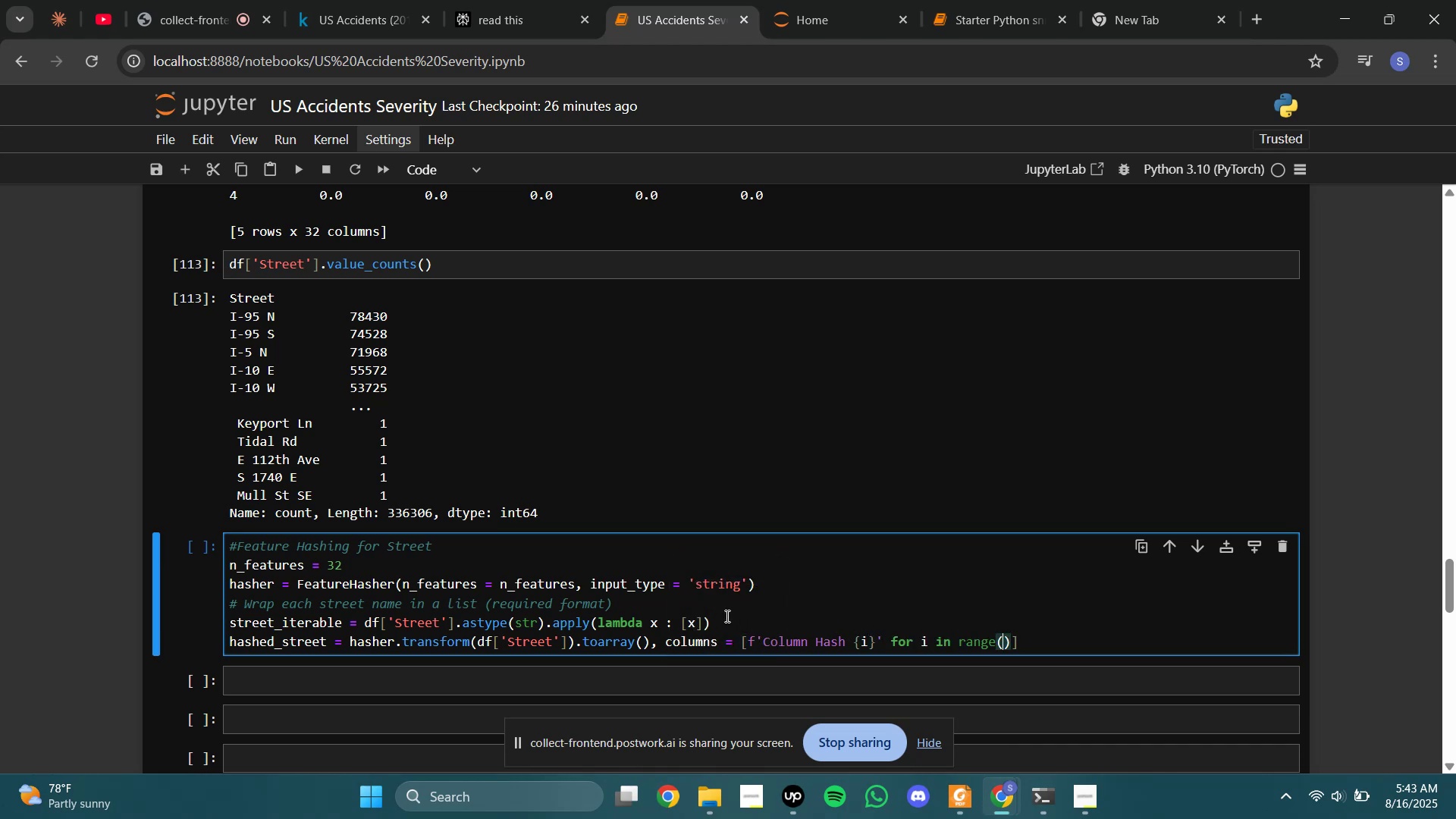 
type(n_features)
 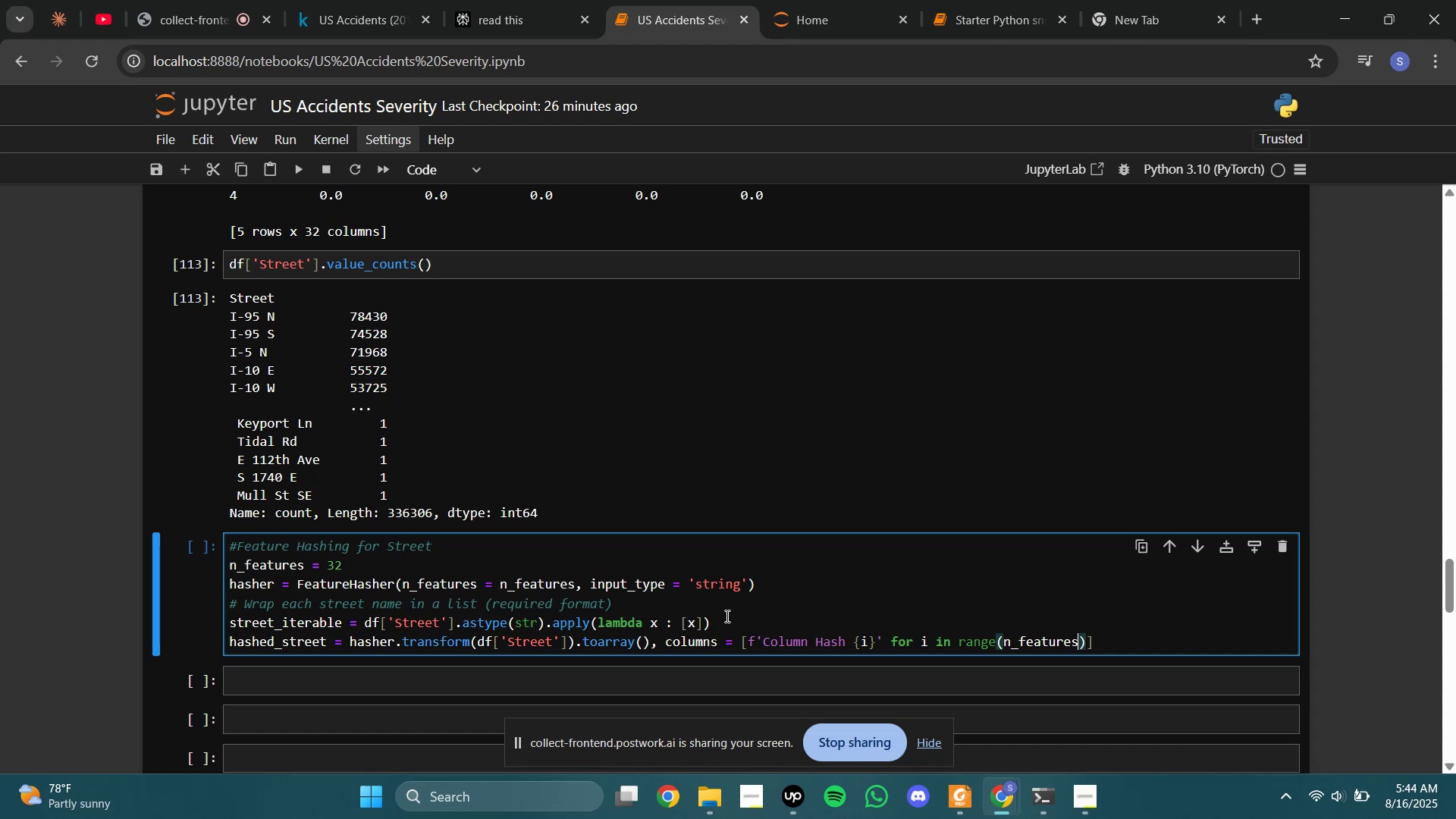 
key(ArrowRight)
 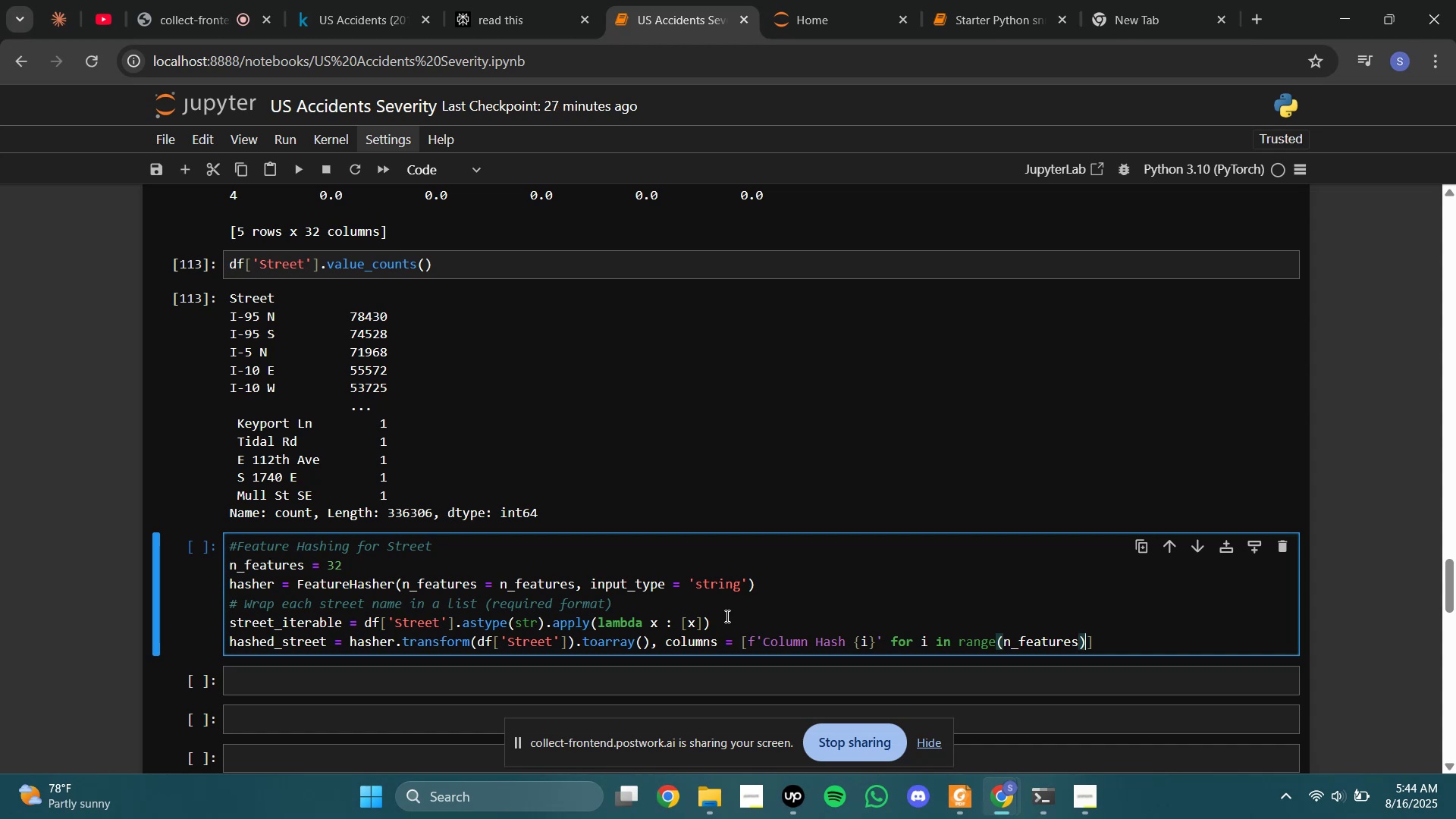 
key(ArrowRight)
 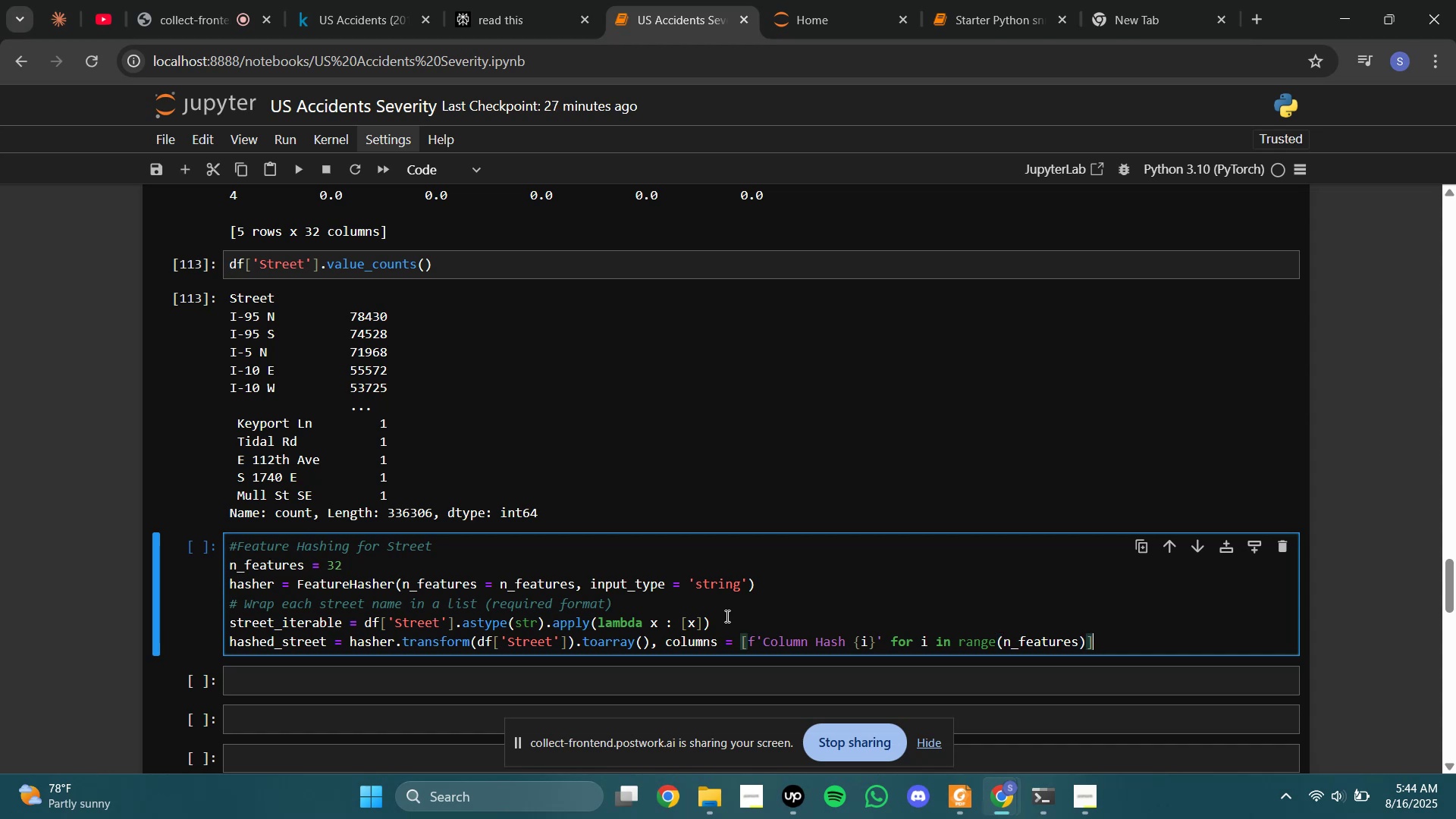 
key(Enter)
 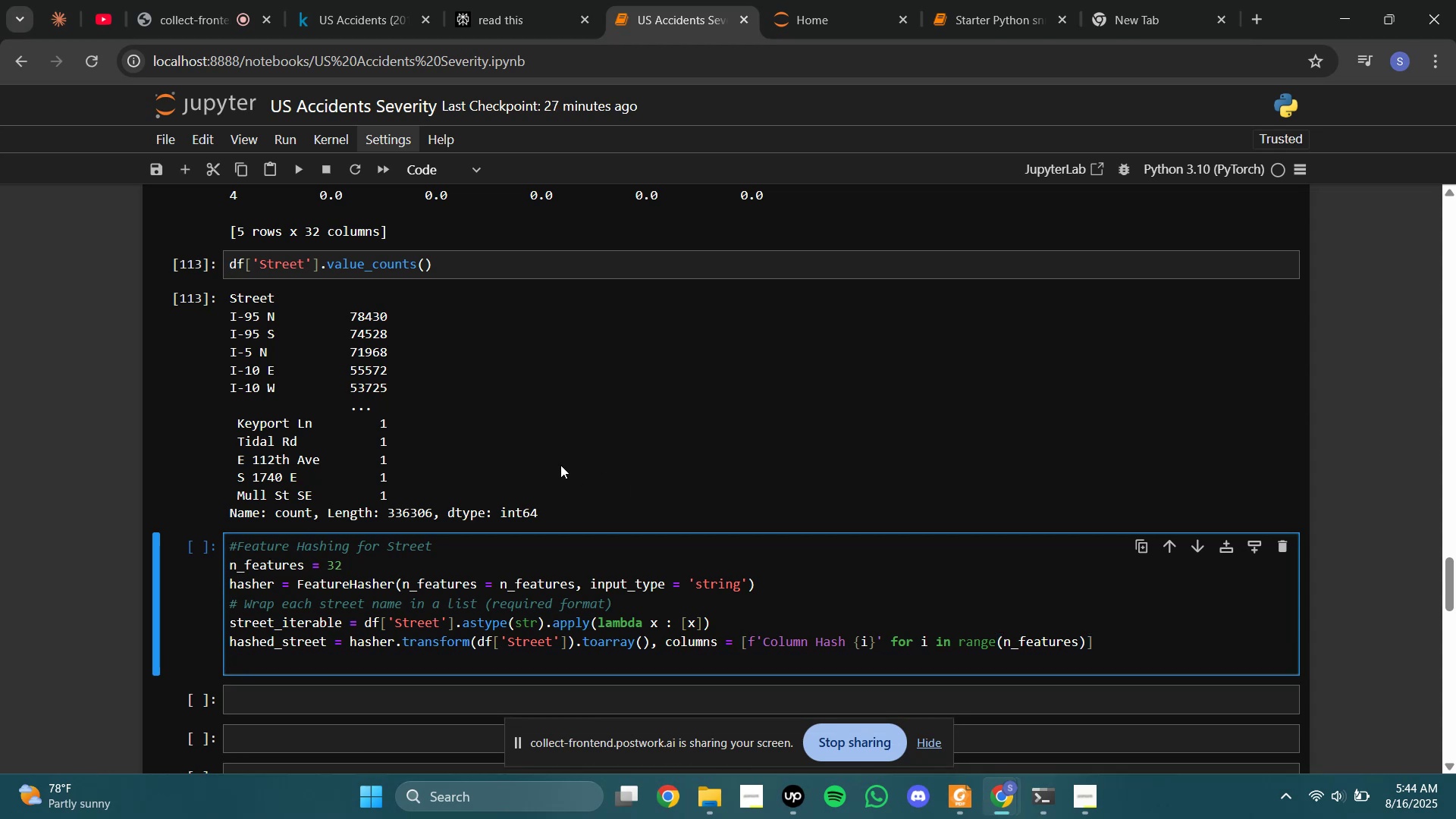 
left_click([517, 0])
 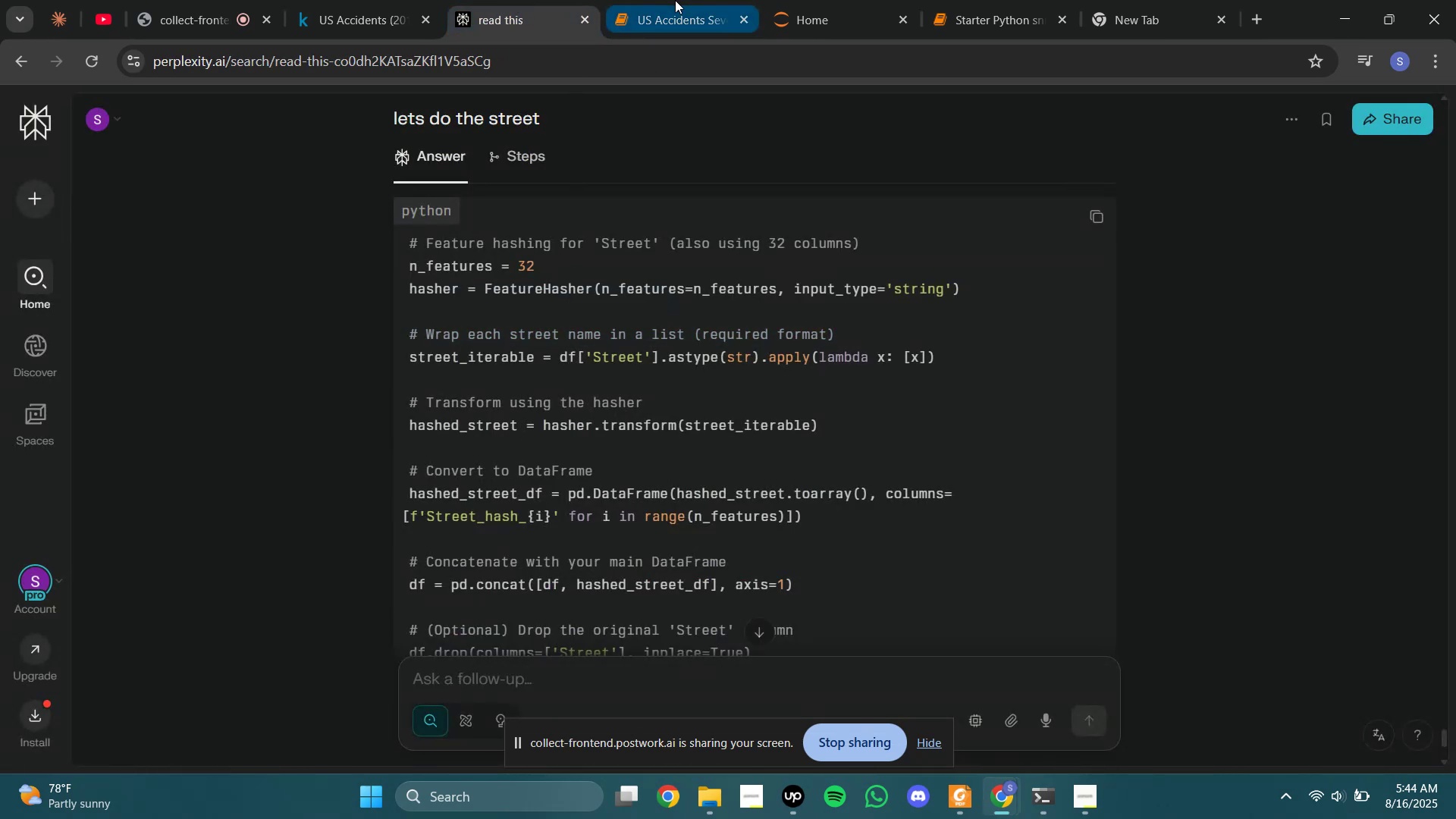 
wait(6.18)
 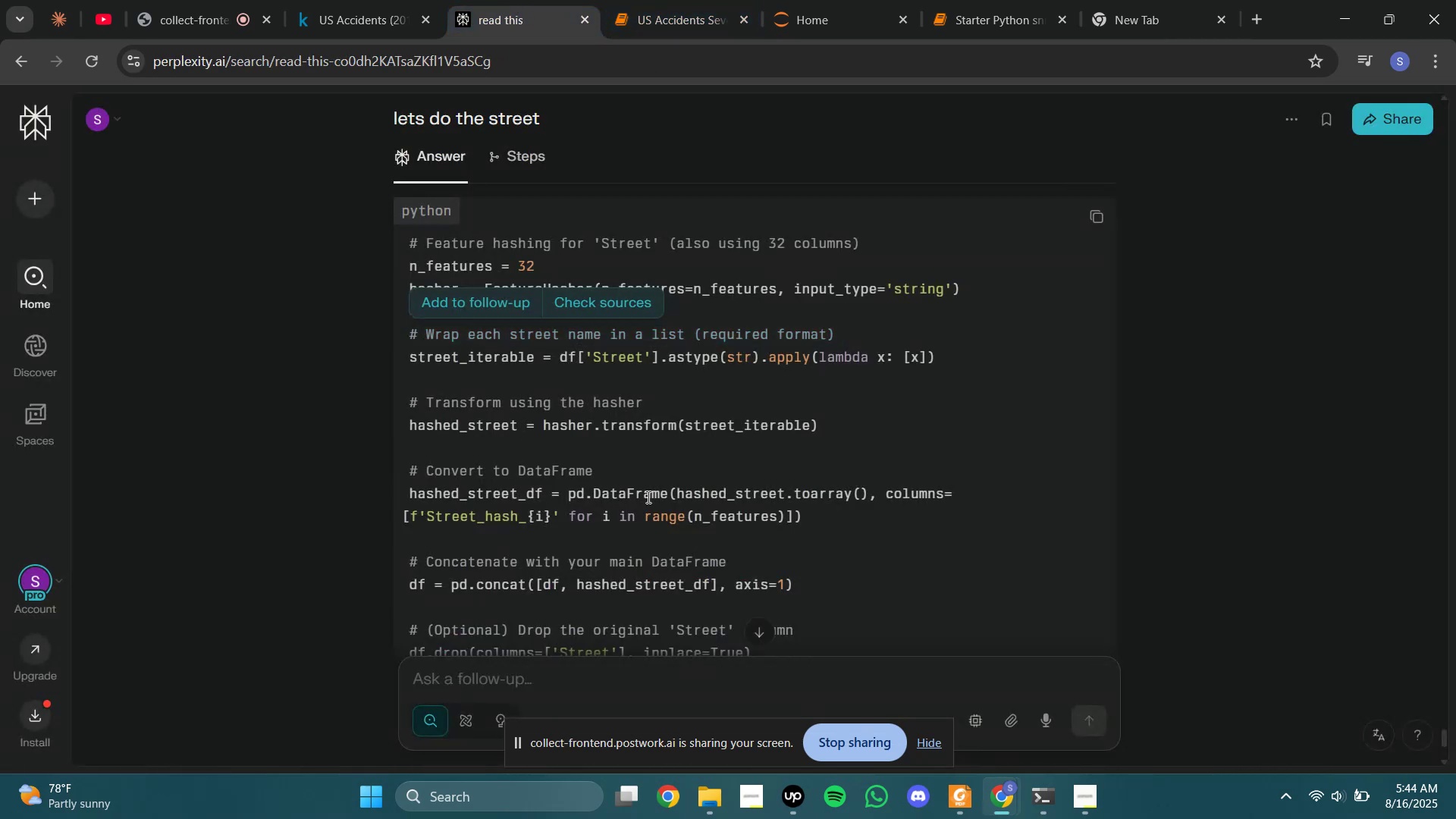 
left_click([675, 0])
 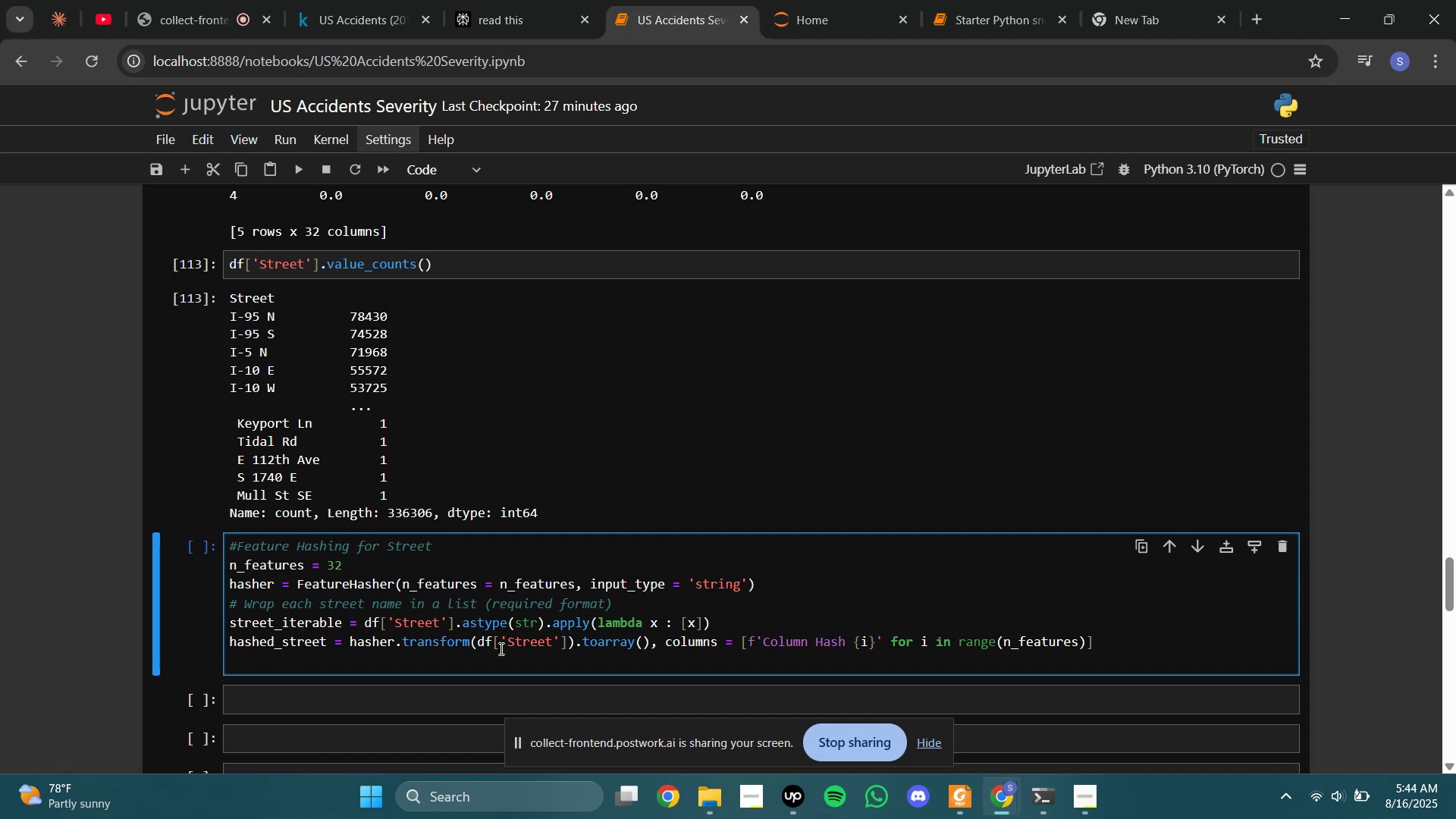 
left_click_drag(start_coordinate=[475, 644], to_coordinate=[1089, 643])
 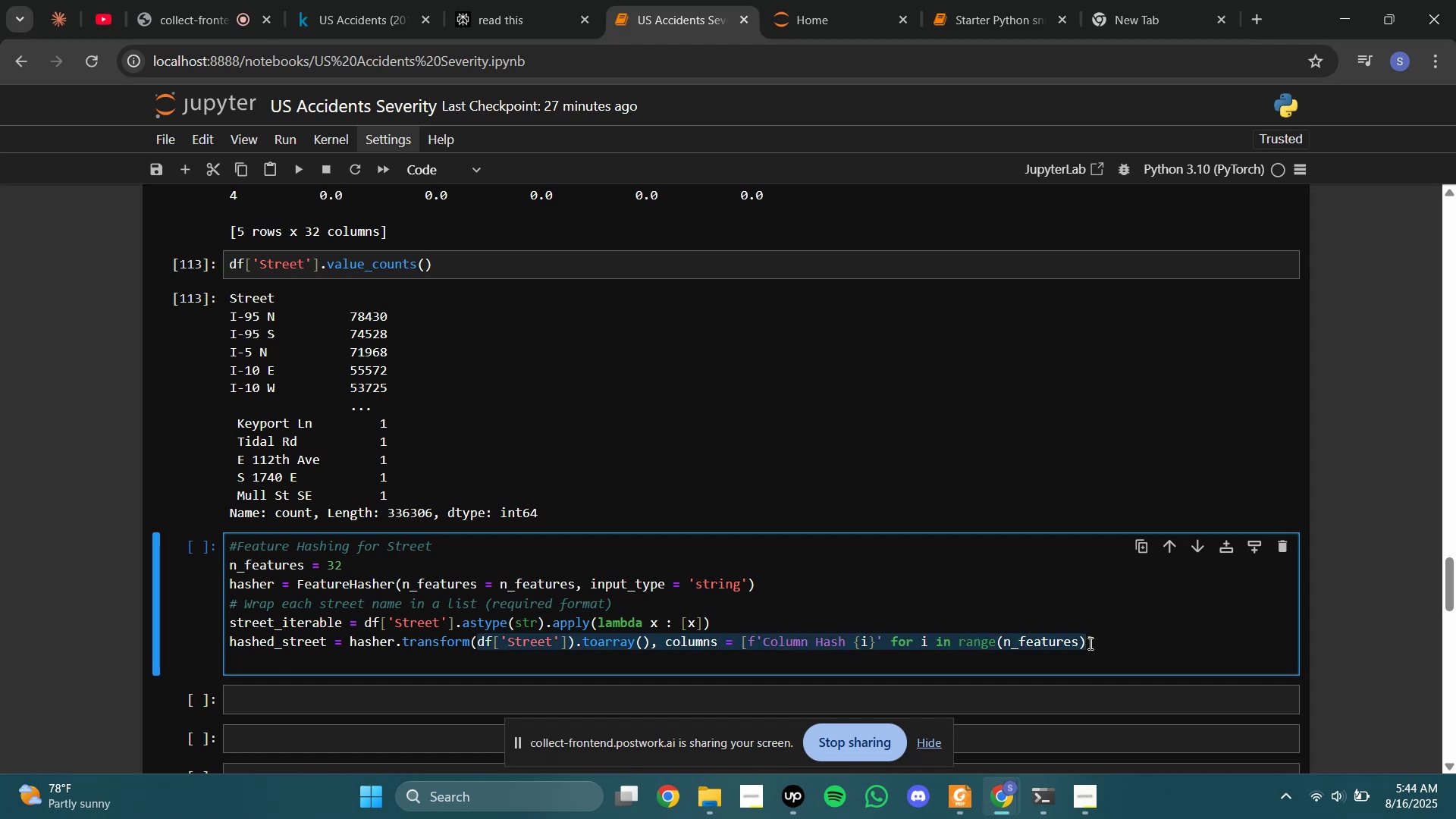 
key(Control+X)
 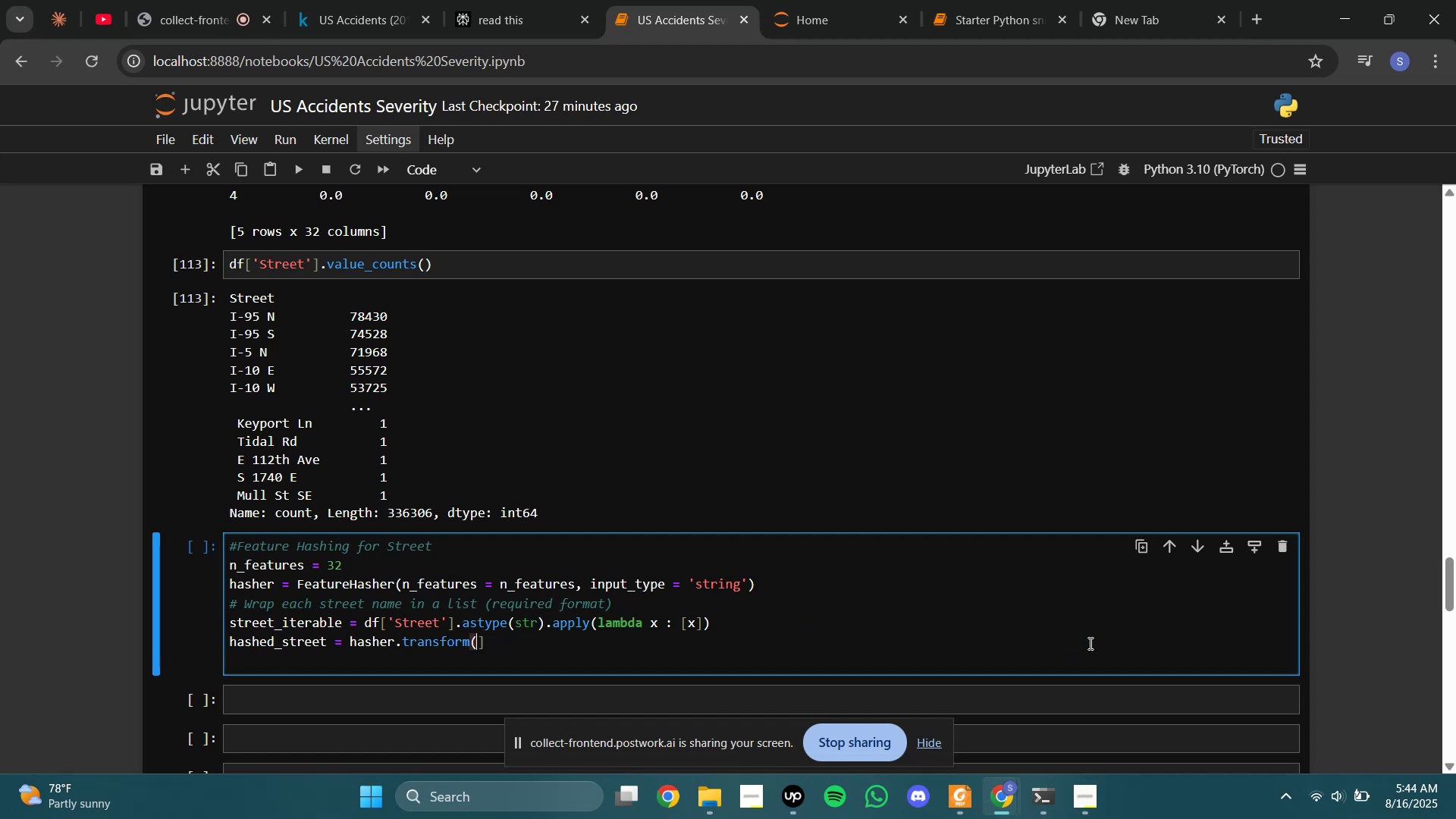 
type(street_iterable)
 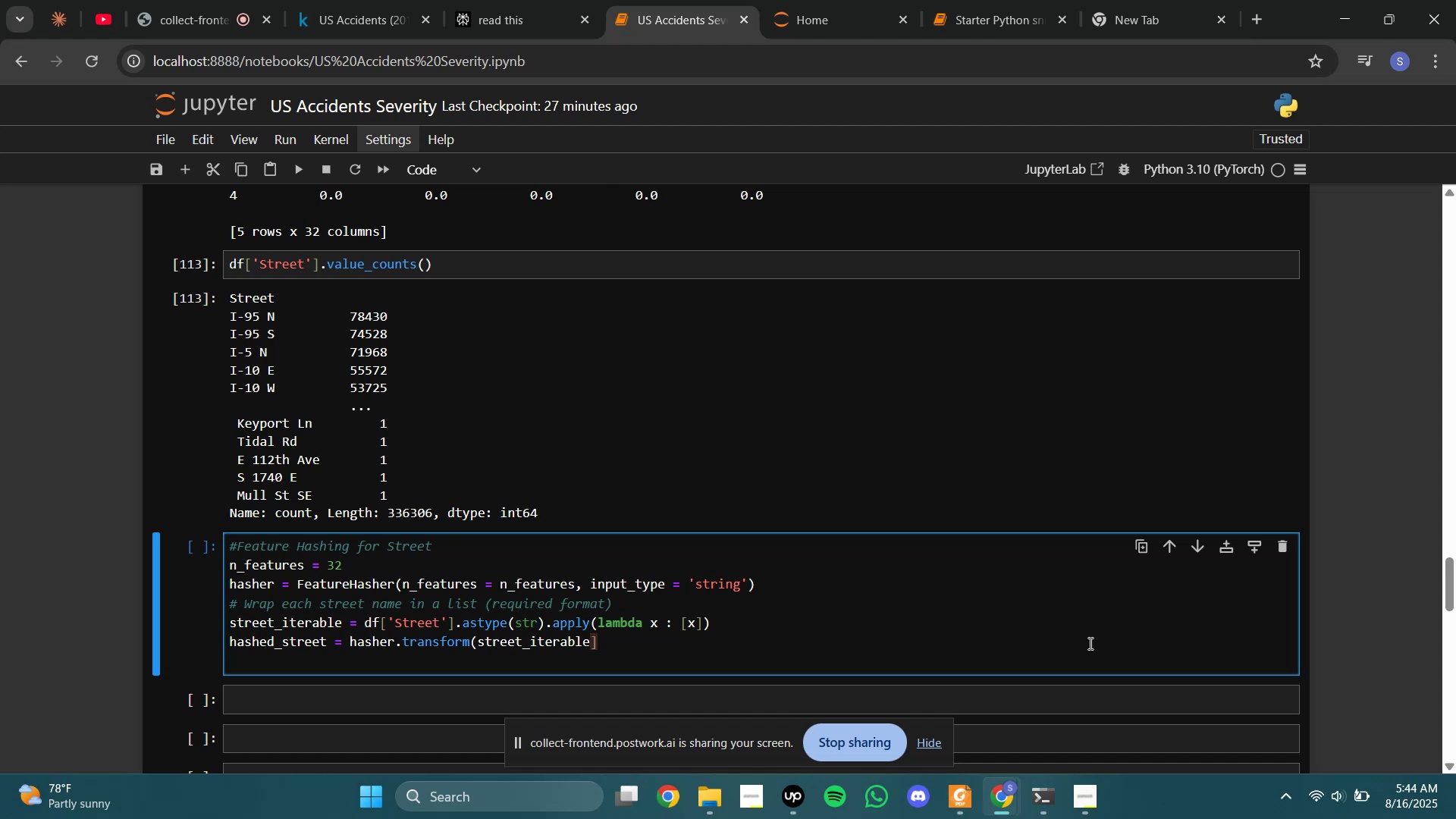 
key(ArrowRight)
 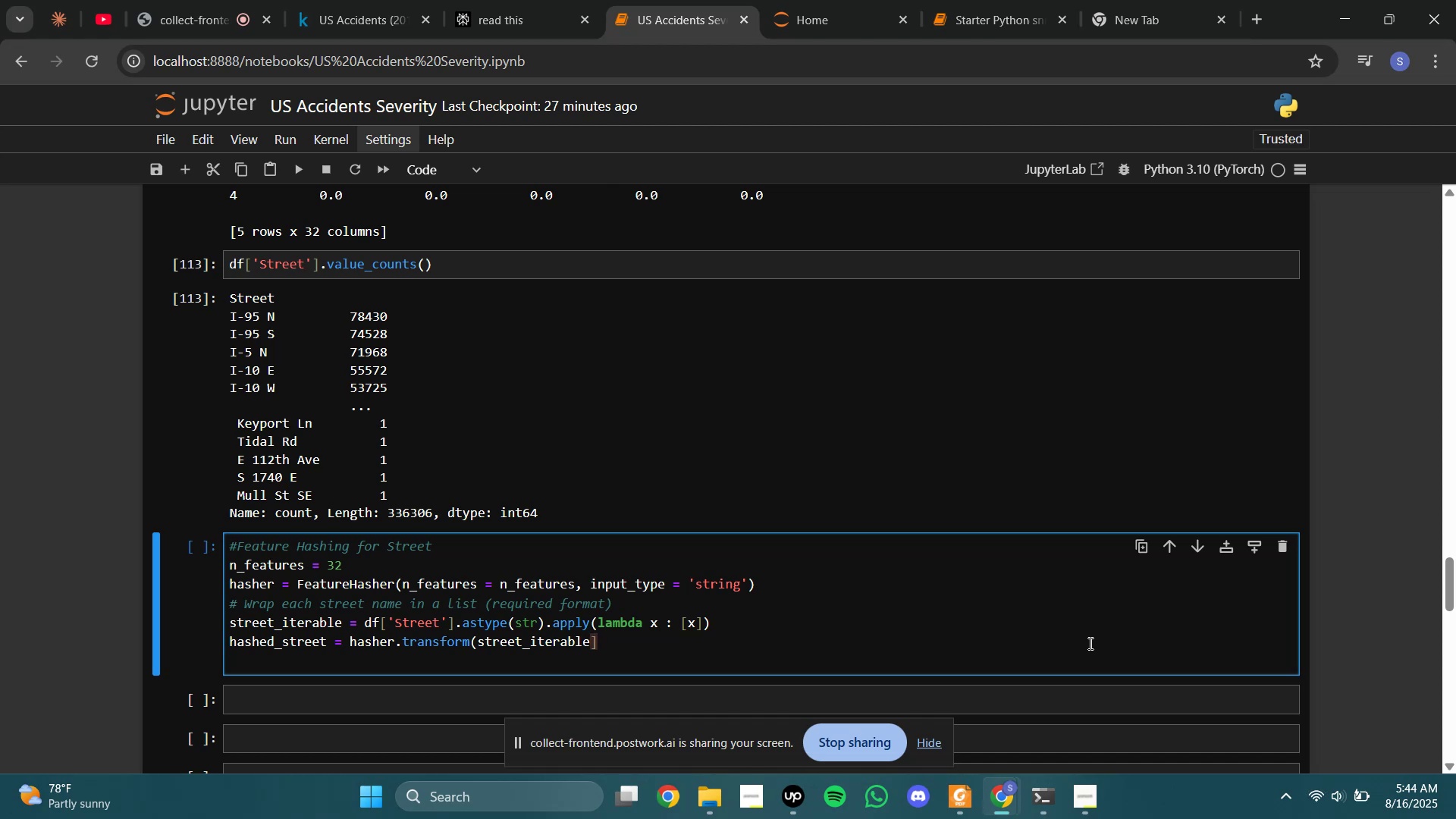 
key(Backspace)
 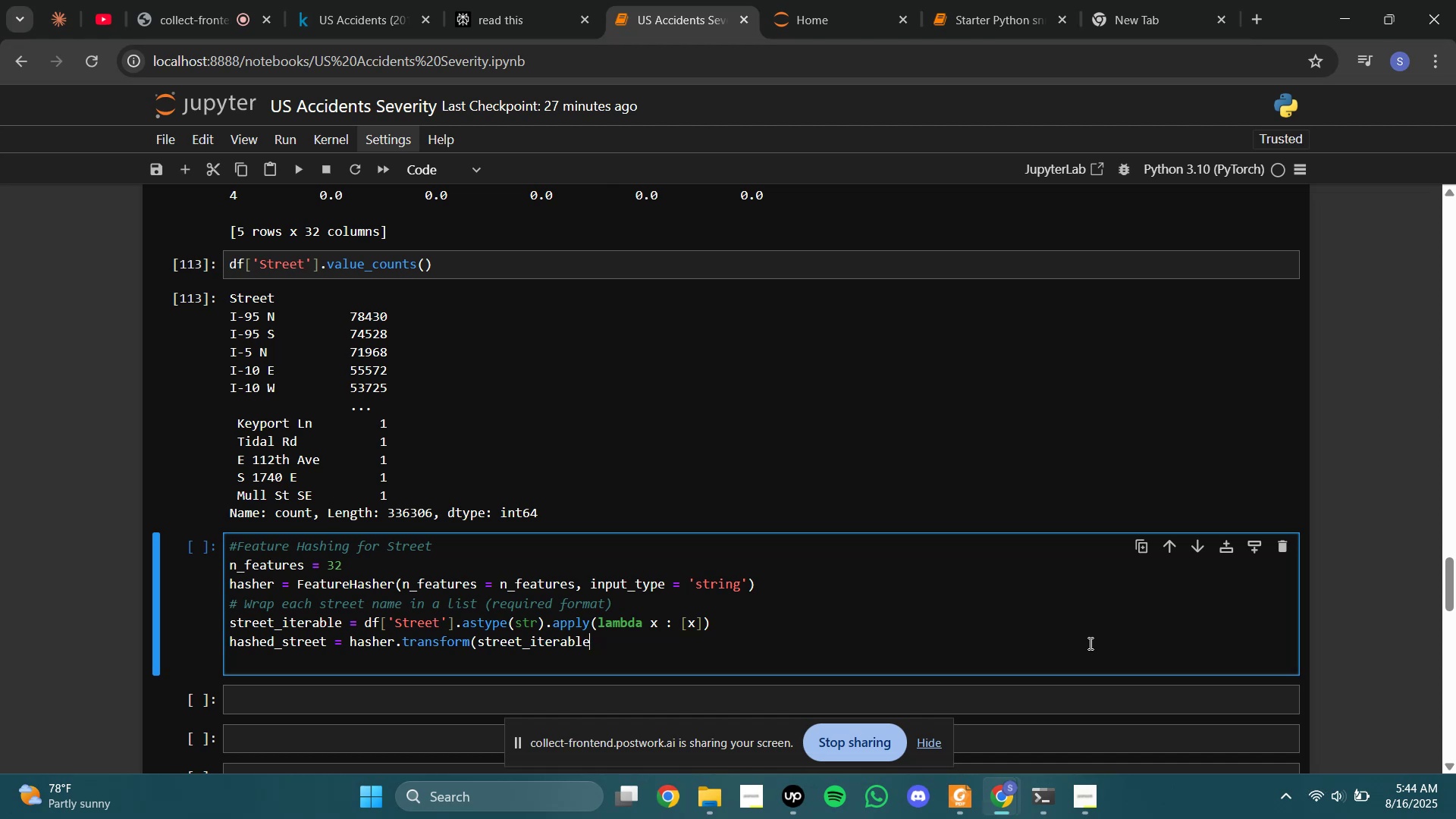 
key(Shift+0)
 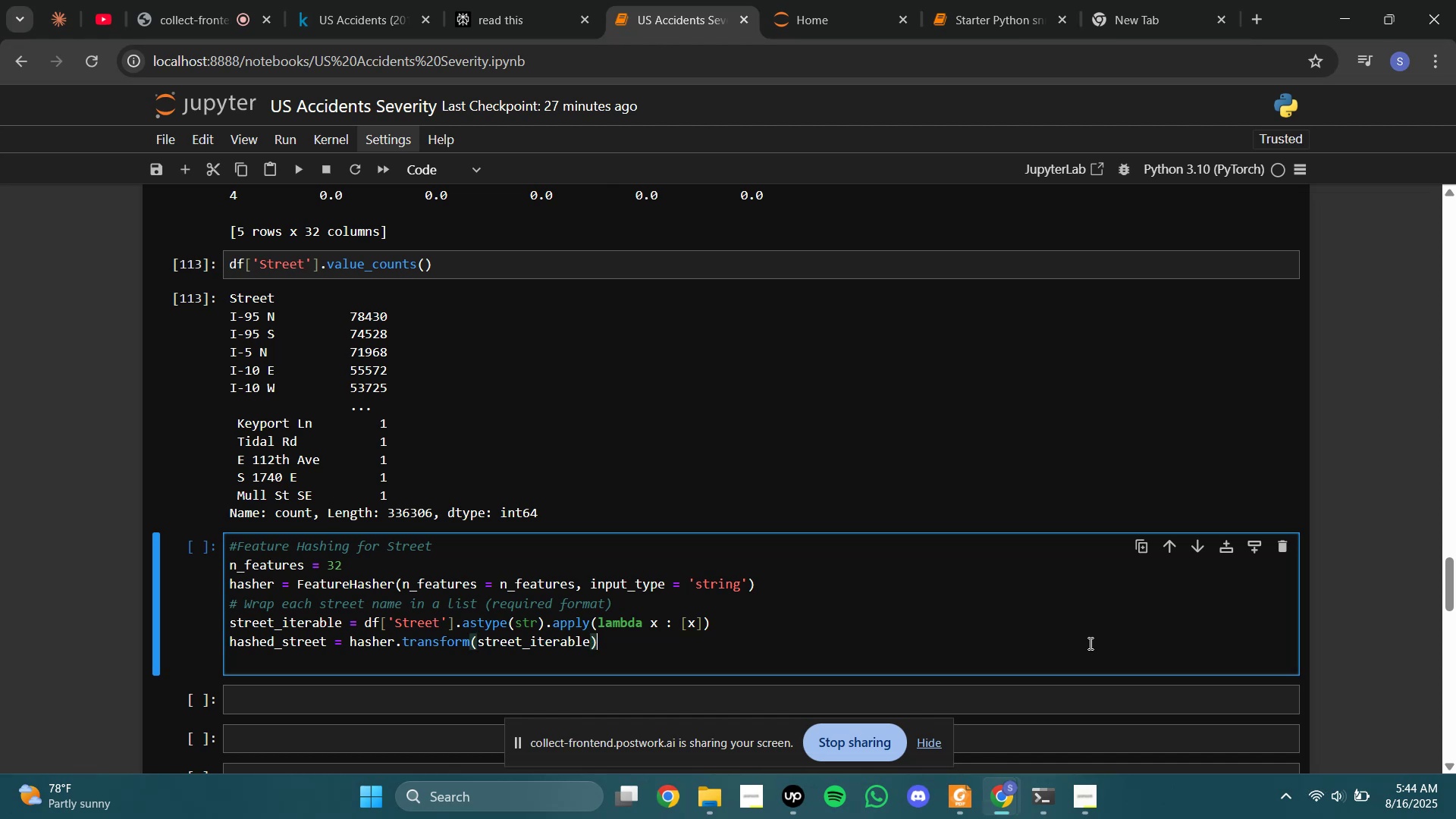 
key(Enter)
 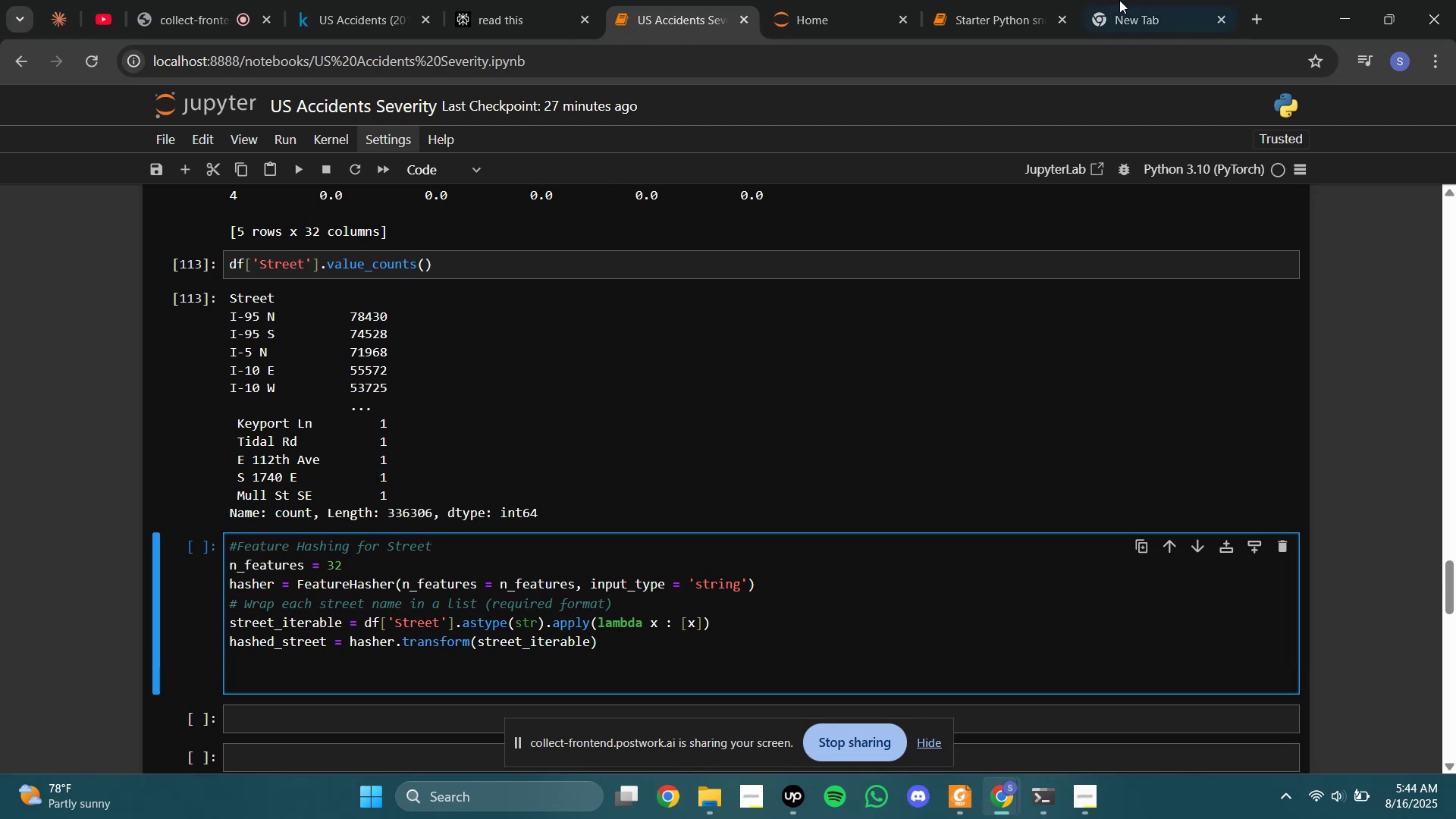 
mouse_move([545, 27])
 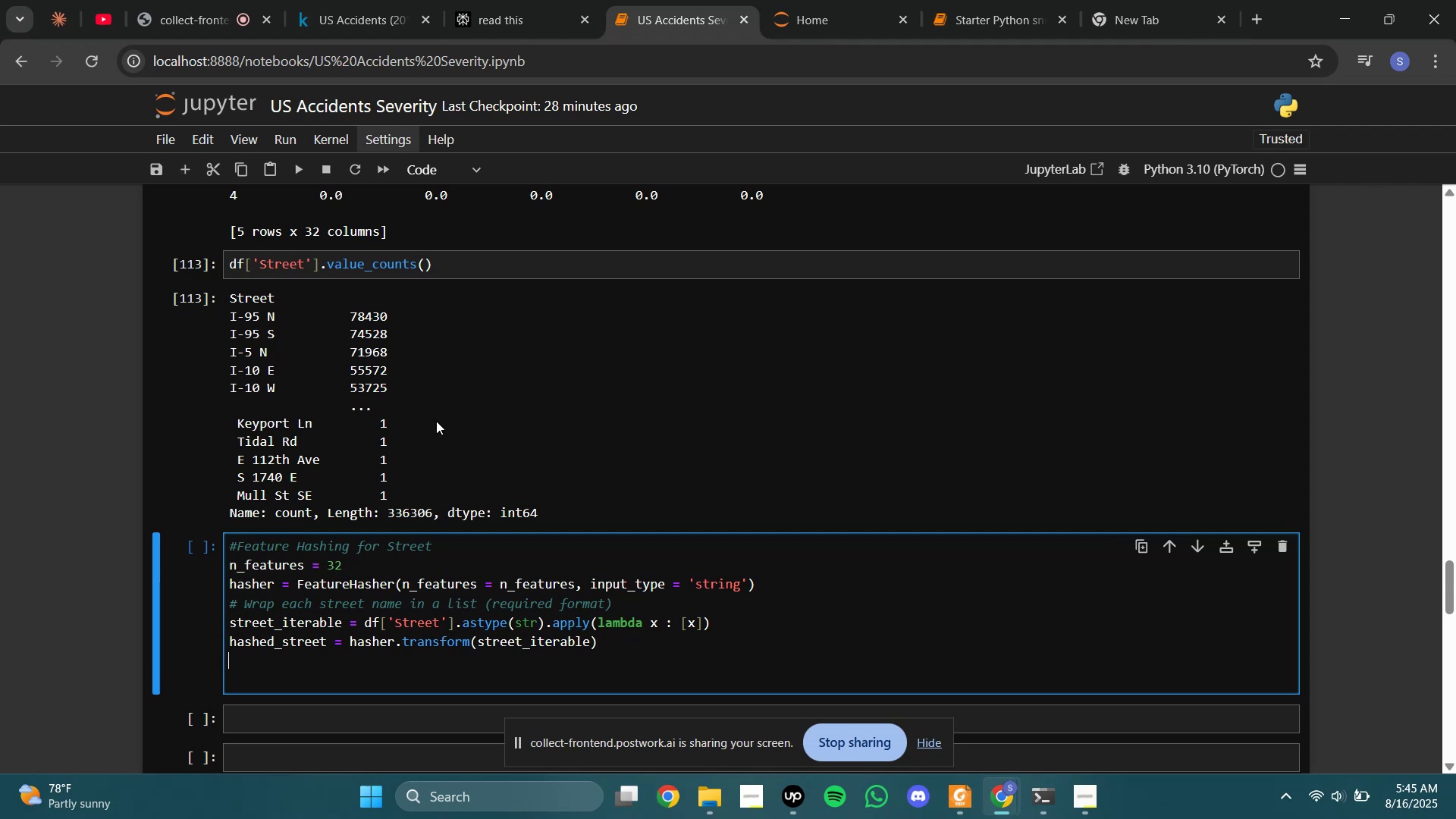 
wait(92.51)
 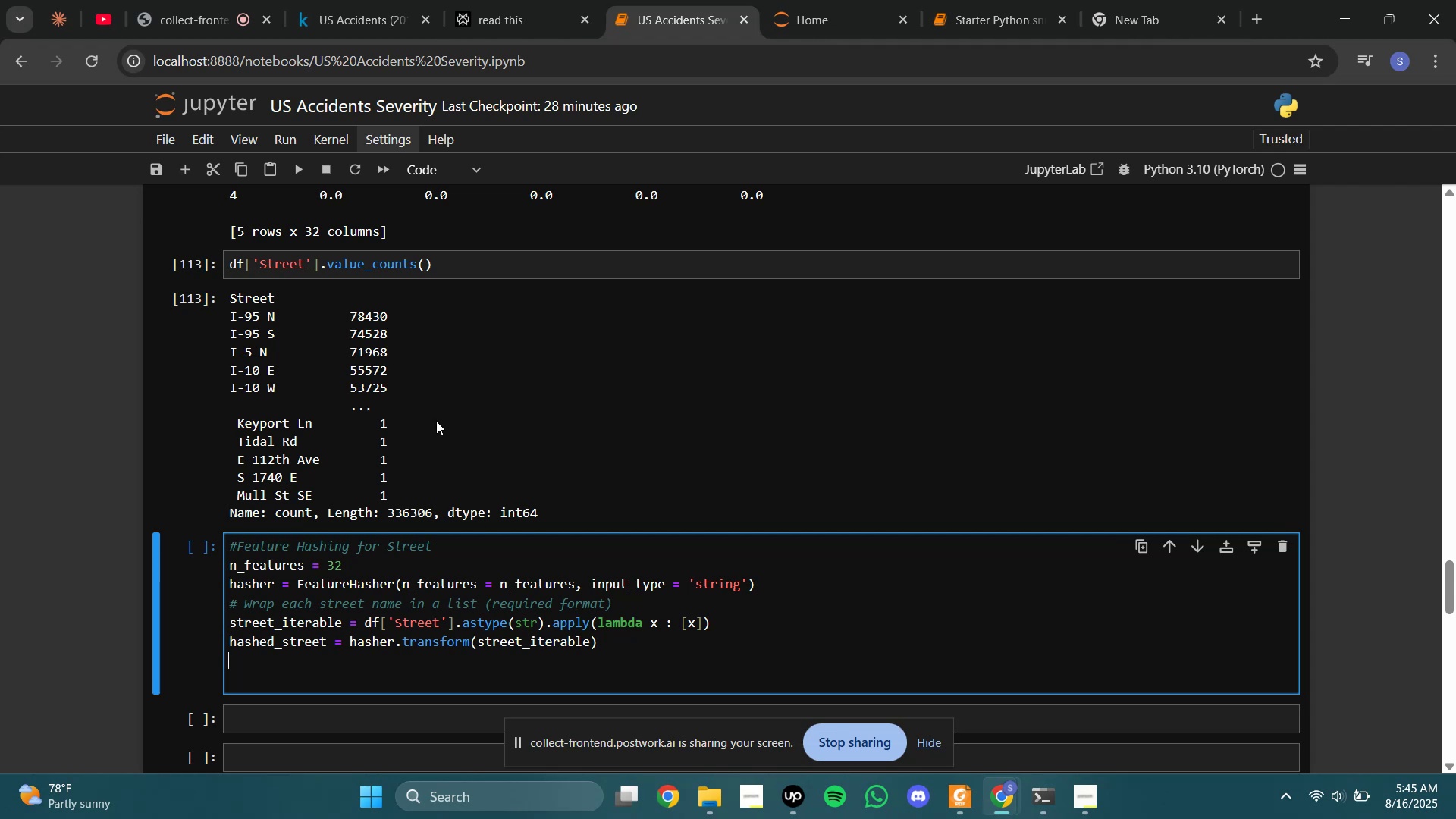 
type(hashed_street_df = pd.DataFrame())
 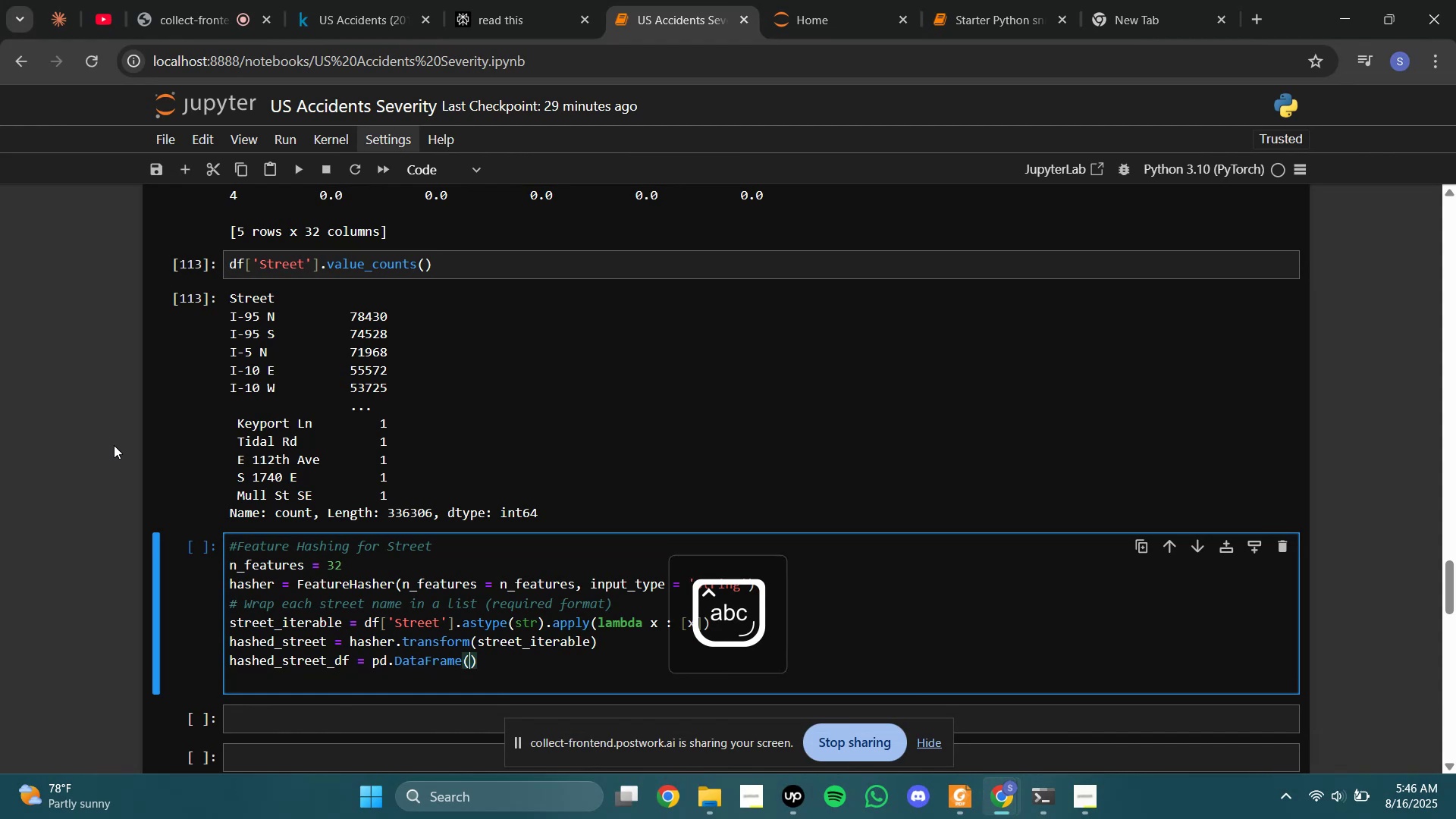 
 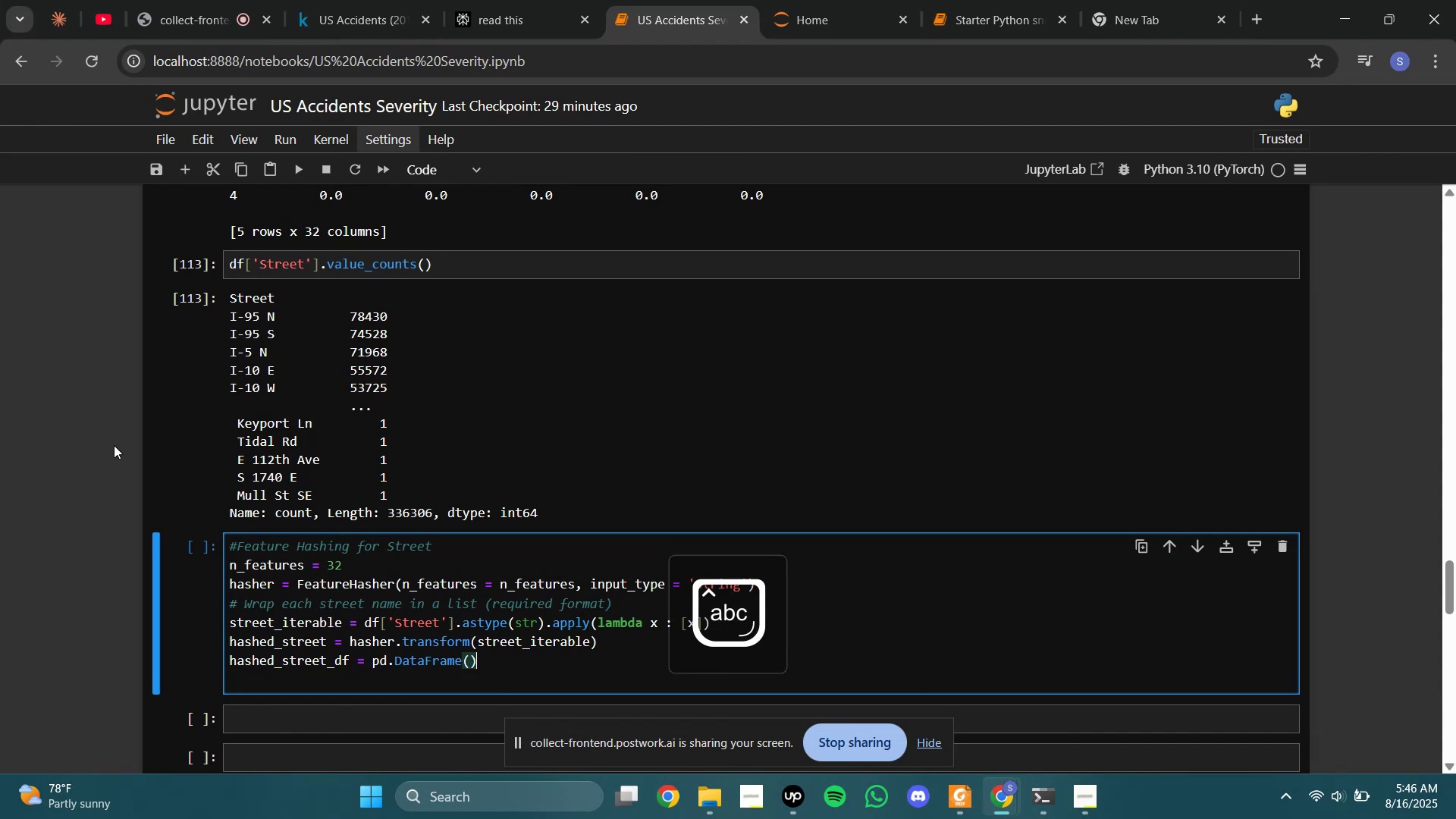 
key(ArrowLeft)
 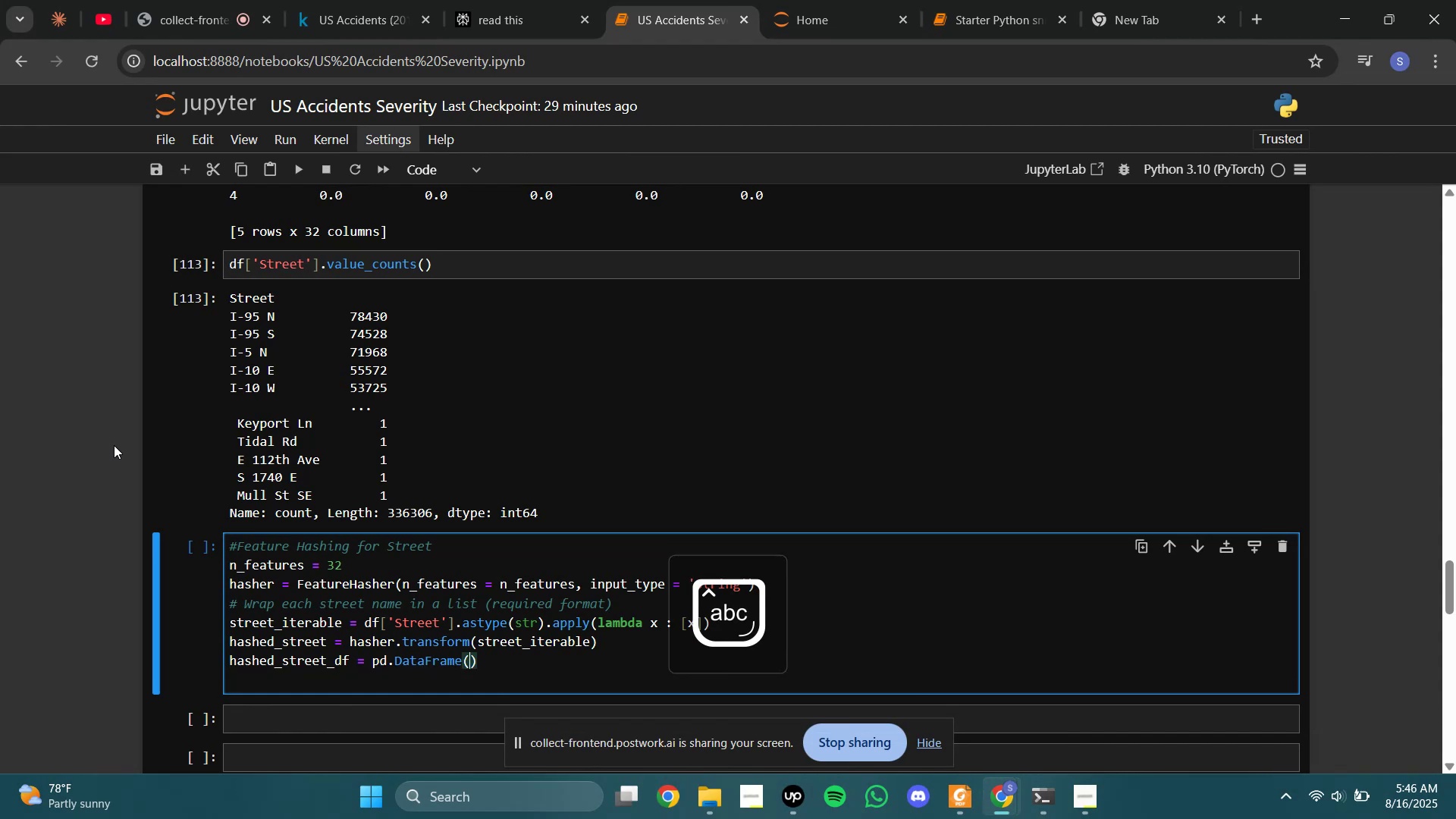 
key(Control+V)
 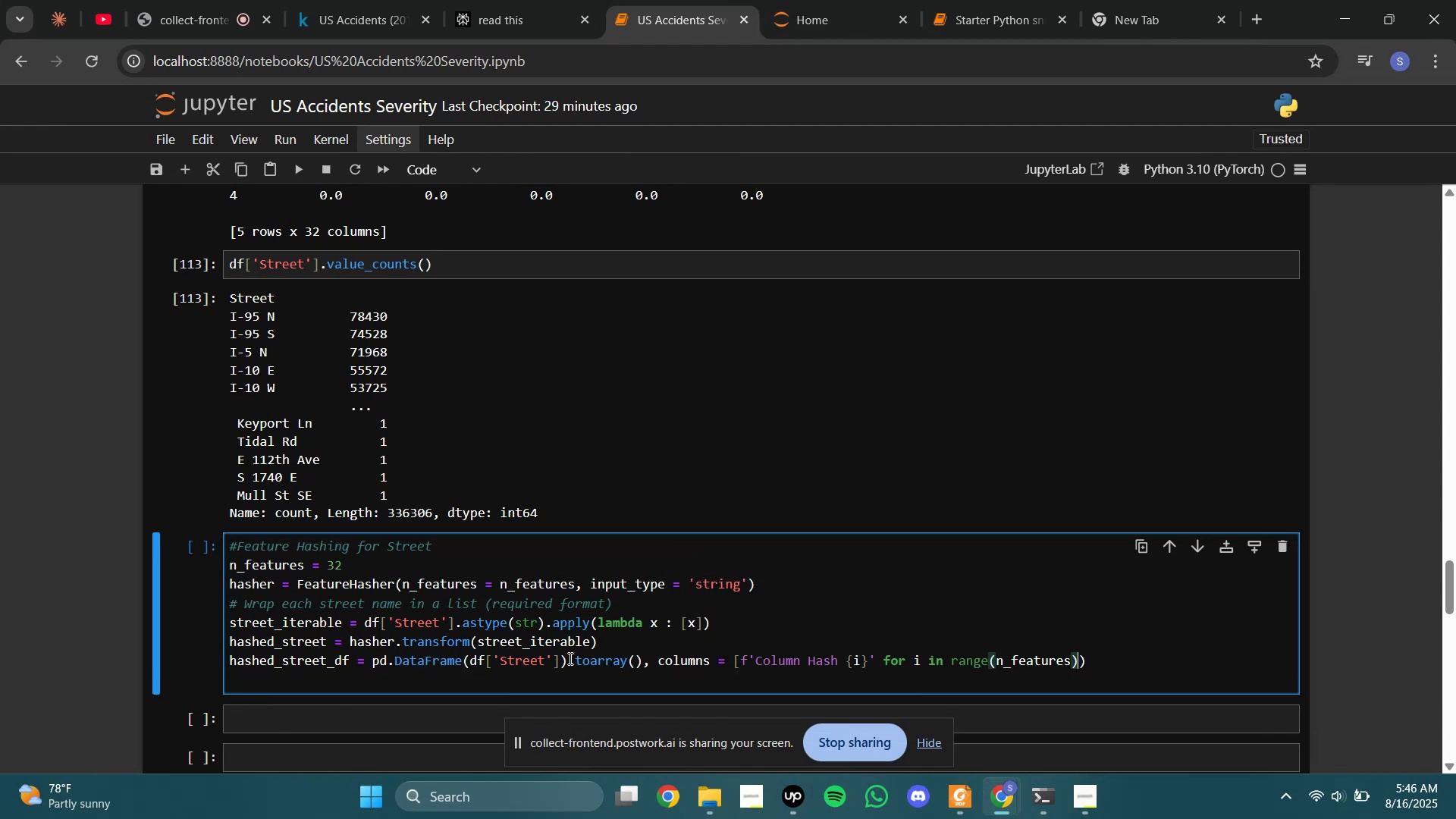 
wait(6.82)
 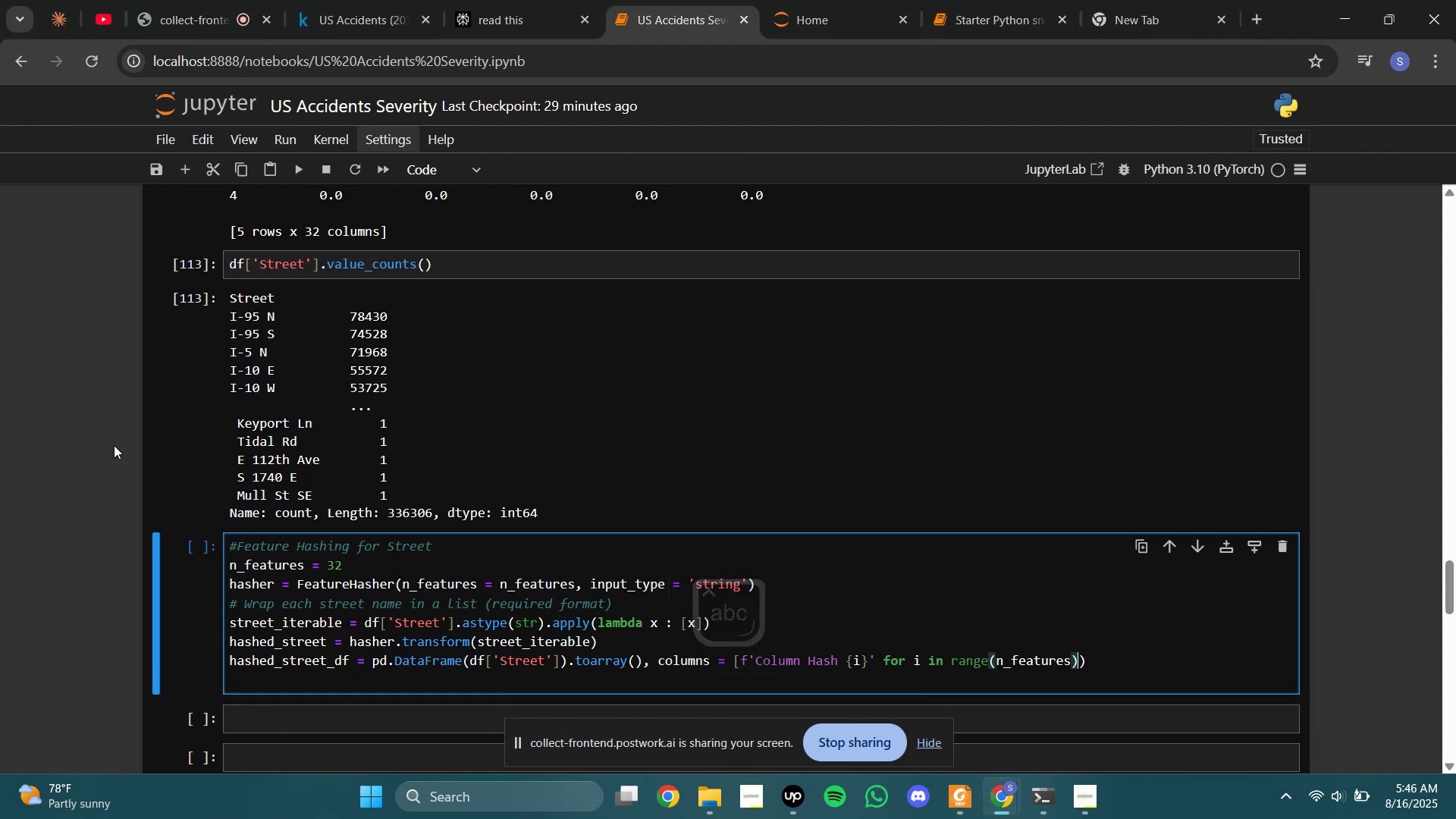 
left_click([491, 0])
 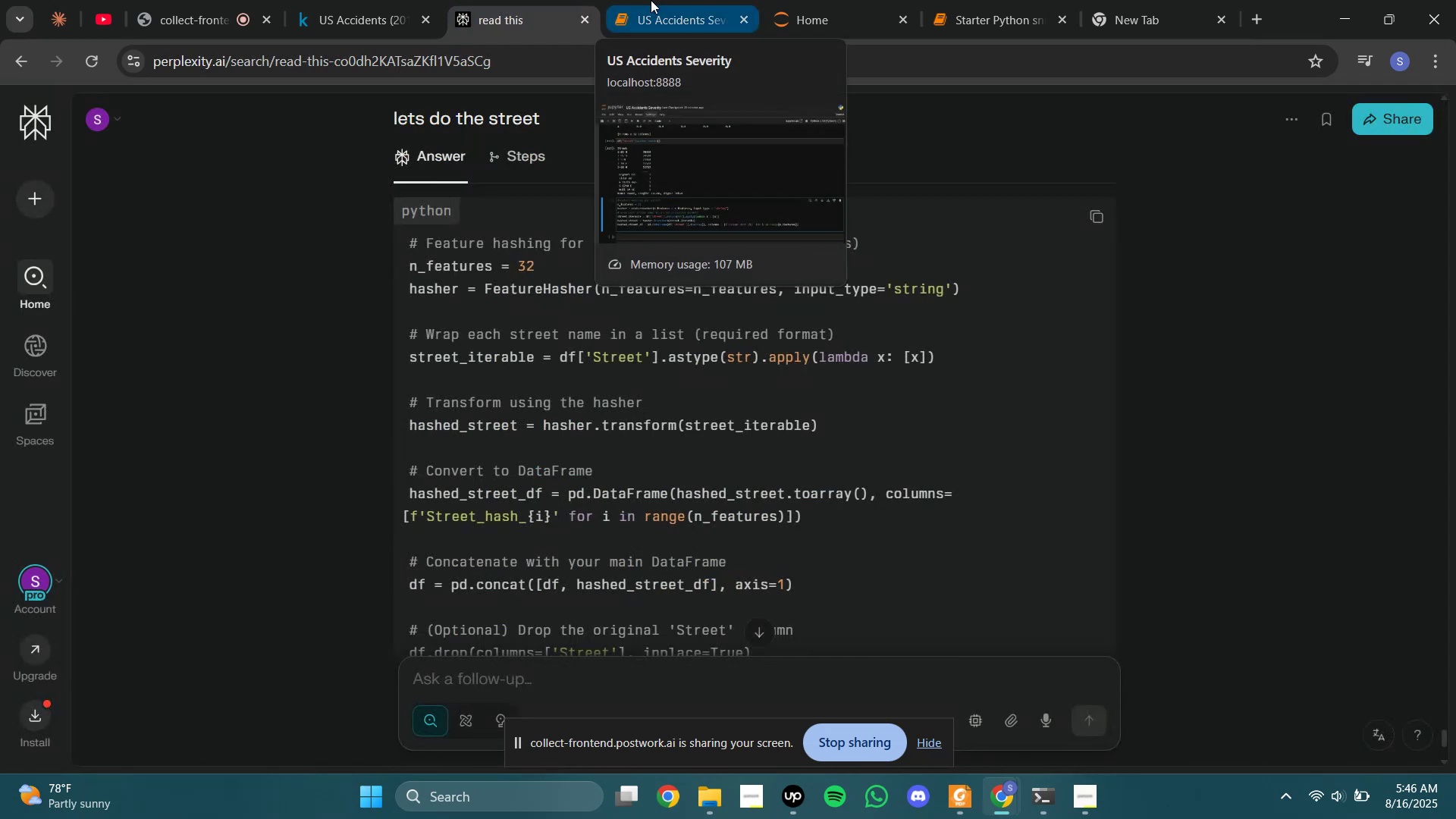 
left_click([651, 0])
 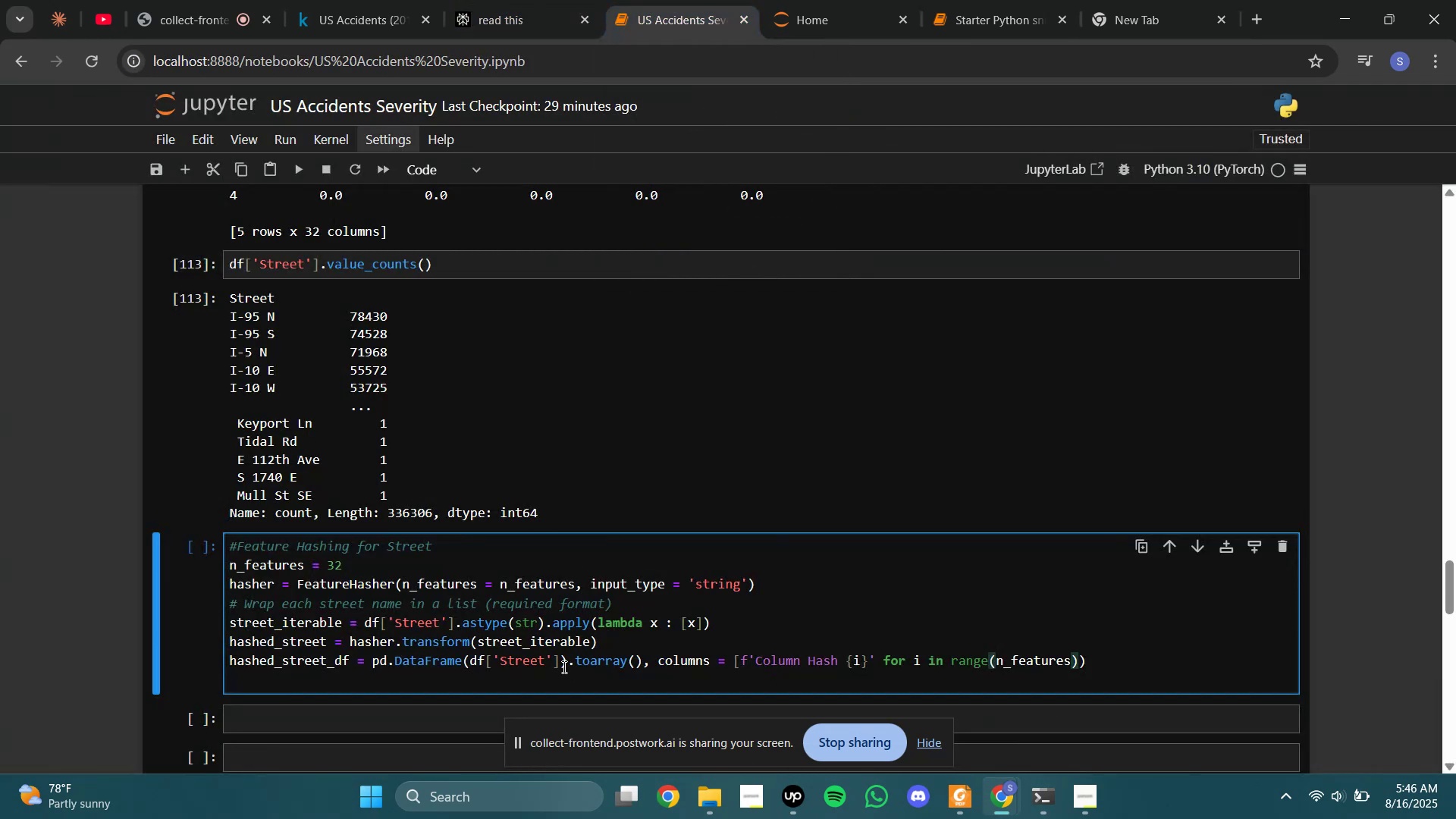 
left_click_drag(start_coordinate=[567, 665], to_coordinate=[471, 665])
 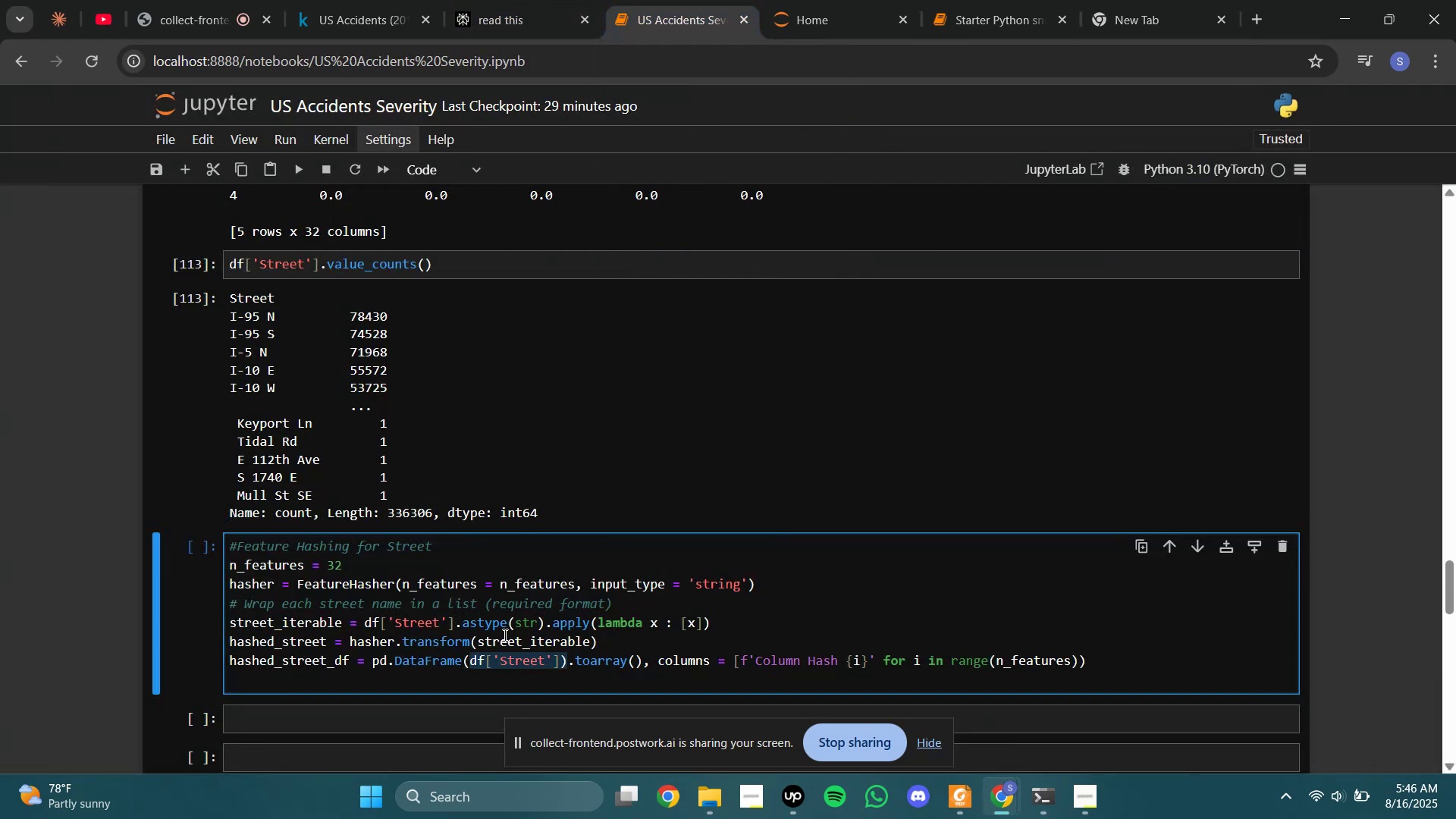 
type(hashed_street)
 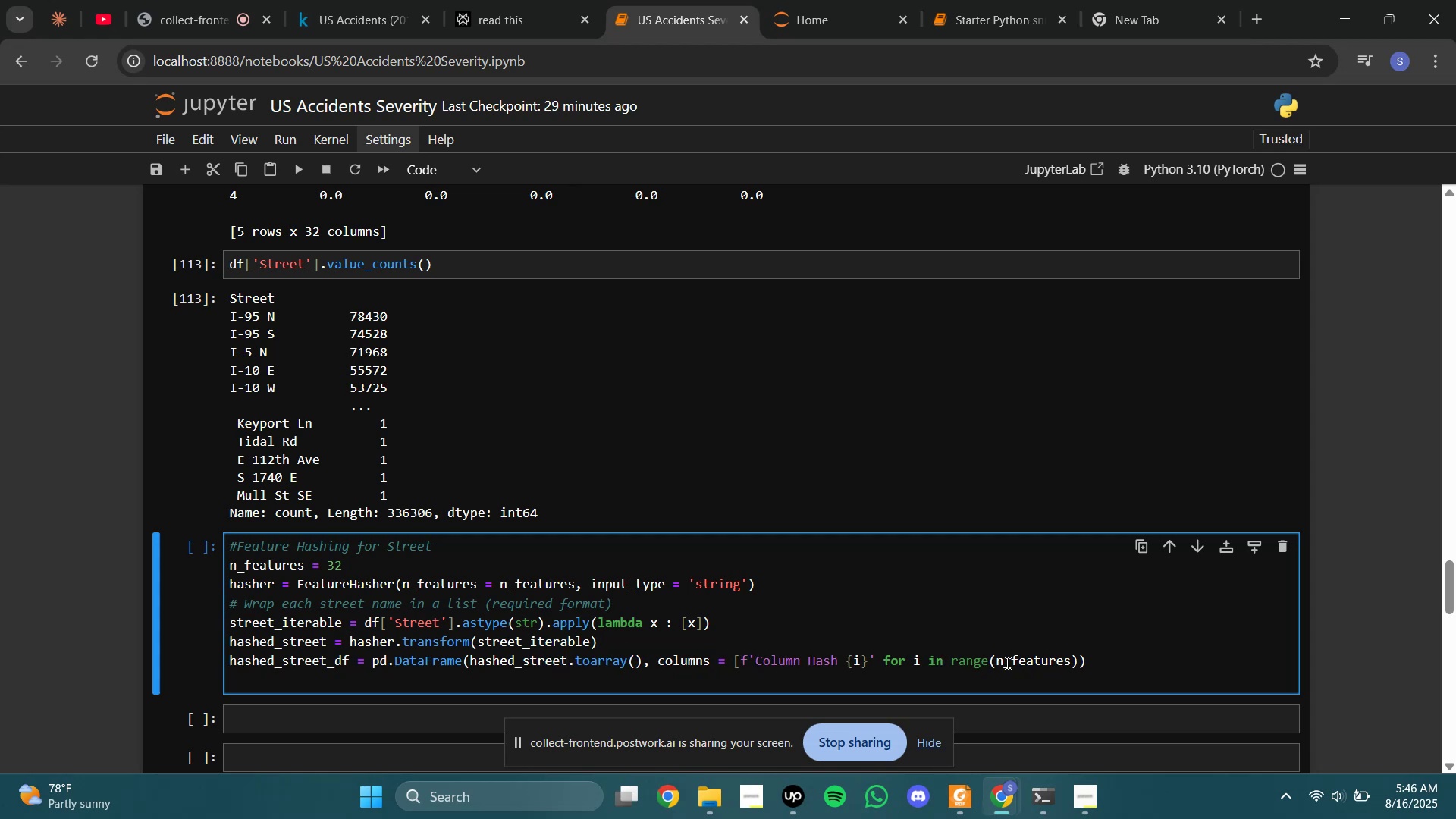 
left_click([1079, 663])
 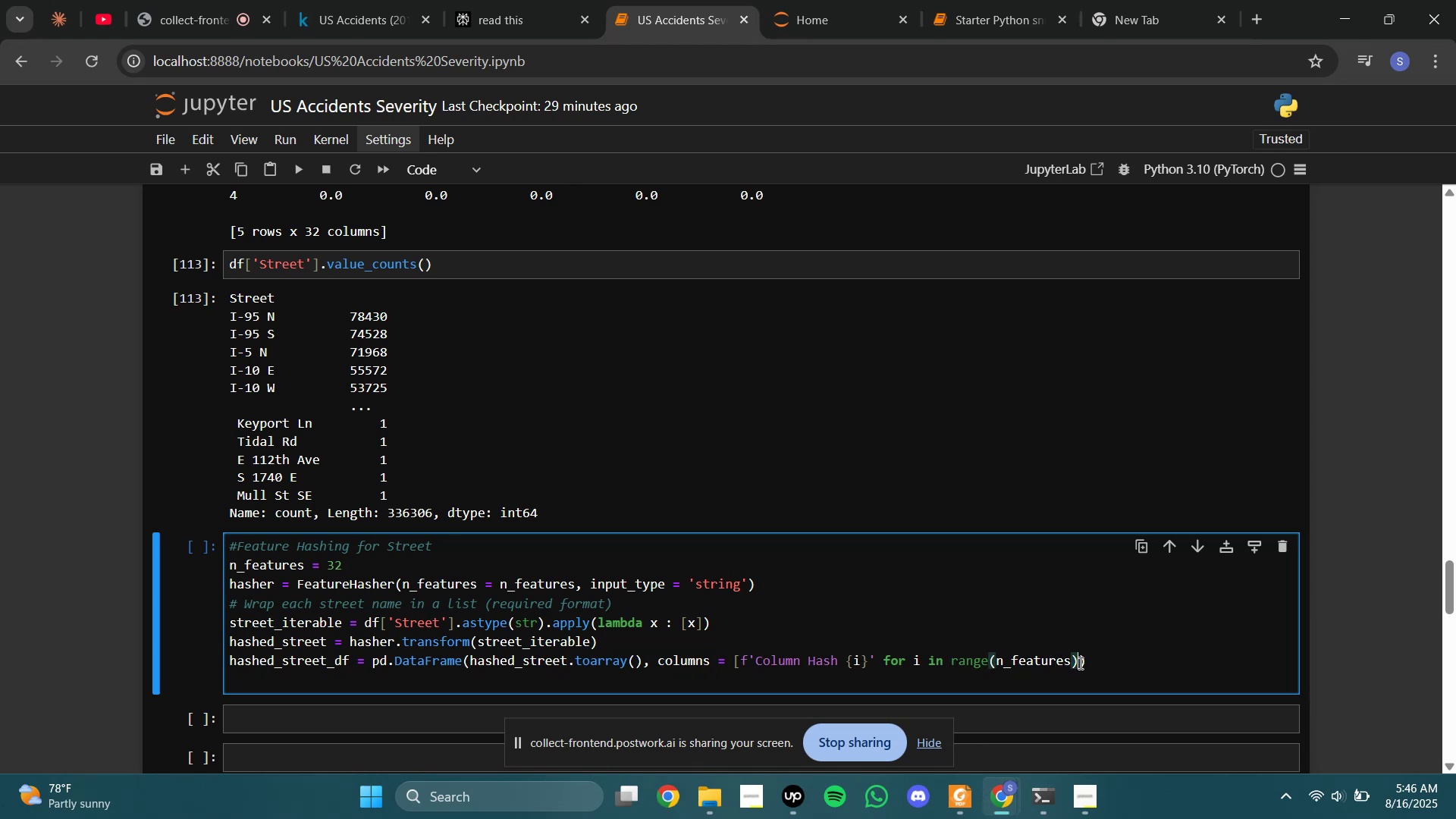 
key(BracketRight)
 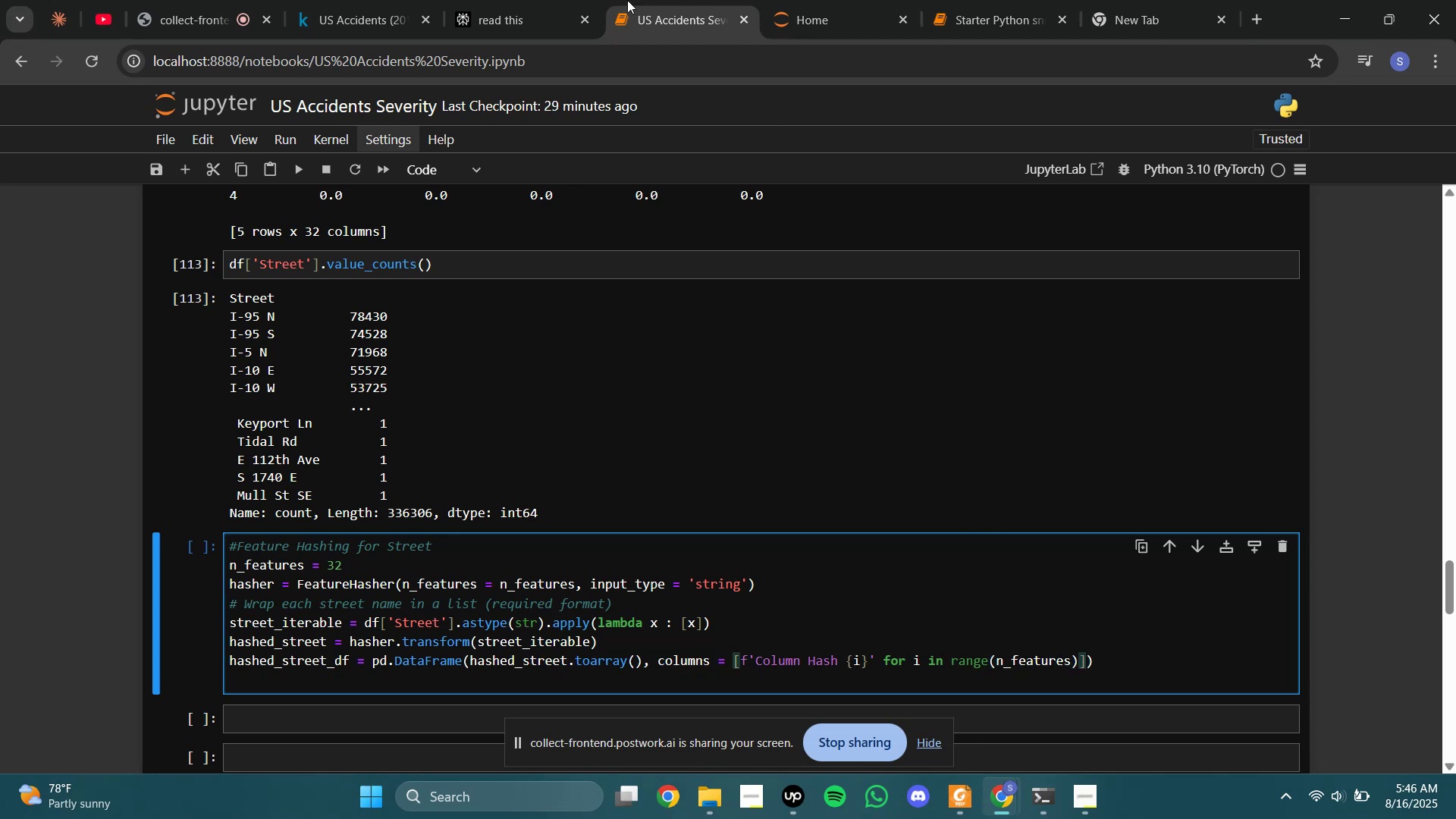 
left_click([477, 0])
 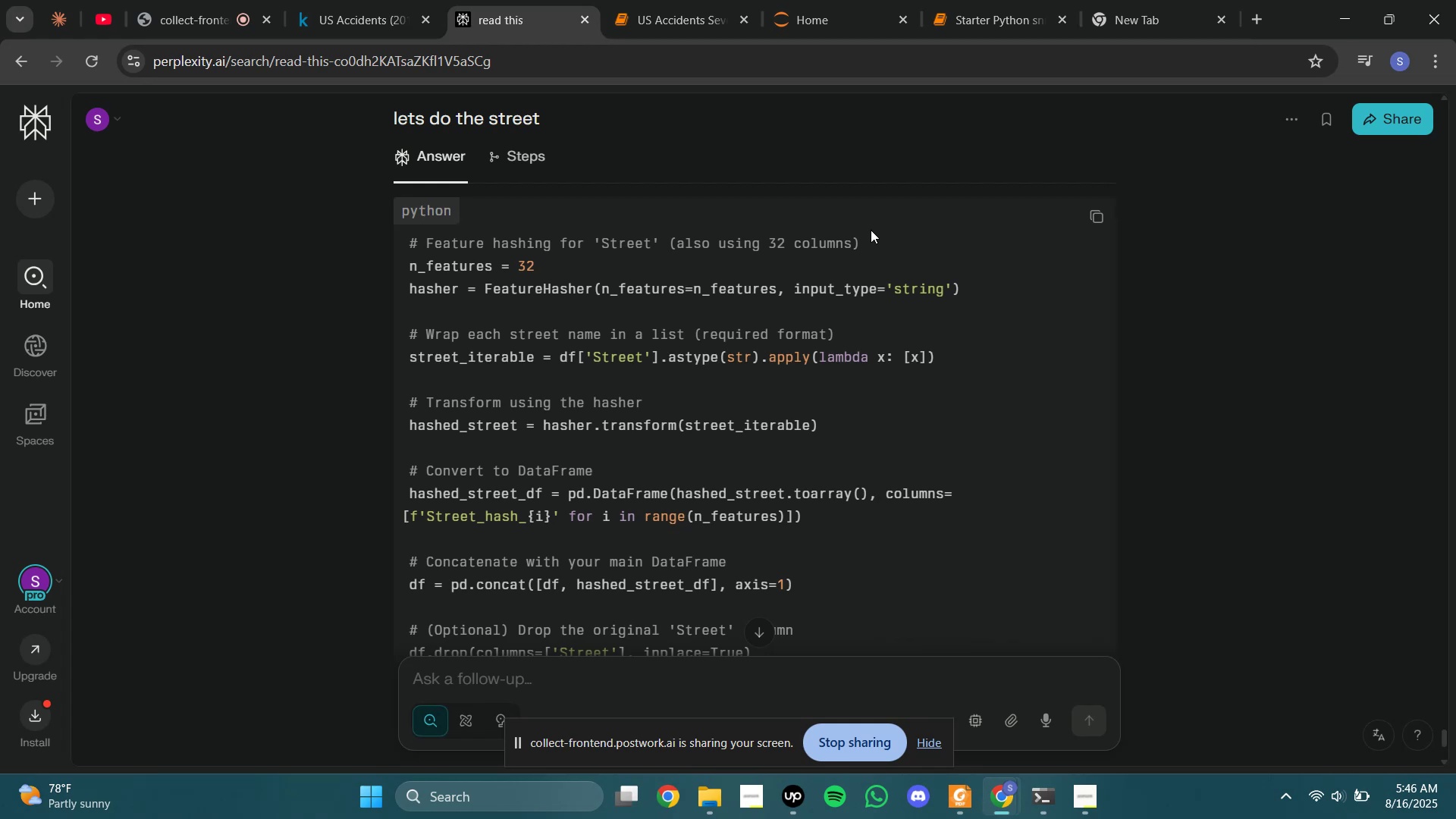 
scroll: coordinate [1184, 287], scroll_direction: down, amount: 2.0
 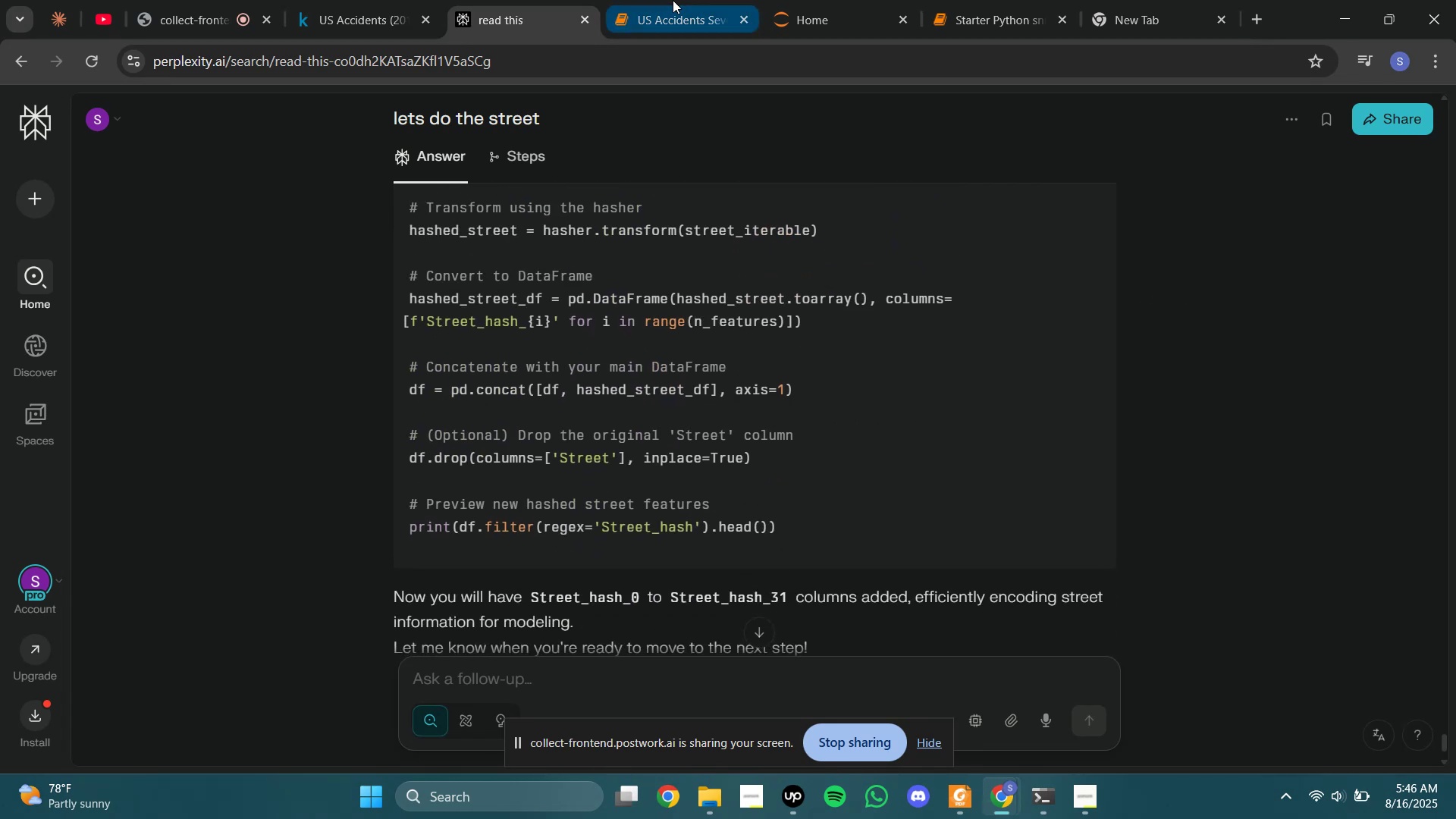 
left_click([669, 0])
 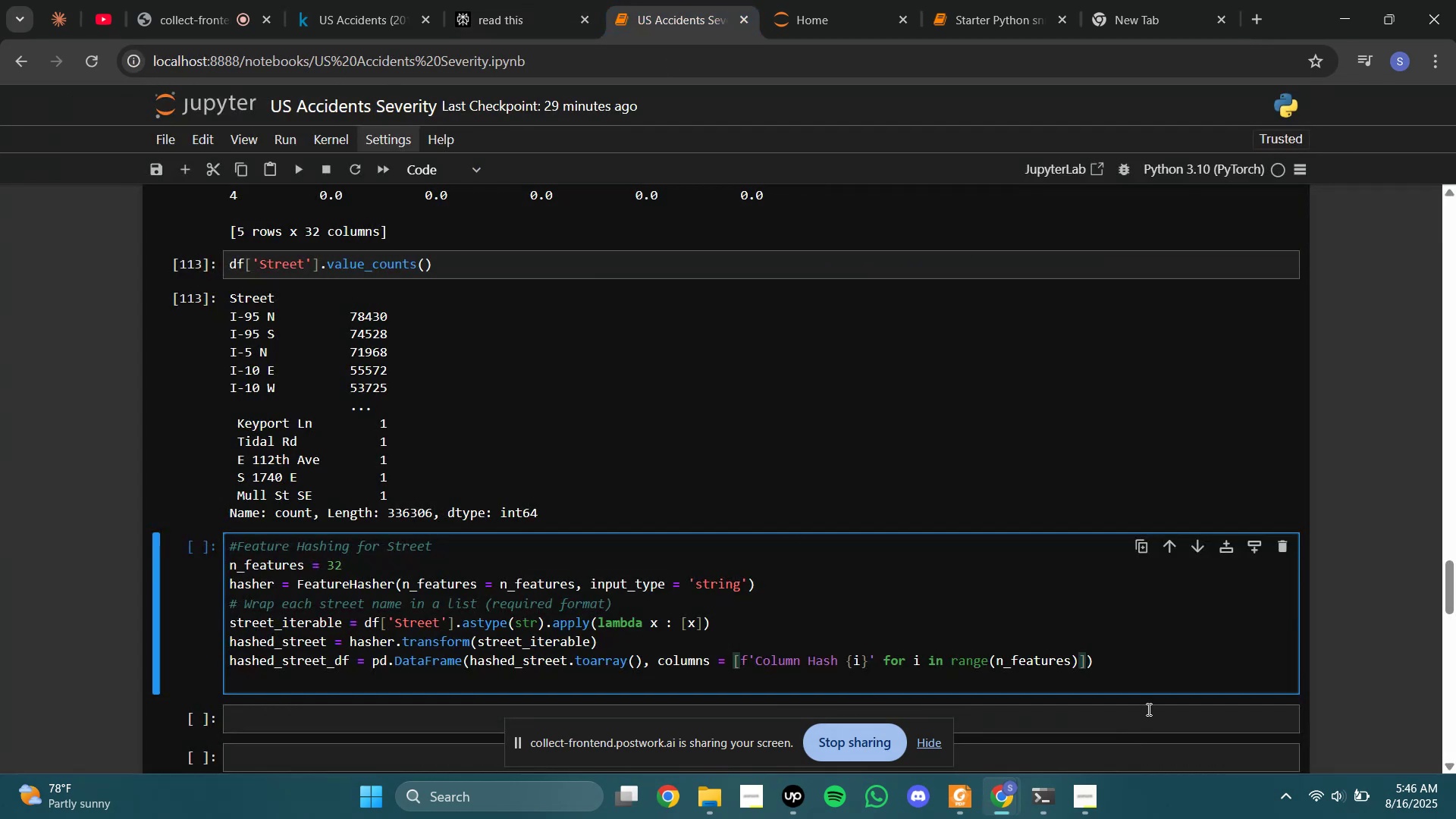 
left_click([1147, 673])
 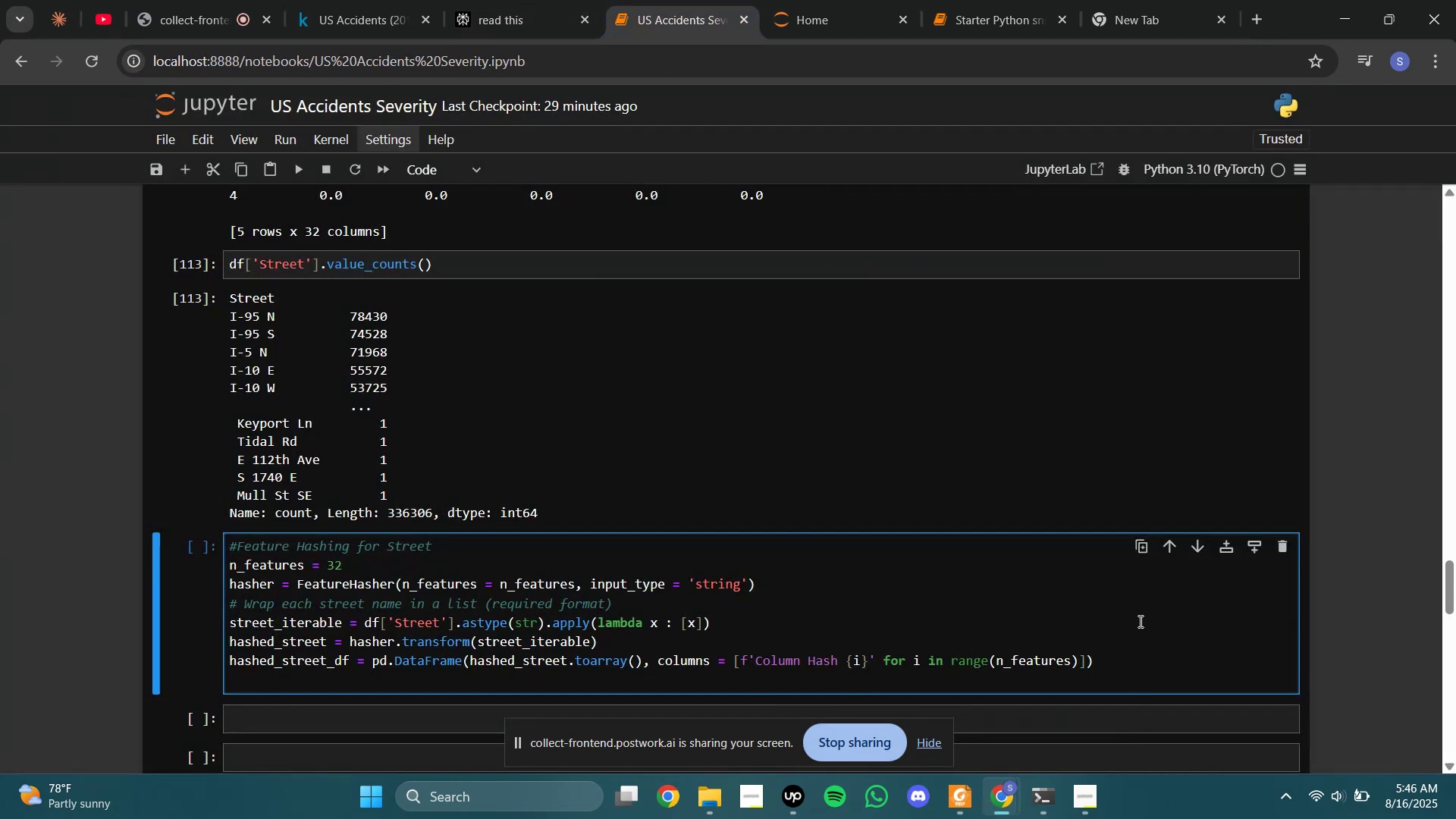 
type(df = pd.concat())
 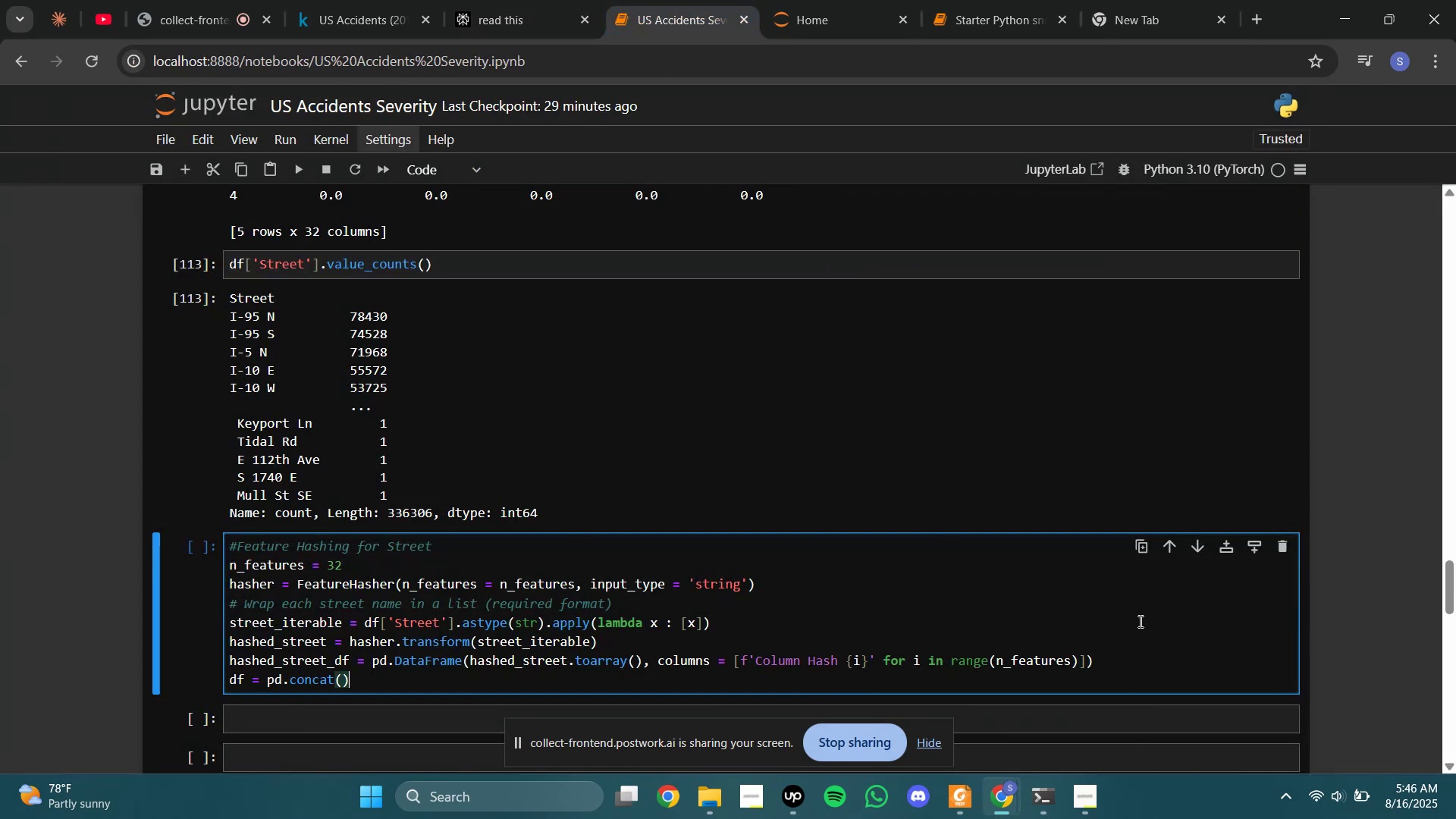 
 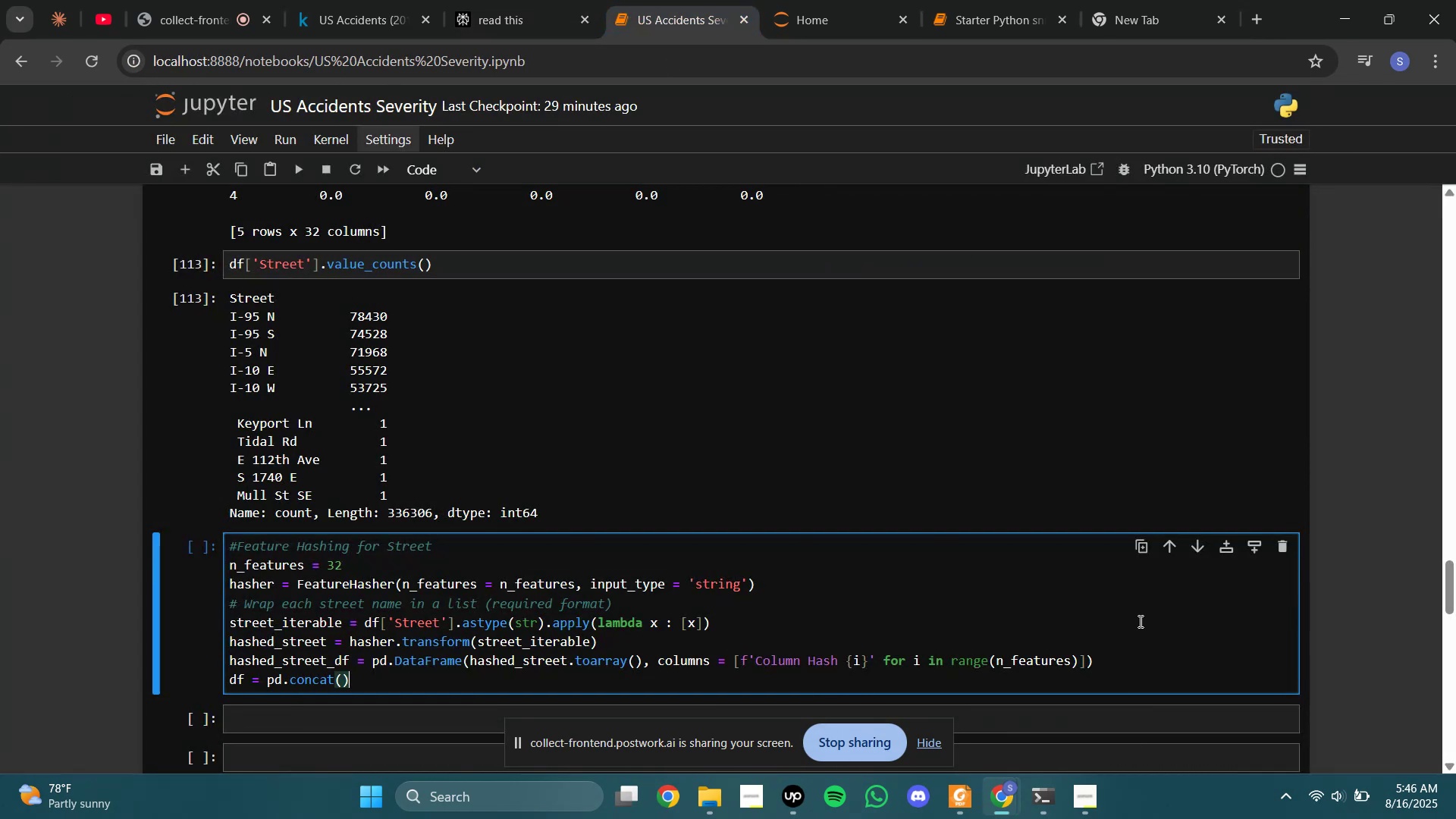 
key(ArrowLeft)
 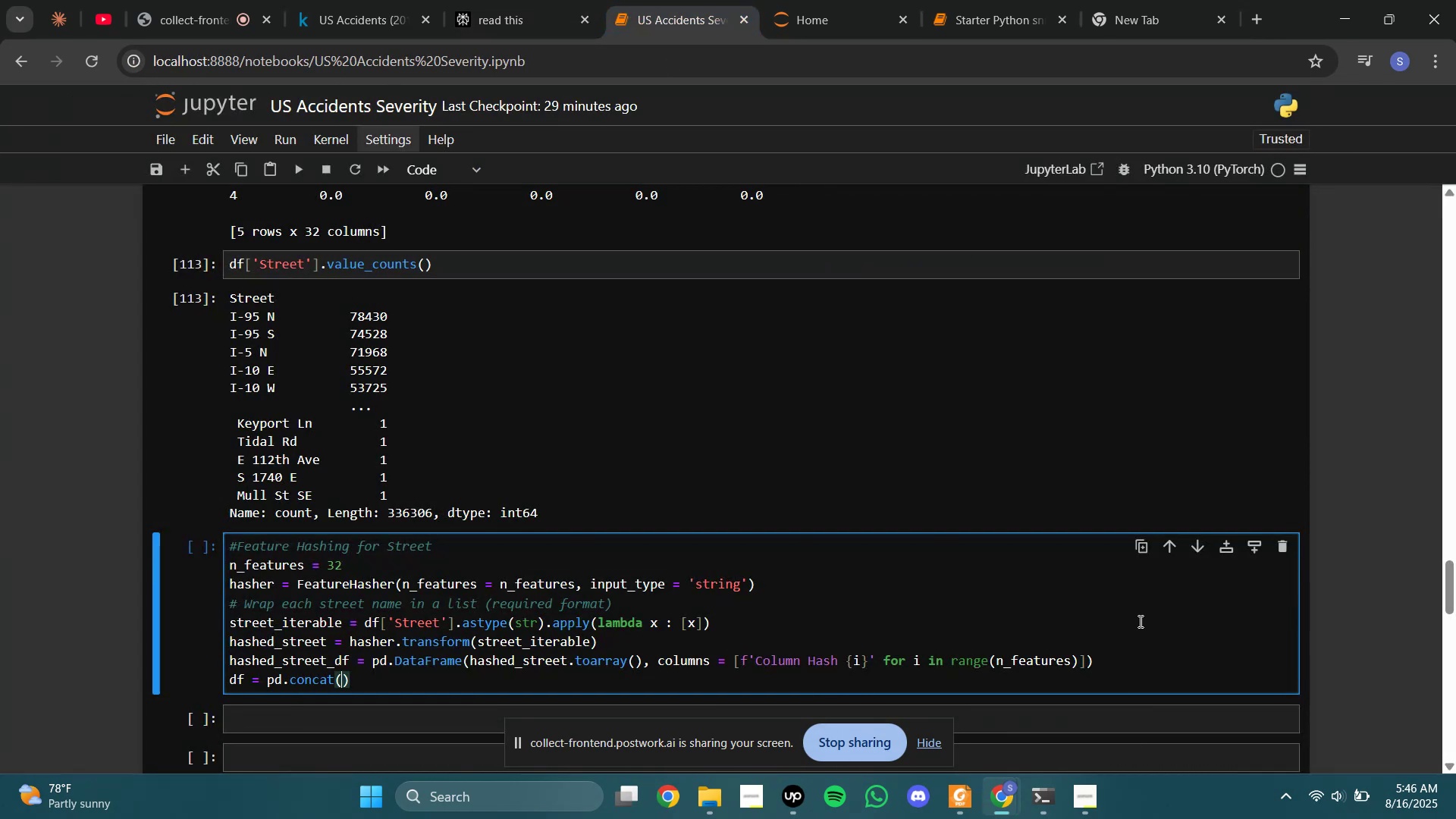 
key(BracketLeft)
 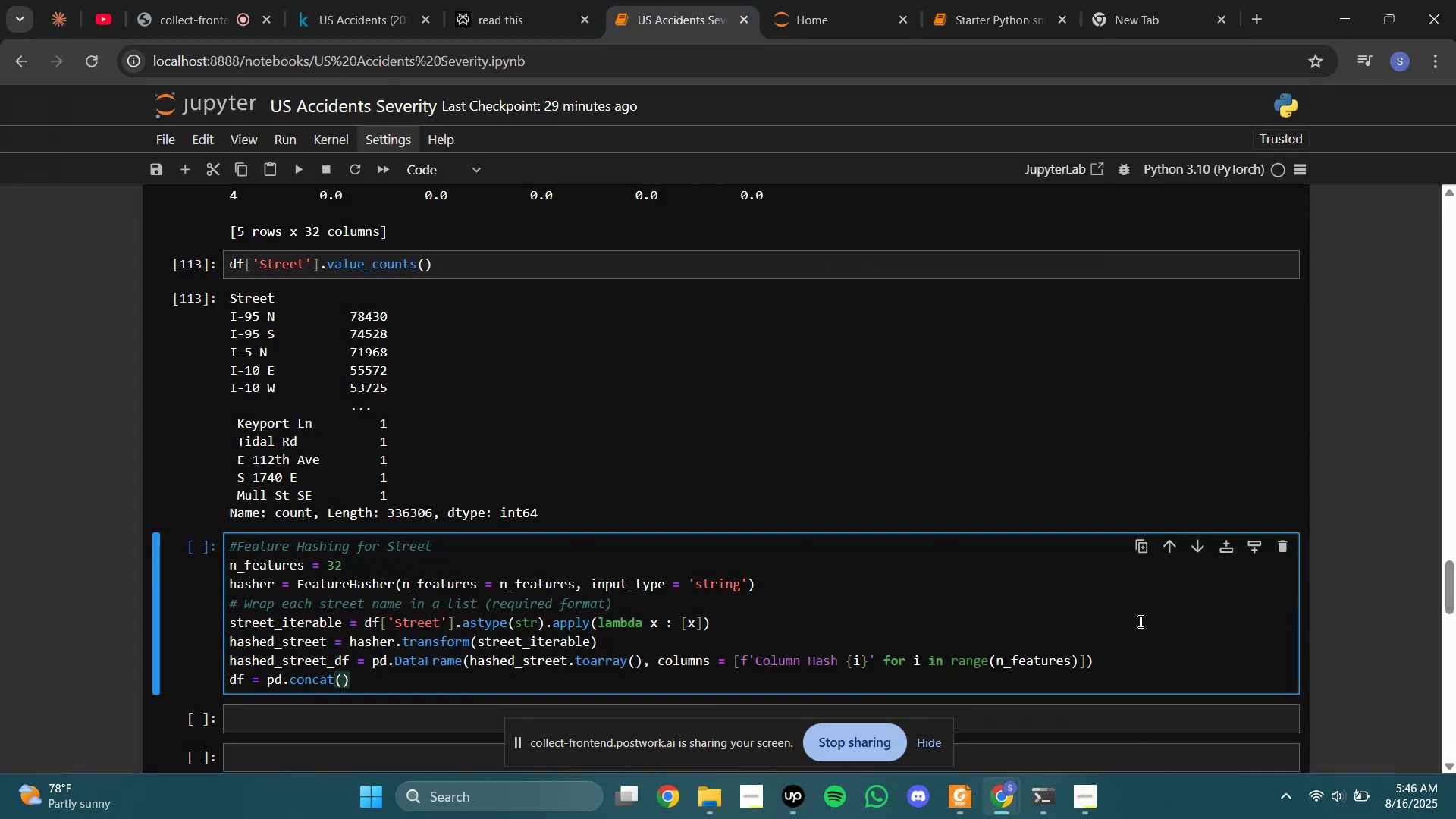 
key(BracketRight)
 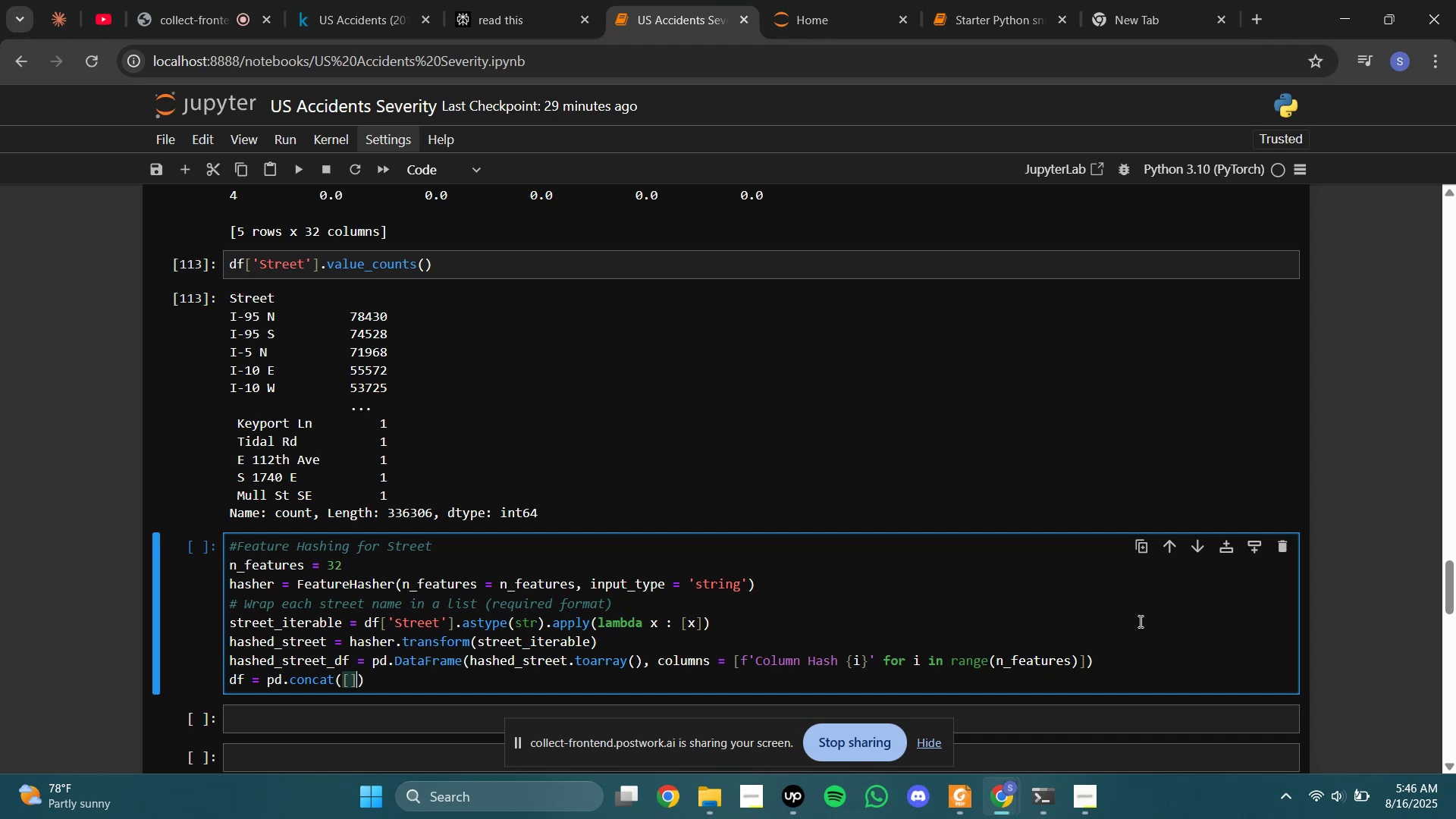 
key(ArrowLeft)
 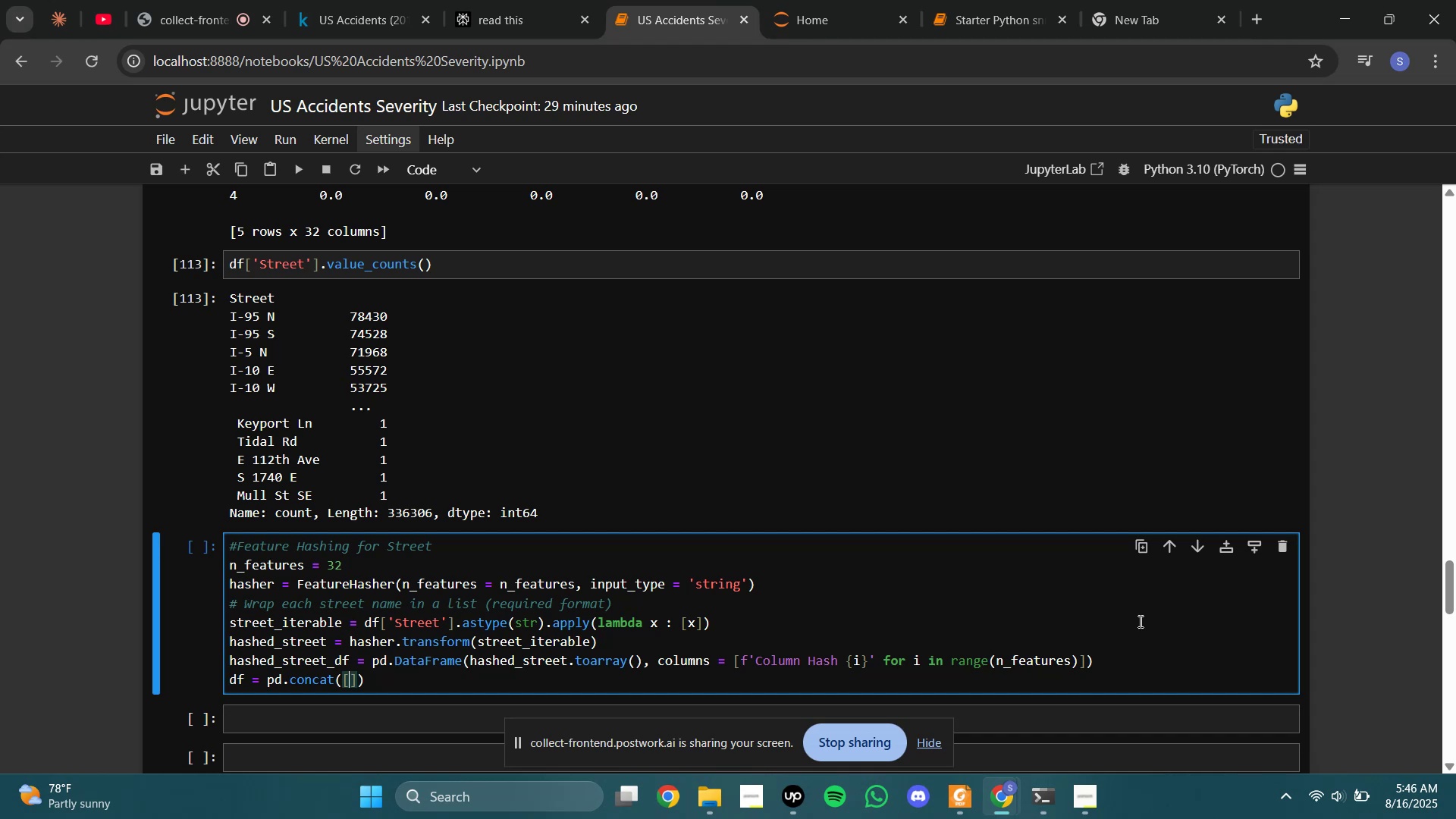 
type(df, hasehd)
key(Backspace)
key(Backspace)
key(Backspace)
type(hed_street_df)
 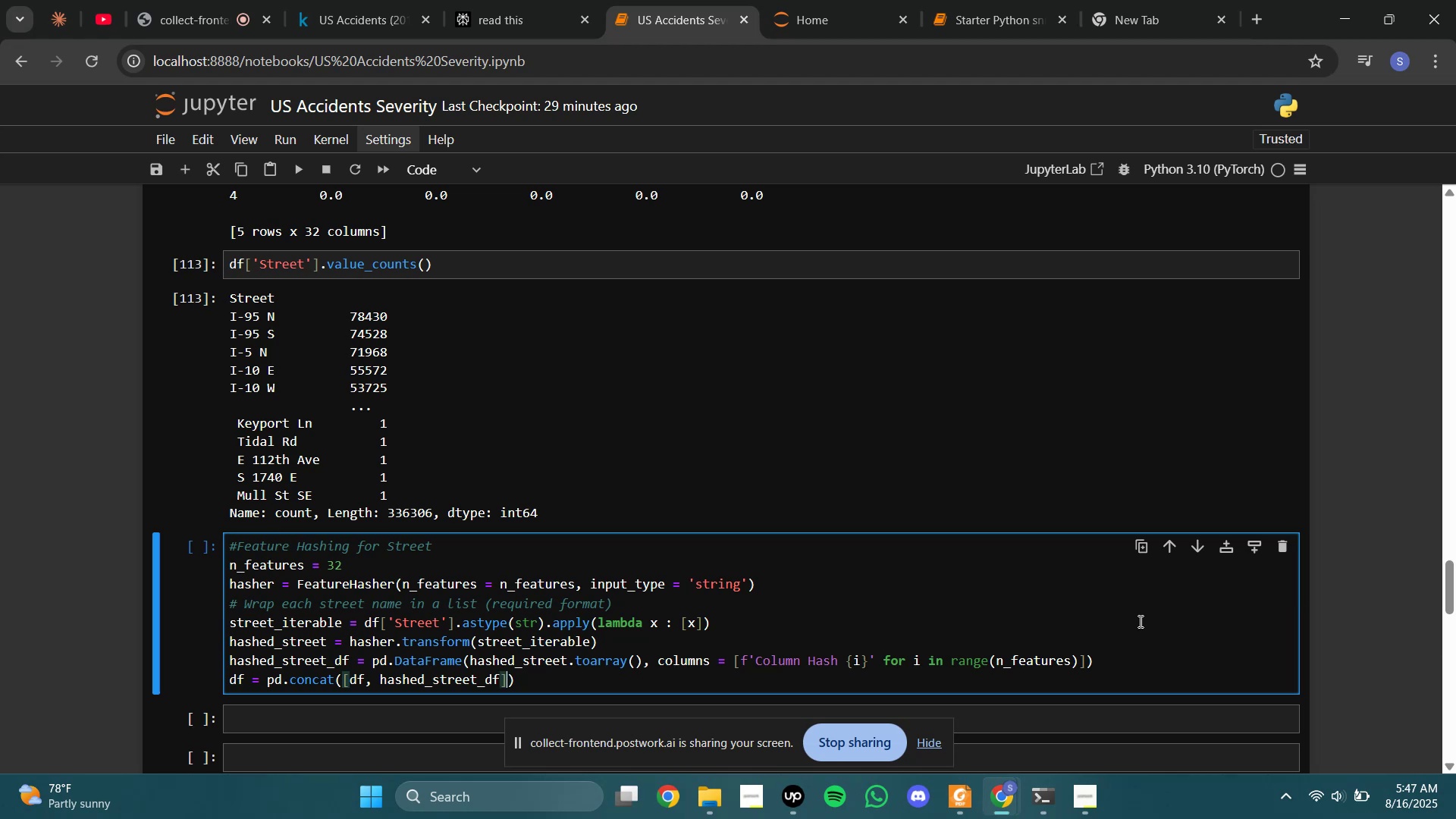 
 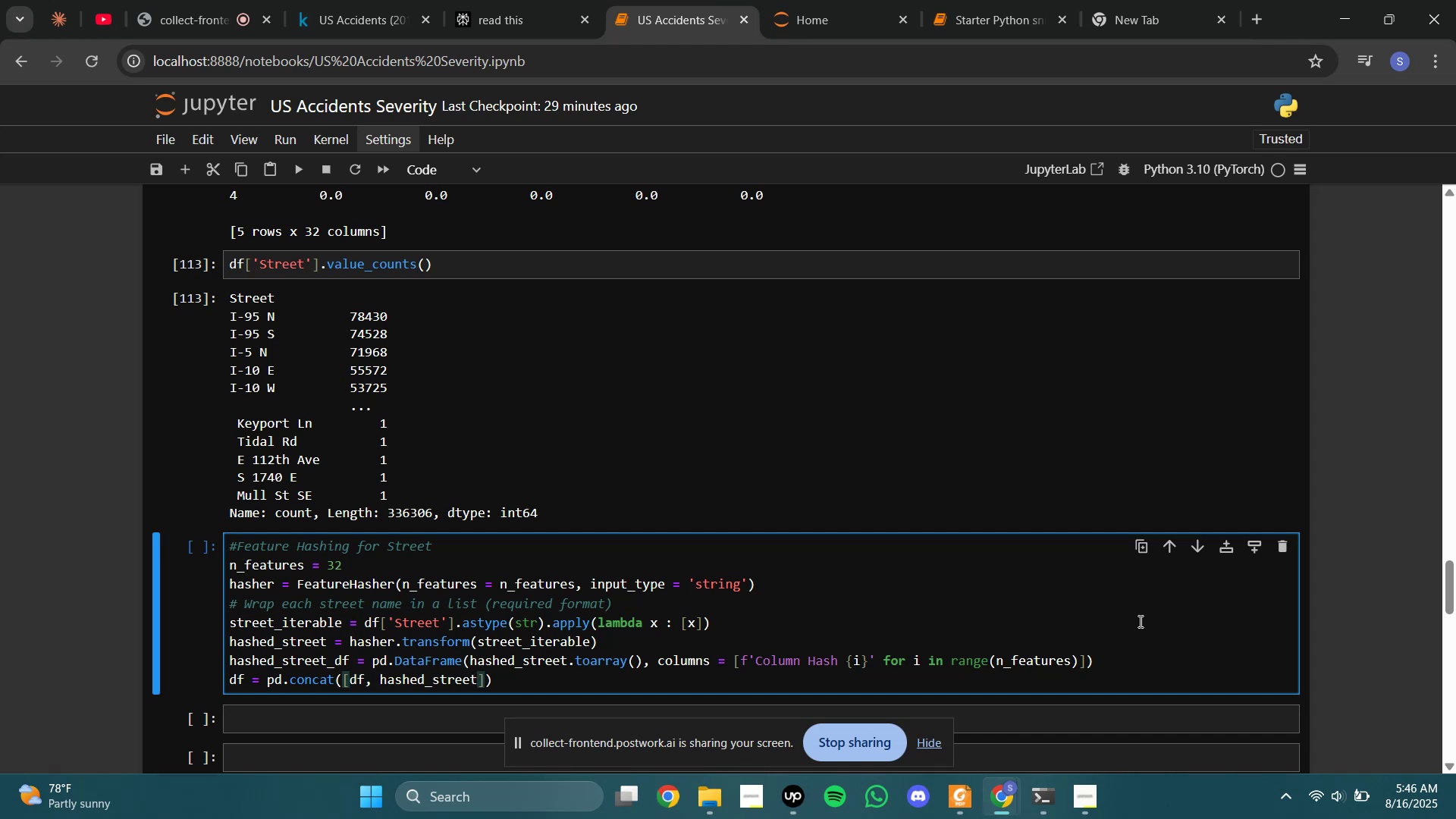 
key(ArrowRight)
 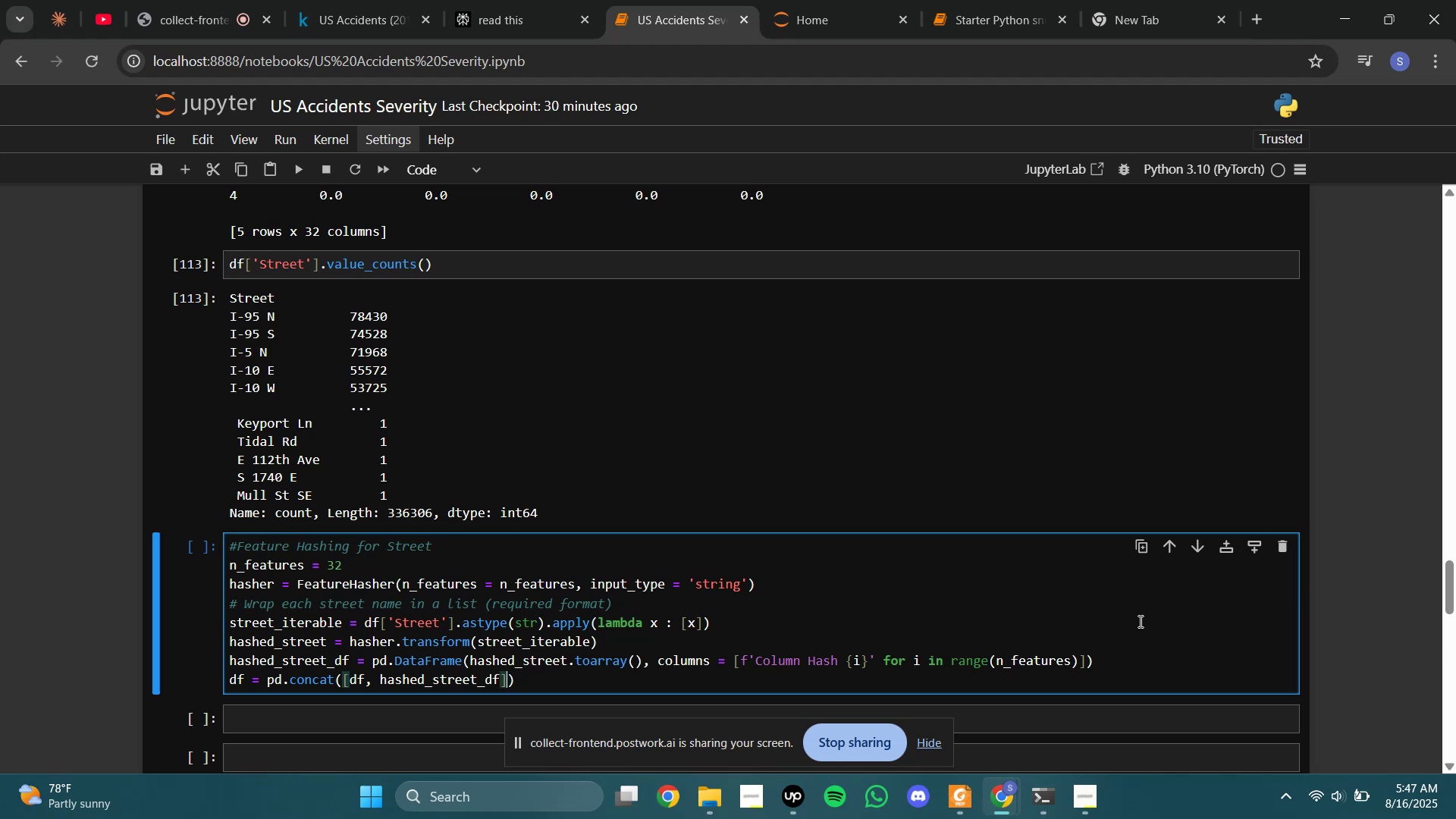 
type(, axis = 1)
 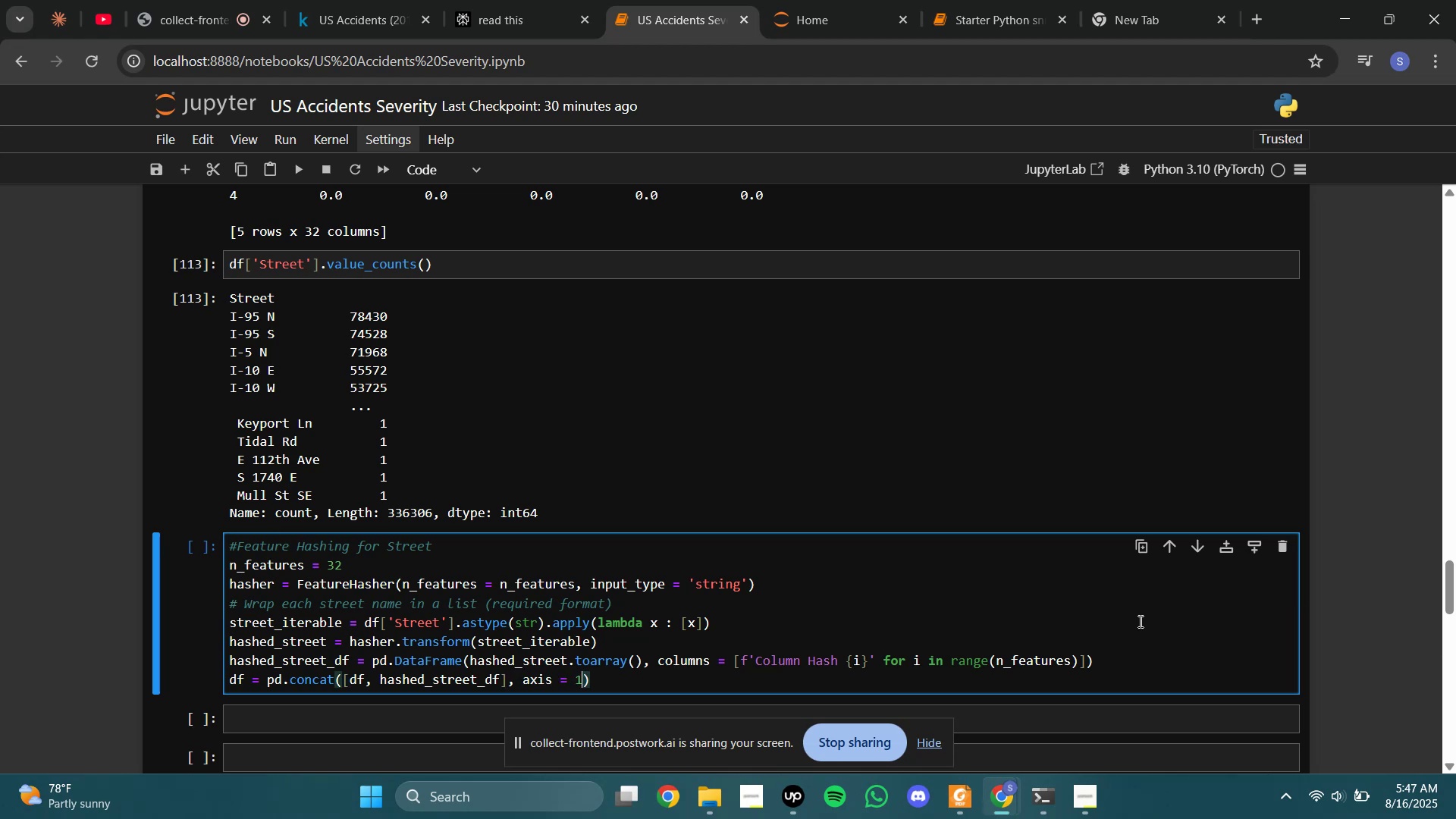 
key(ArrowRight)
 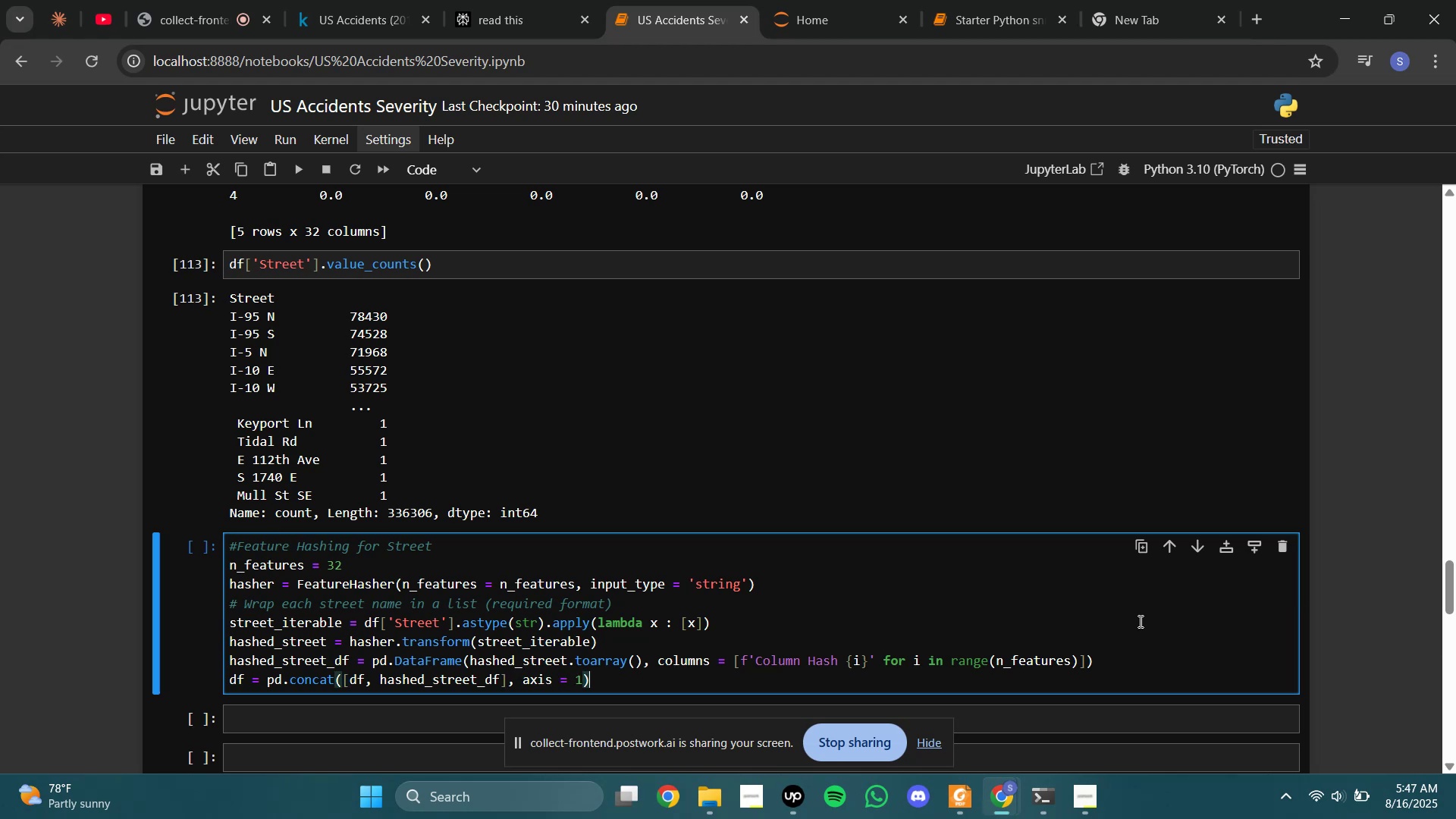 
key(Enter)
 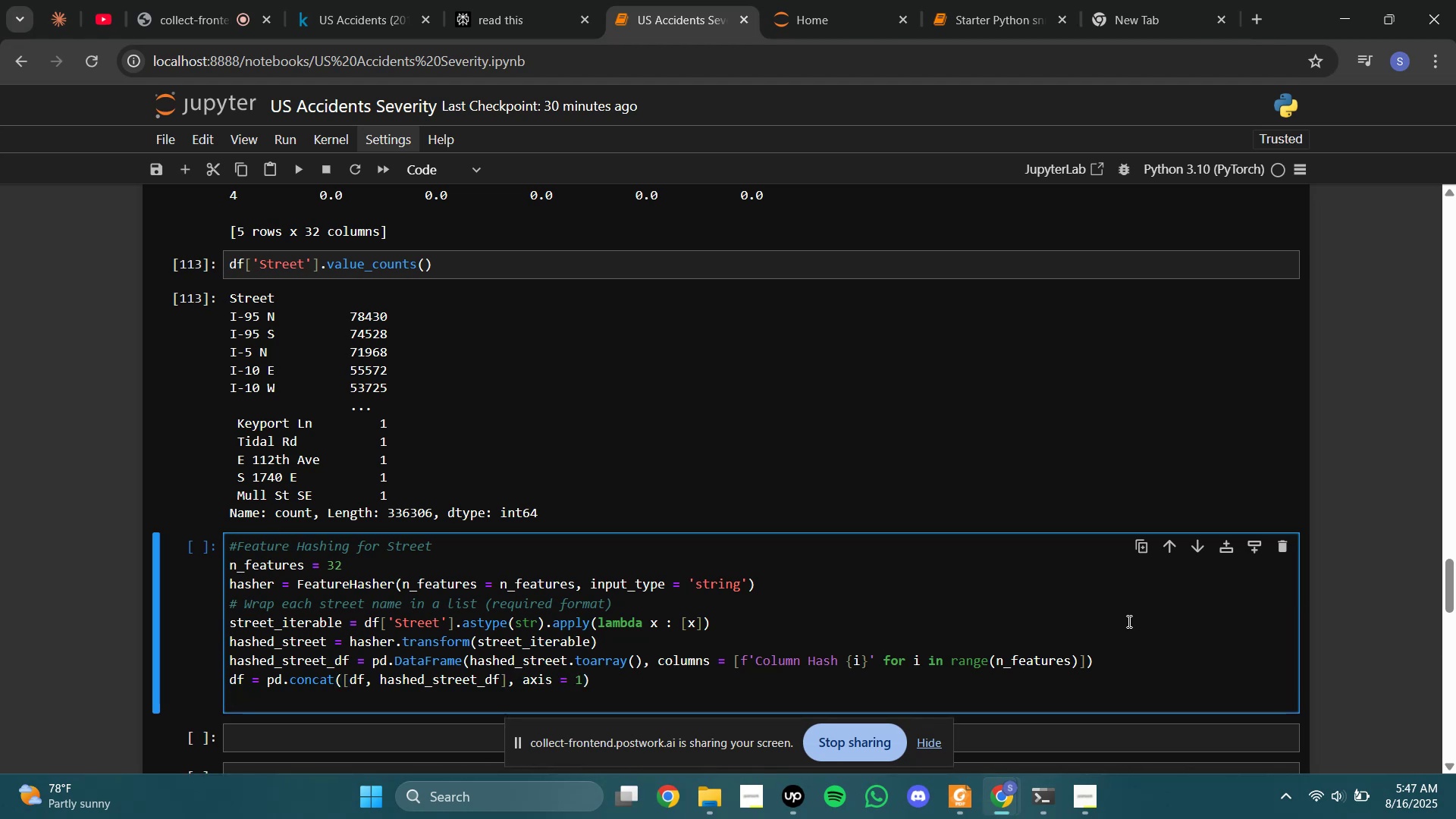 
scroll: coordinate [354, 383], scroll_direction: up, amount: 5.0
 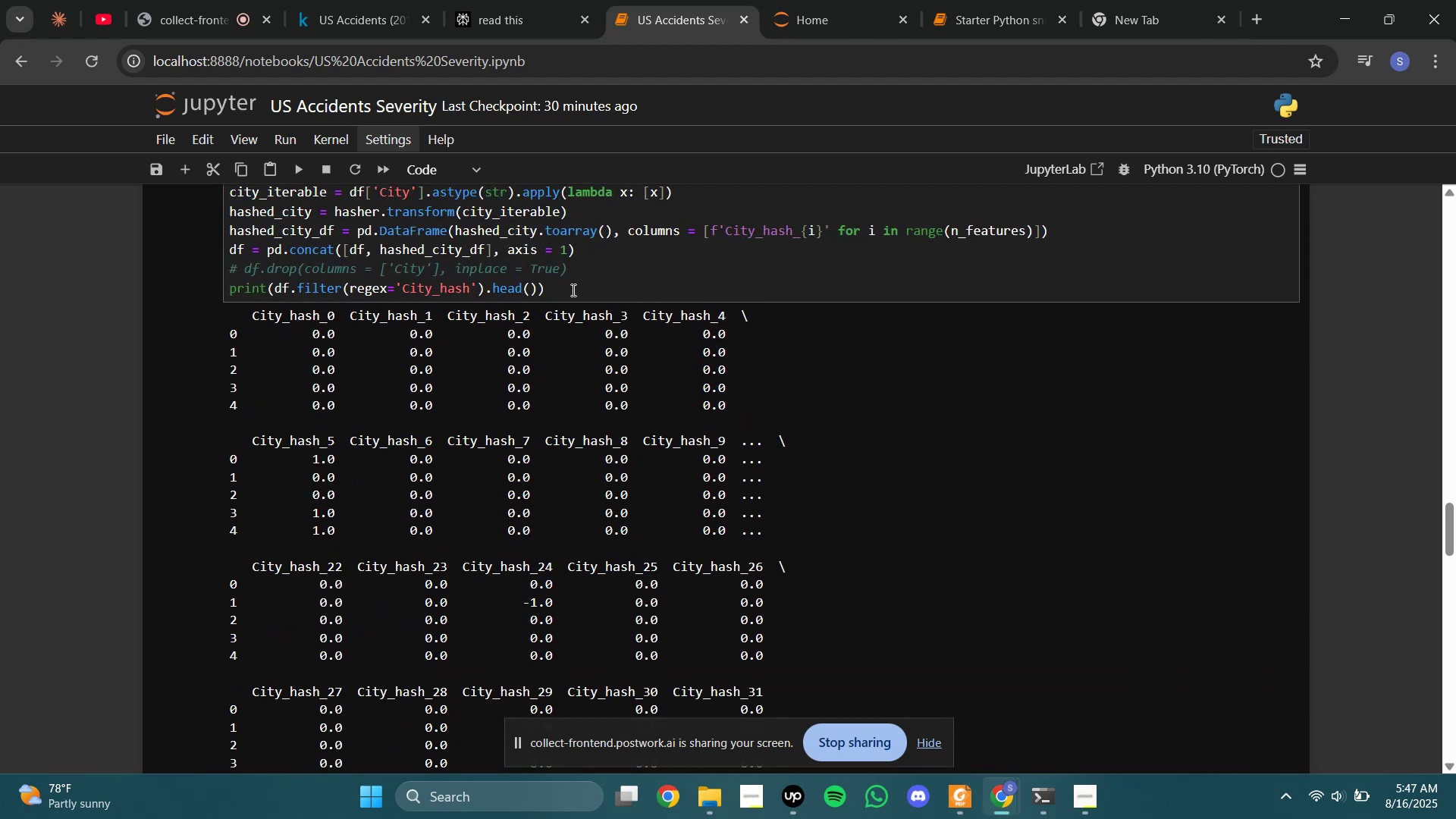 
scroll: coordinate [671, 446], scroll_direction: down, amount: 5.0
 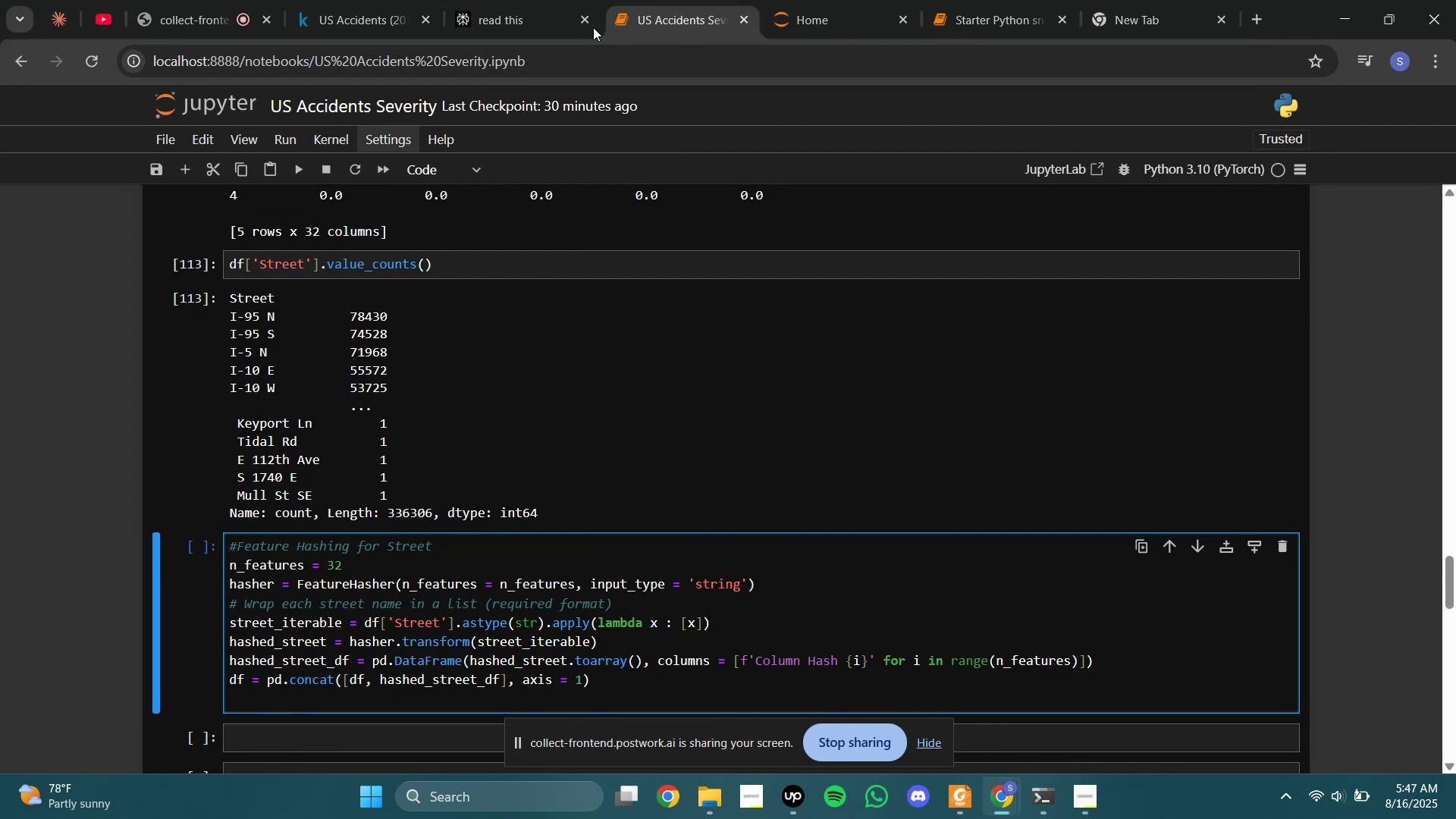 
left_click([543, 0])
 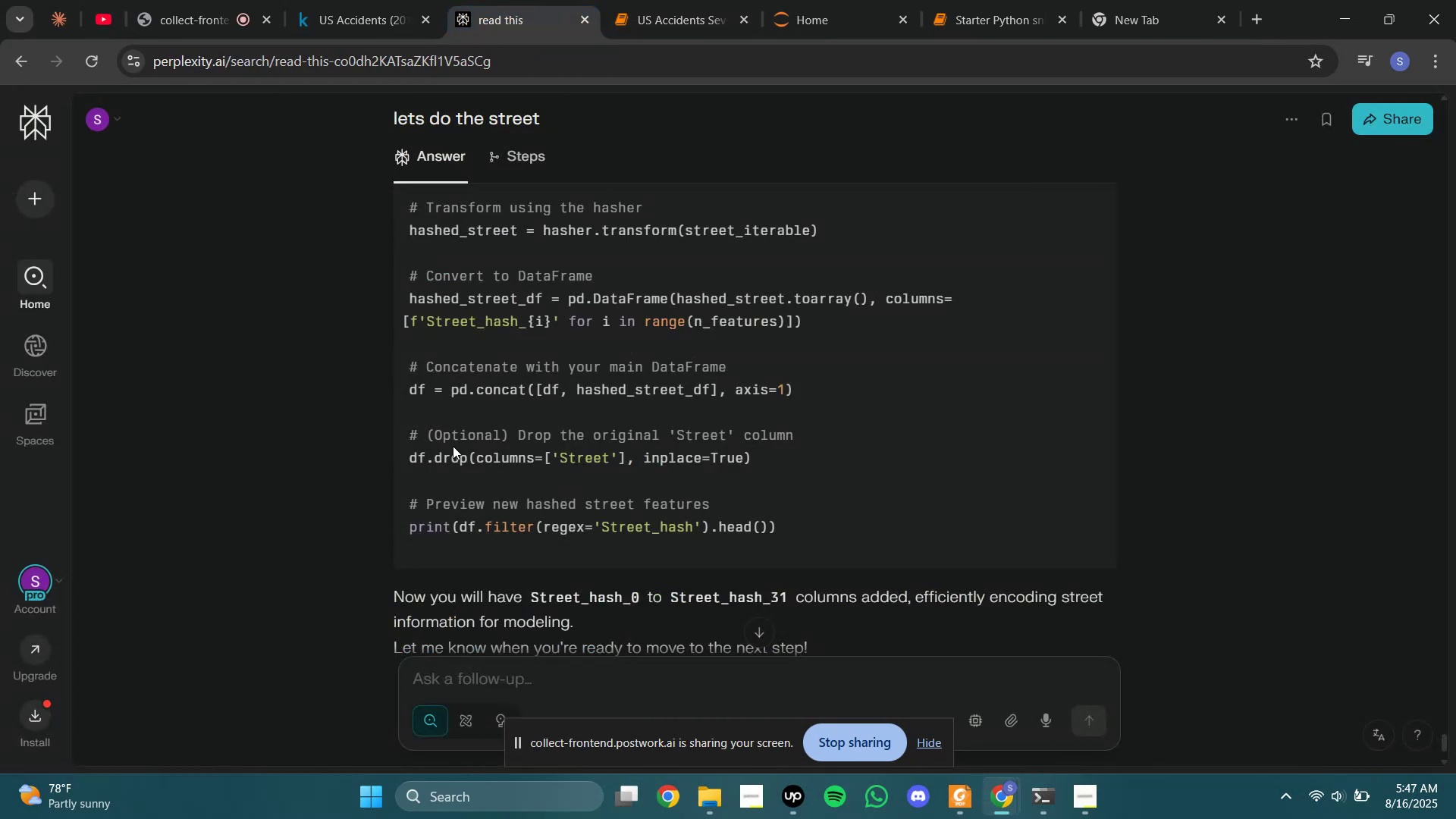 
left_click_drag(start_coordinate=[792, 533], to_coordinate=[375, 440])
 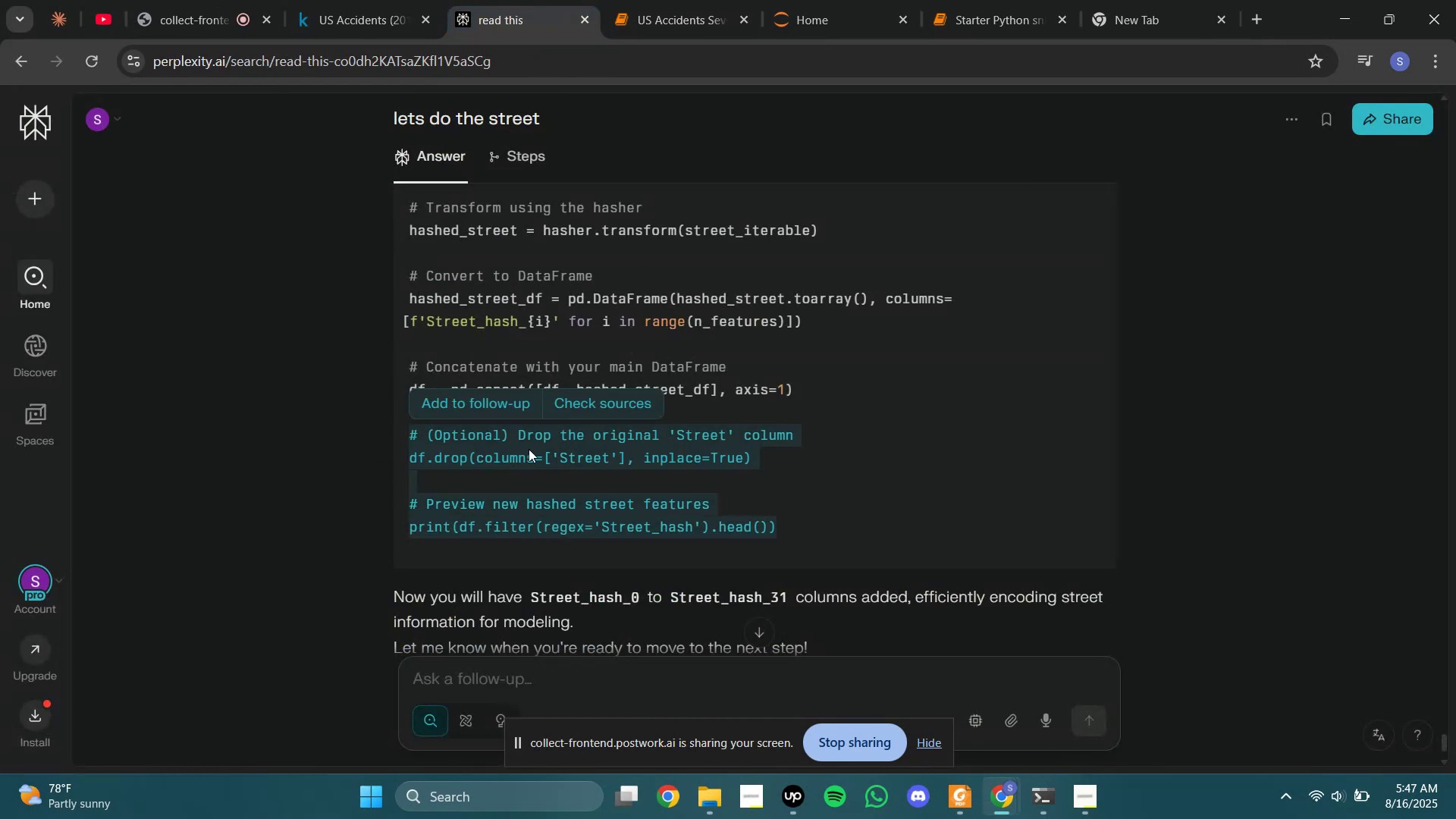 
key(Control+C)
 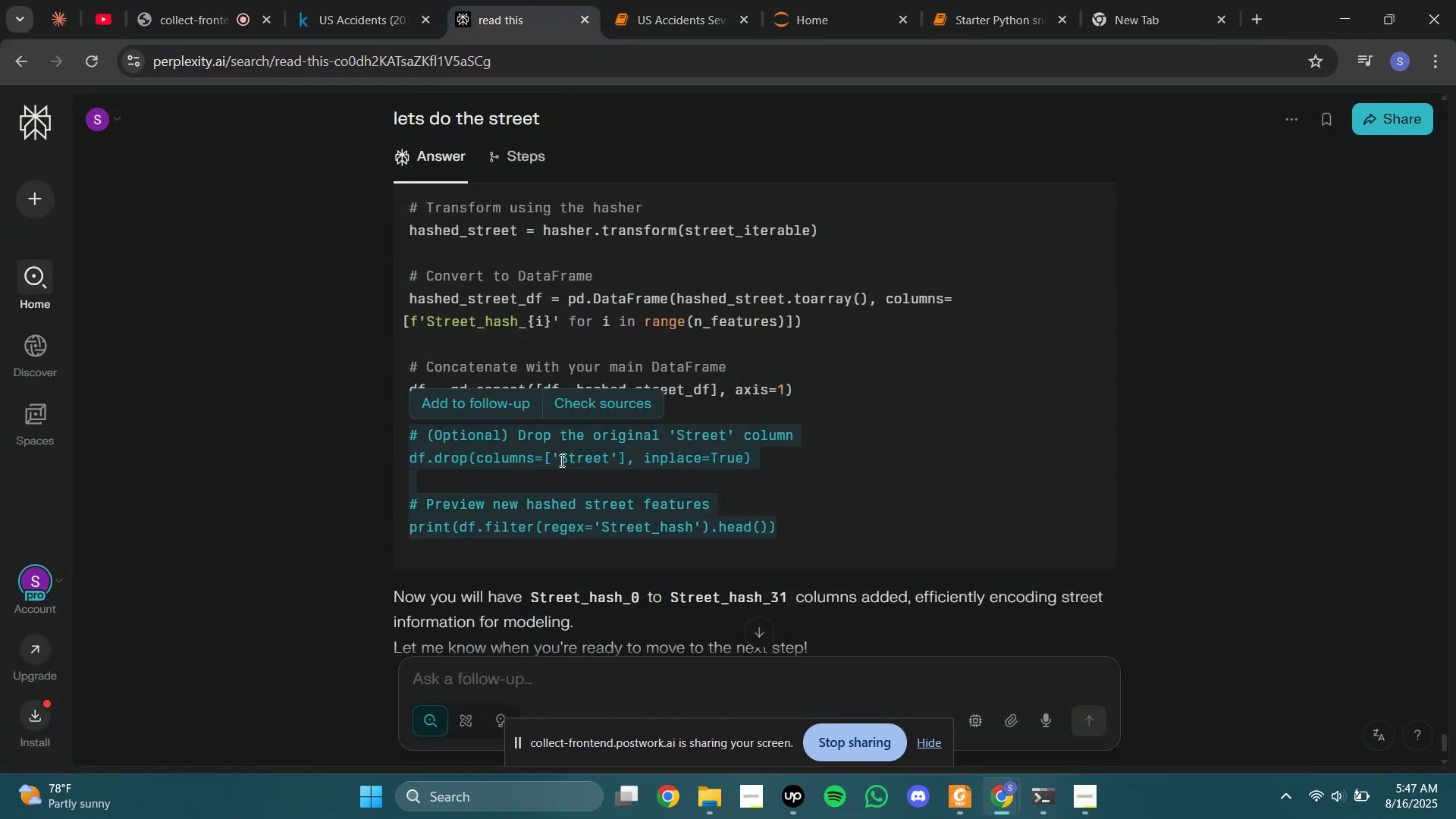 
left_click([560, 460])
 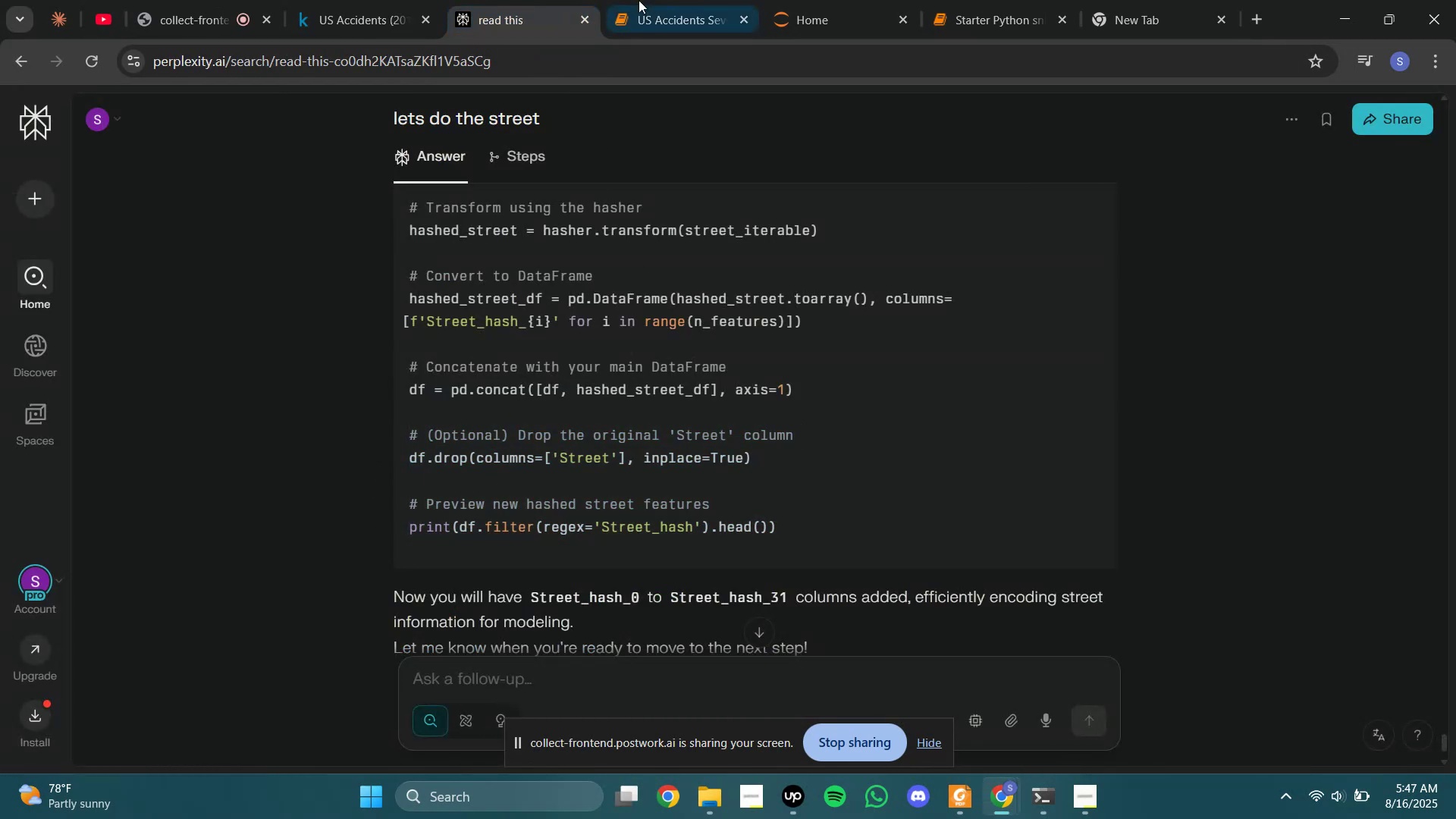 
left_click([642, 0])
 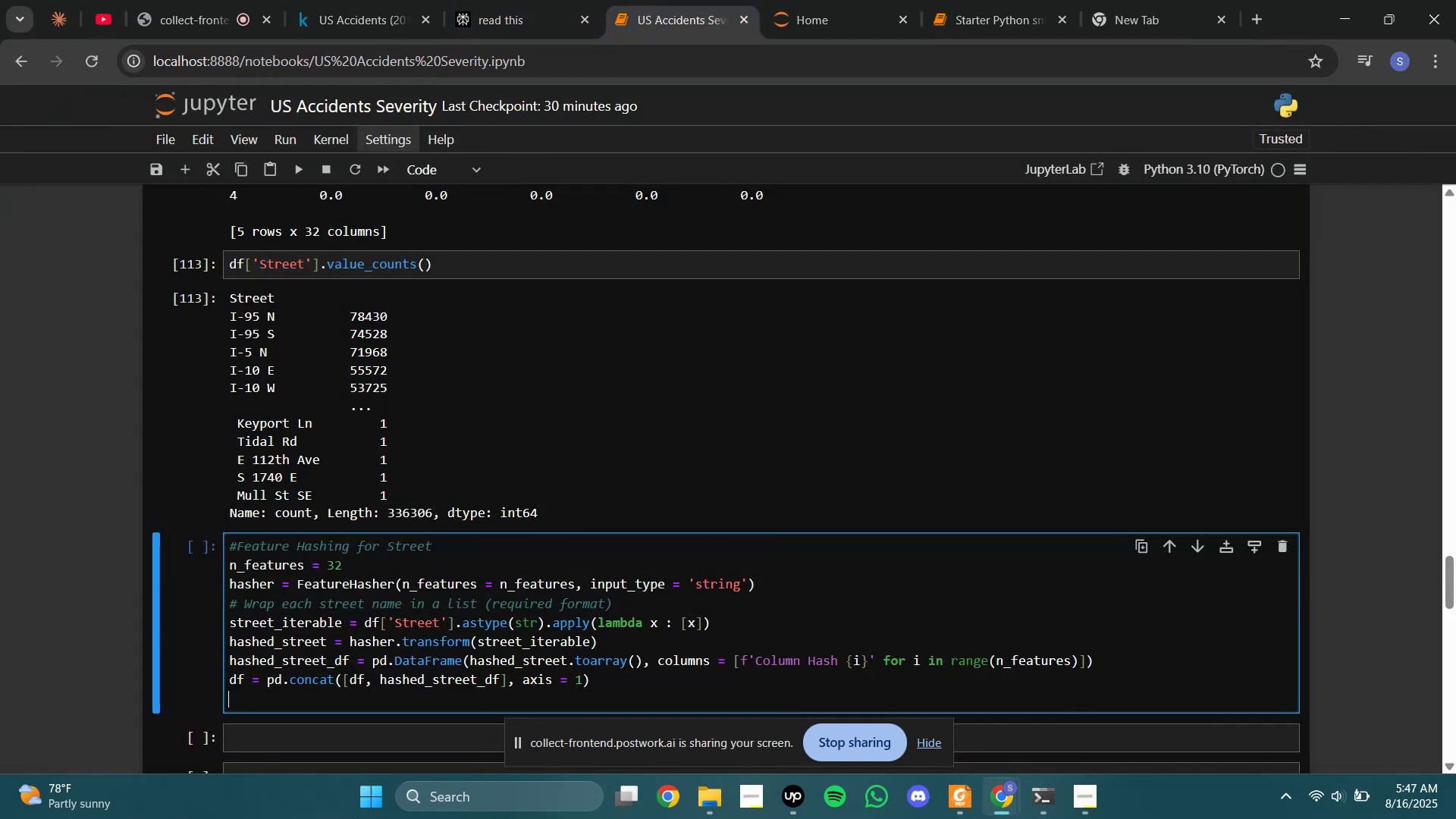 
key(Control+V)
 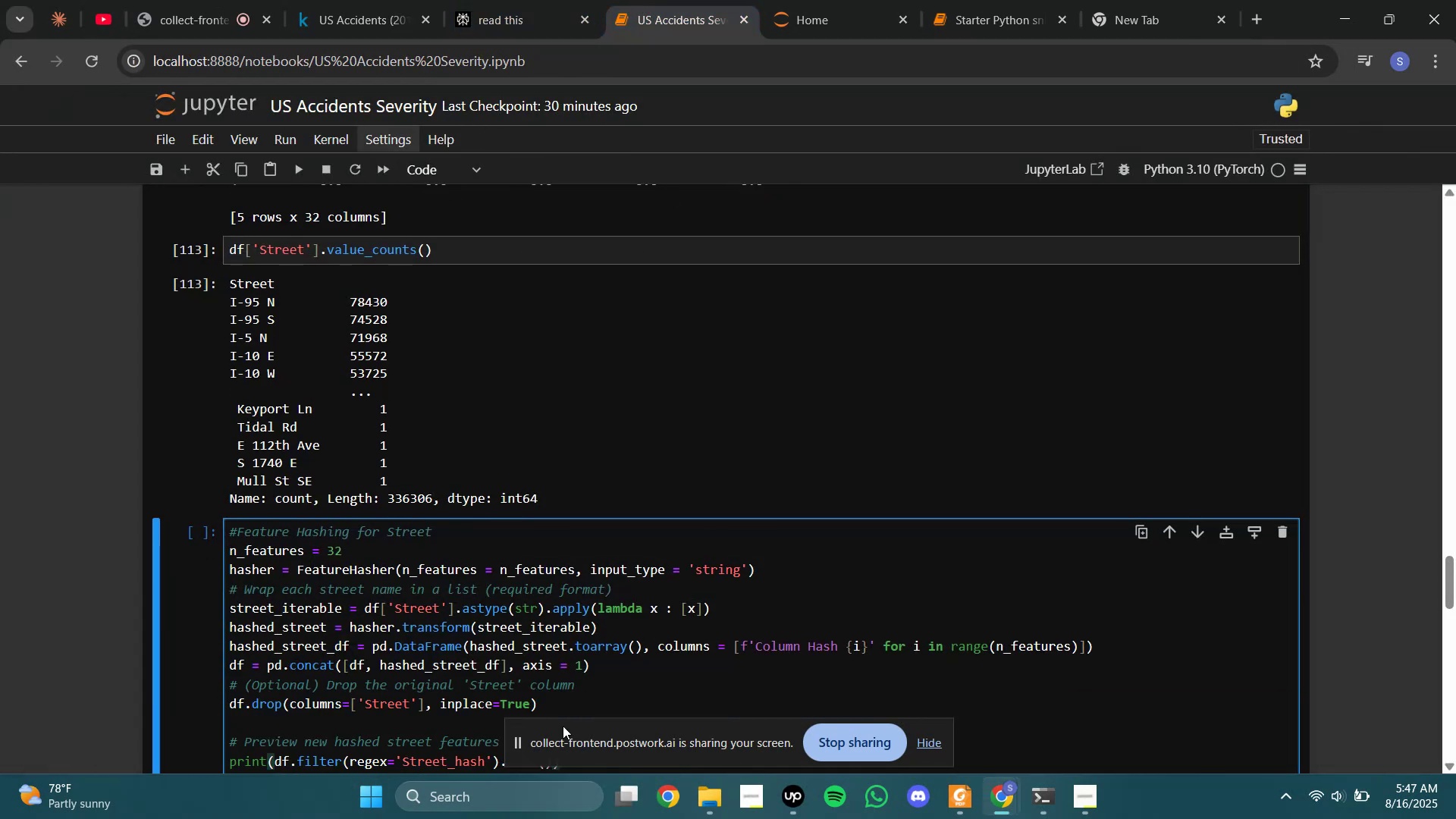 
left_click_drag(start_coordinate=[566, 708], to_coordinate=[130, 714])
 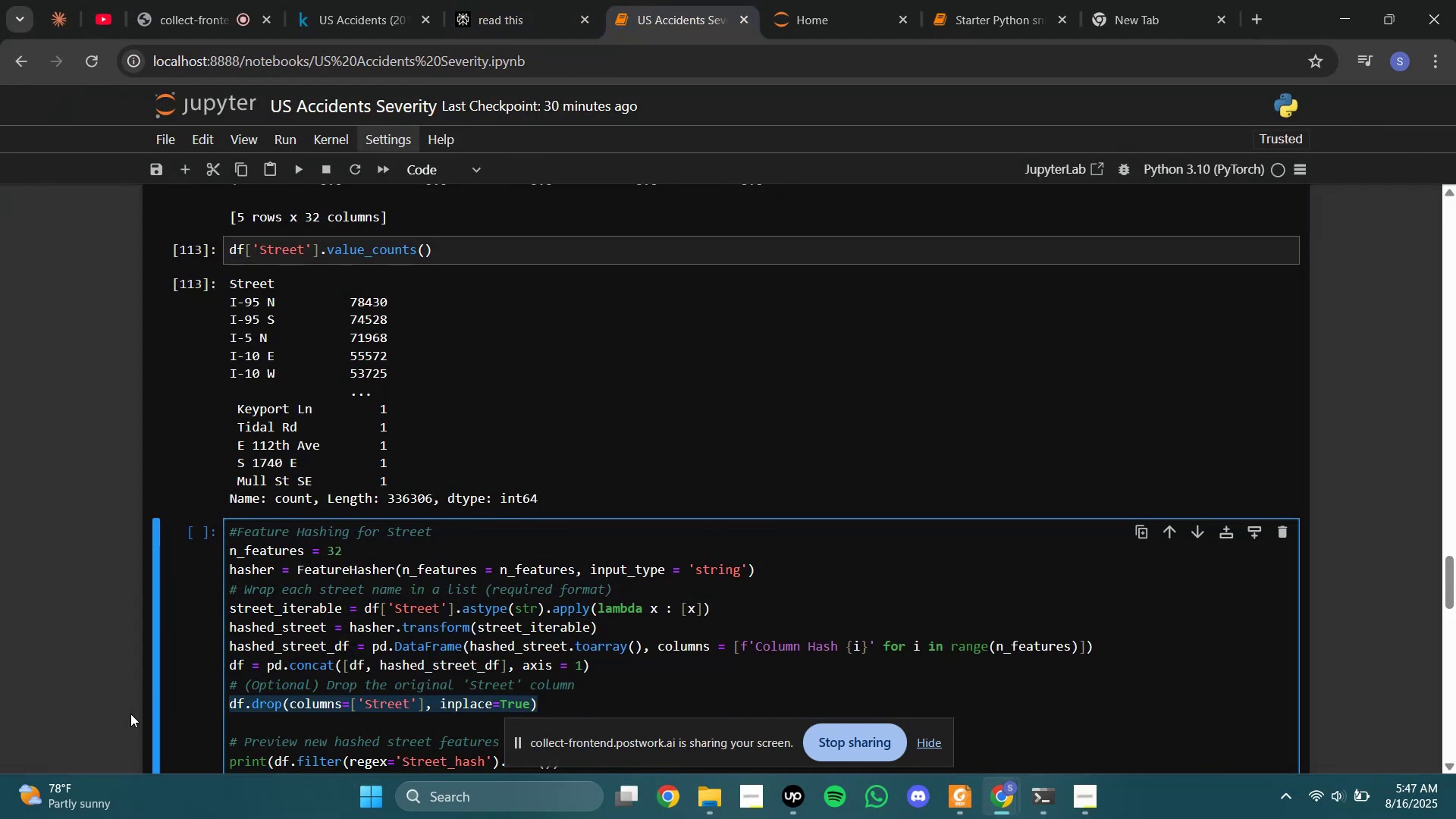 
key(Shift+Slash)
 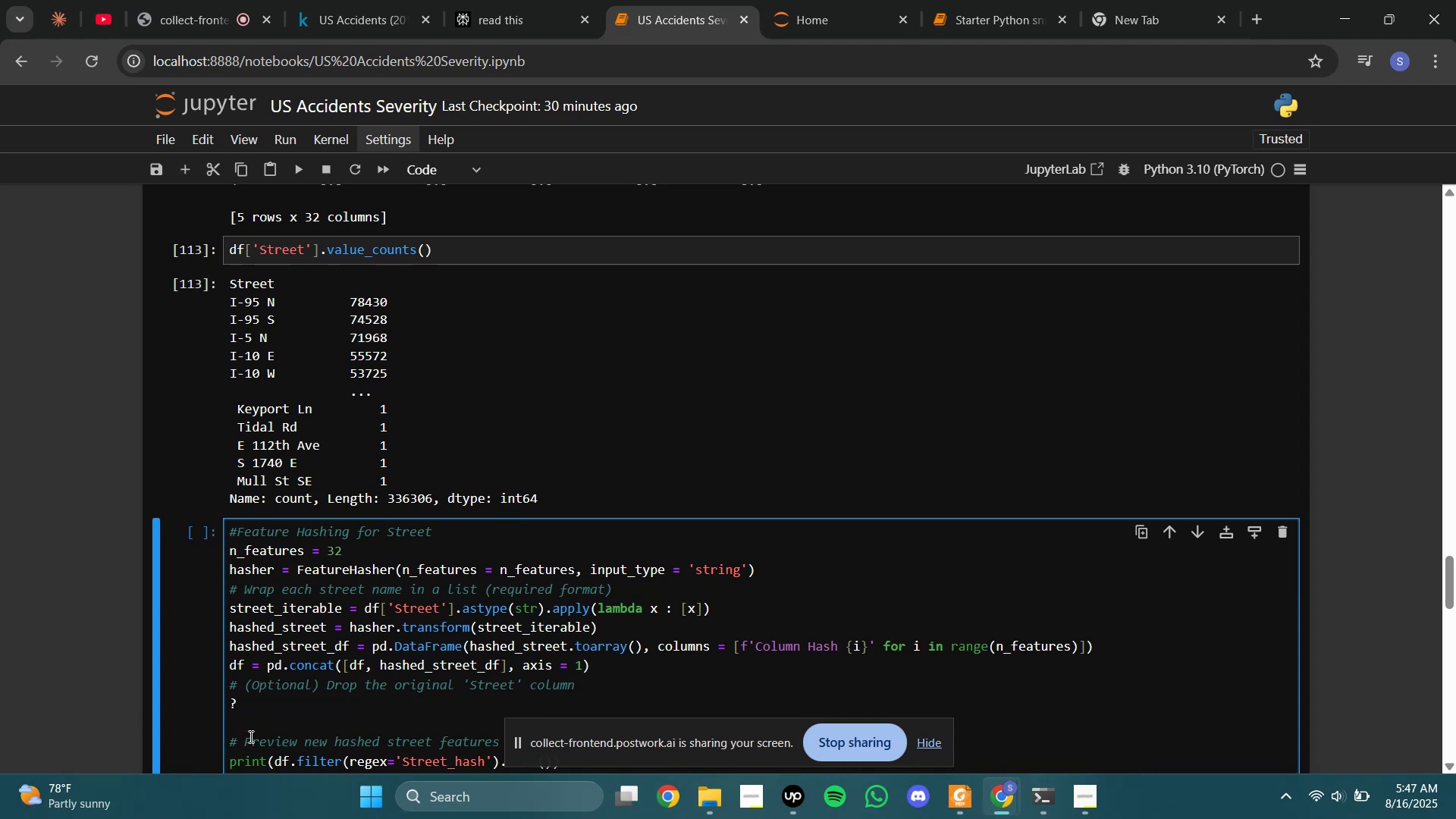 
key(Control+Z)
 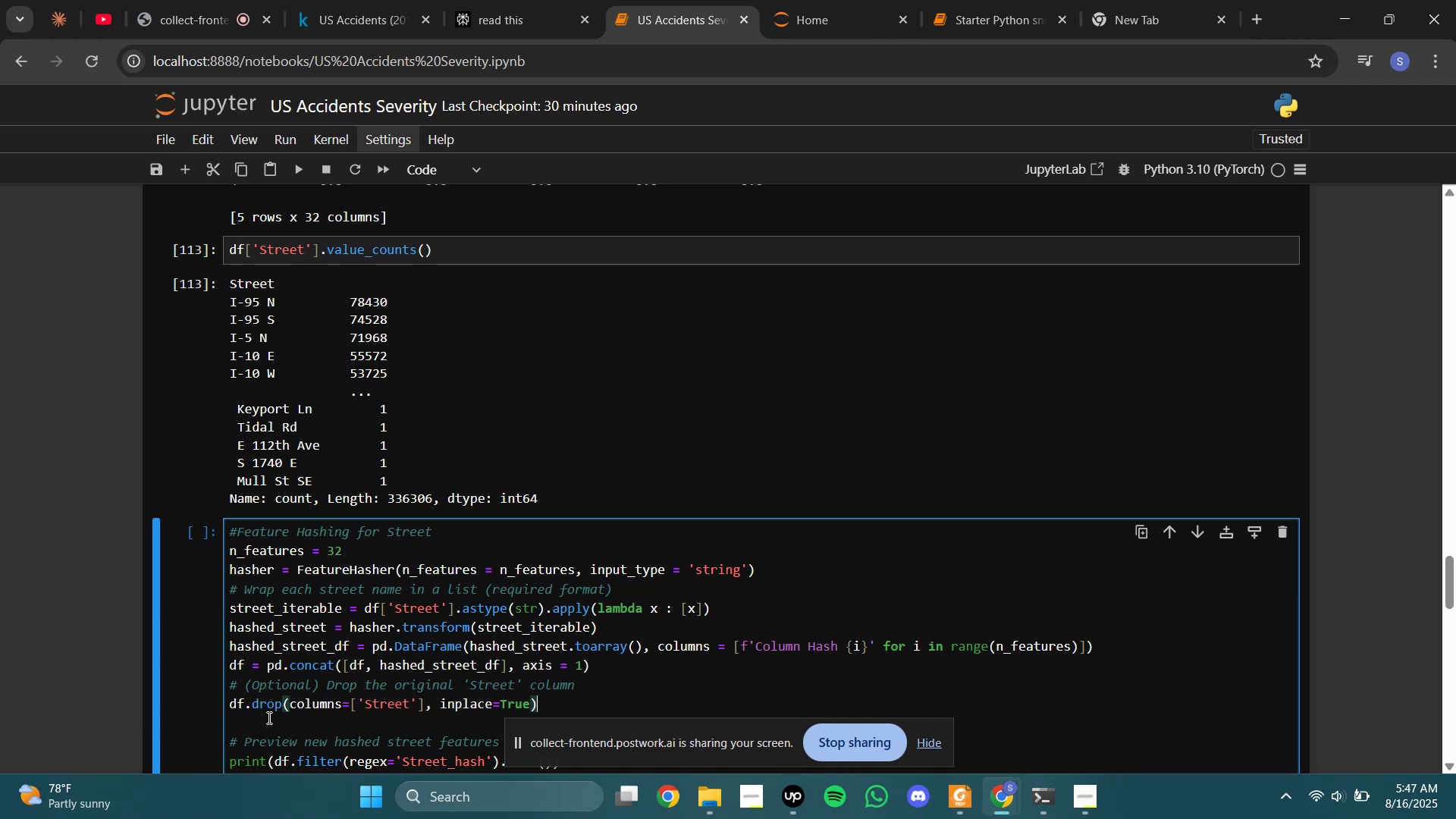 
double_click([268, 707])
 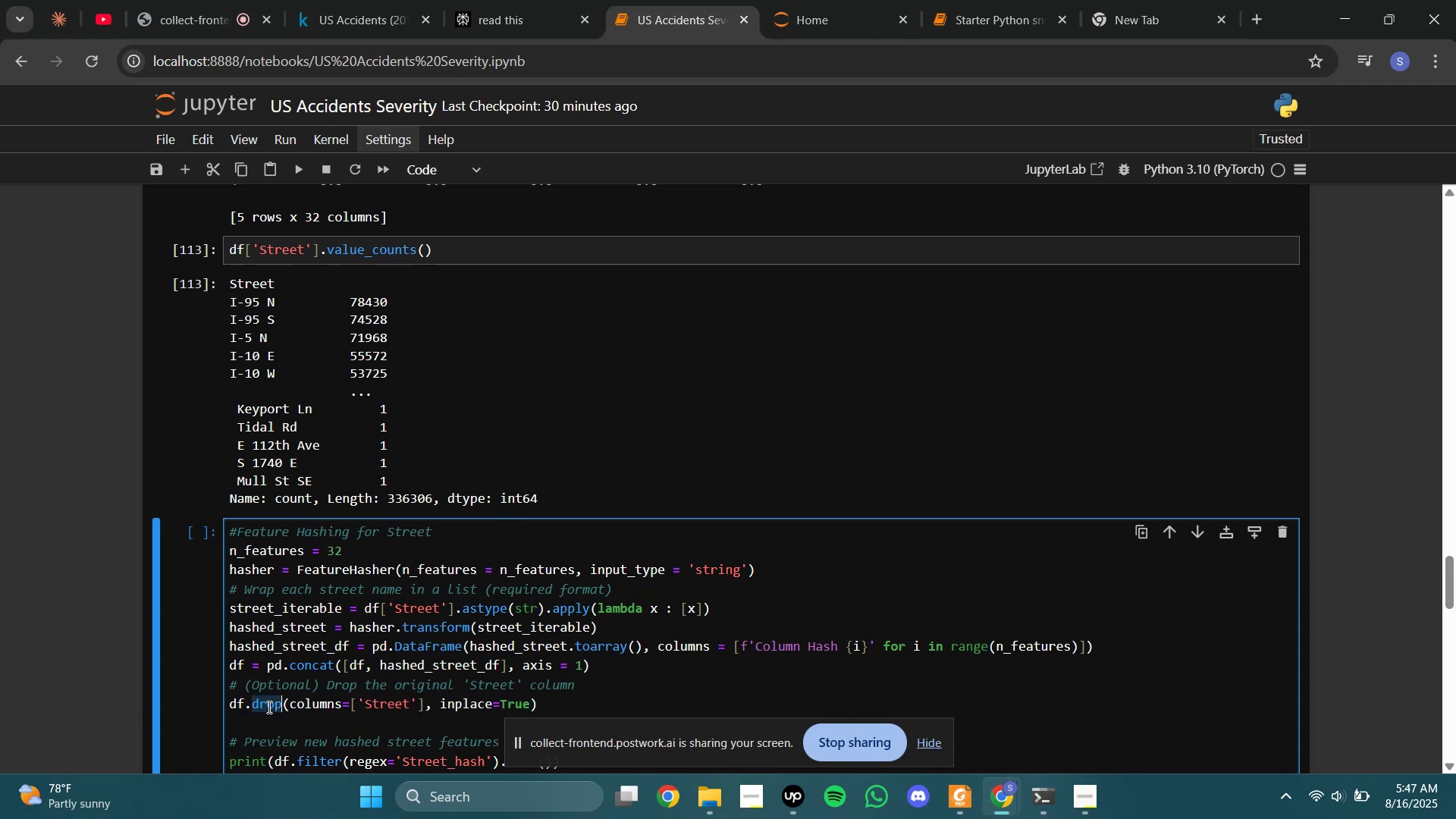 
triple_click([268, 707])
 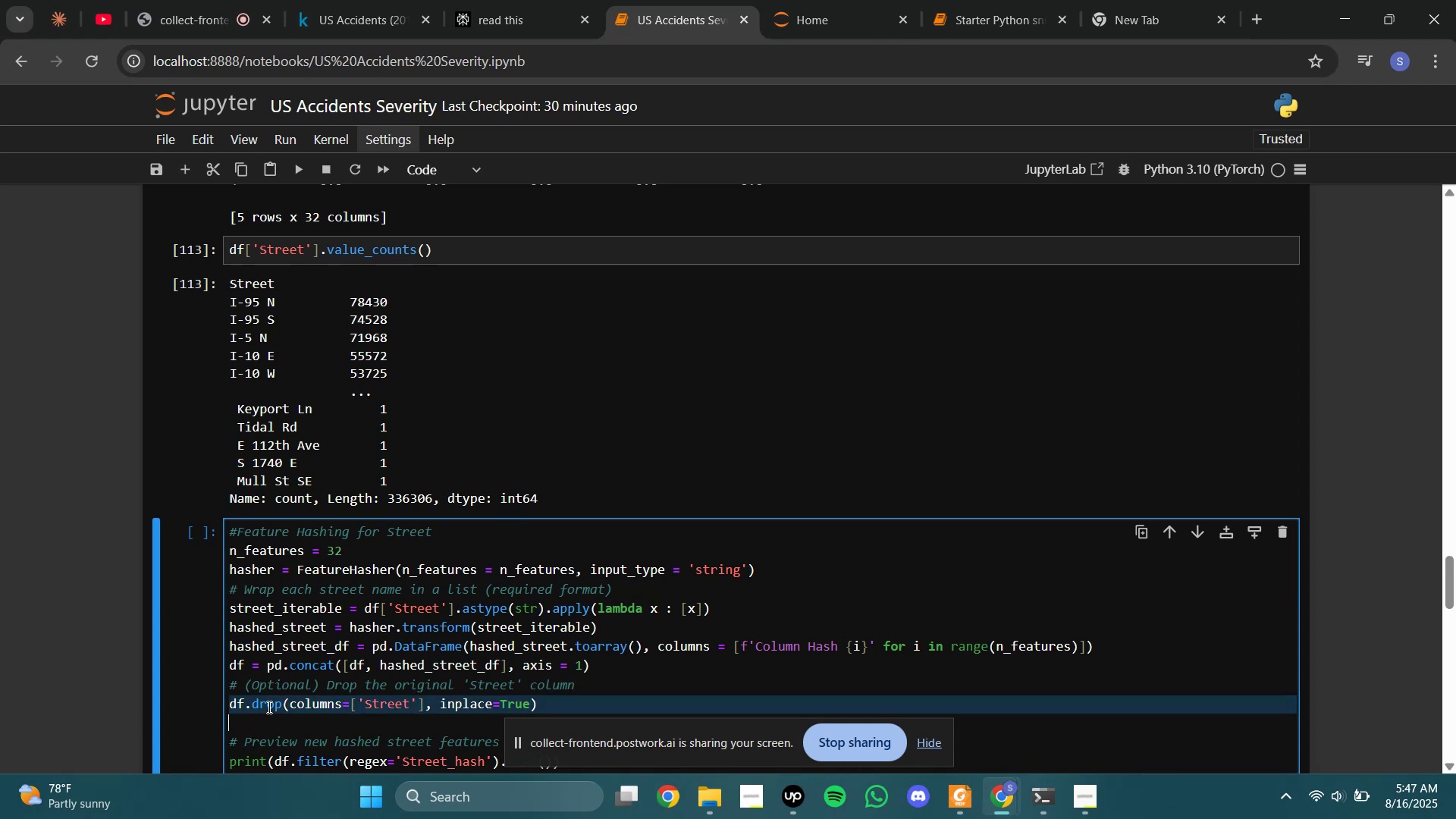 
key(Control+Slash)
 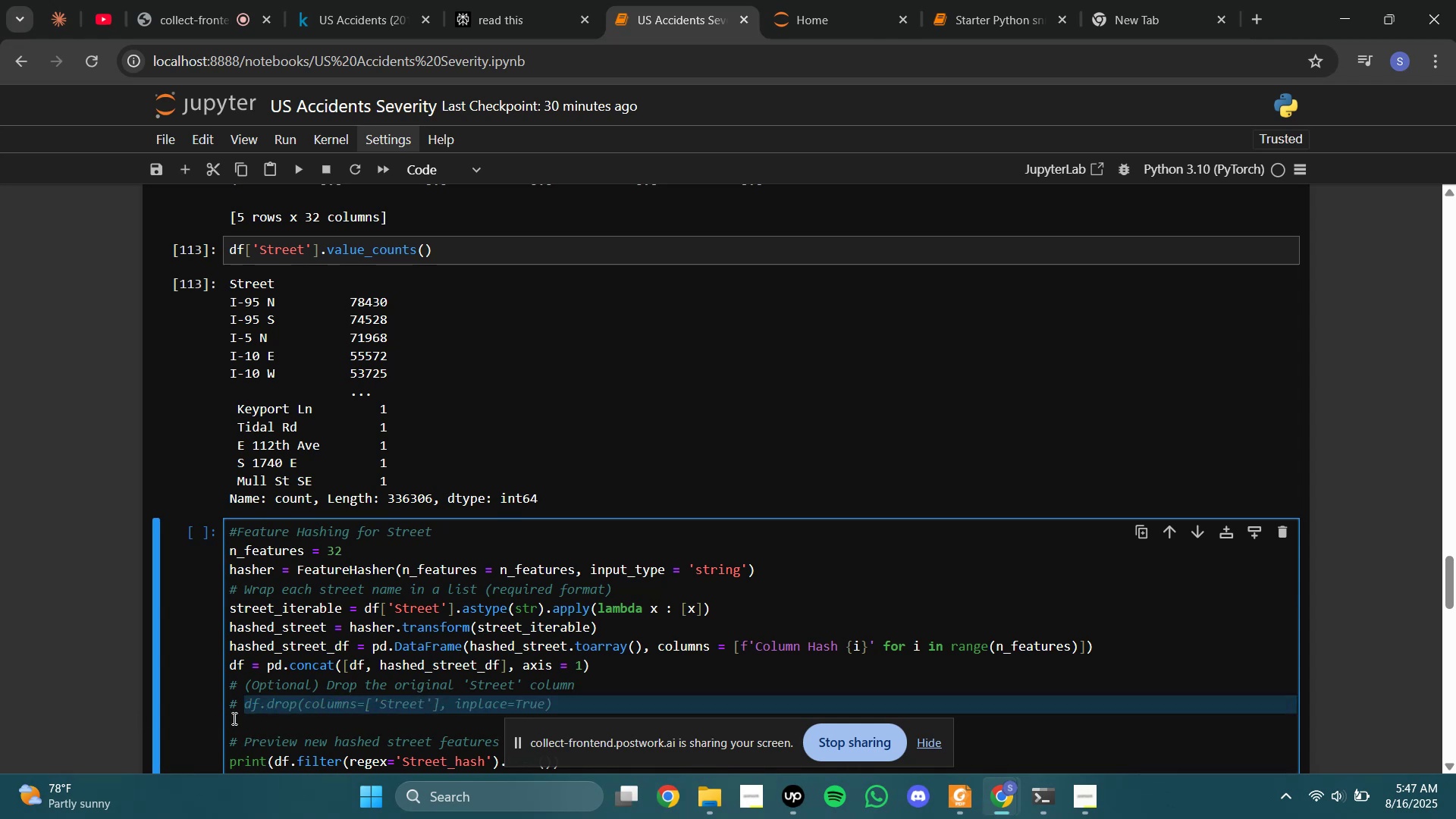 
left_click([242, 718])
 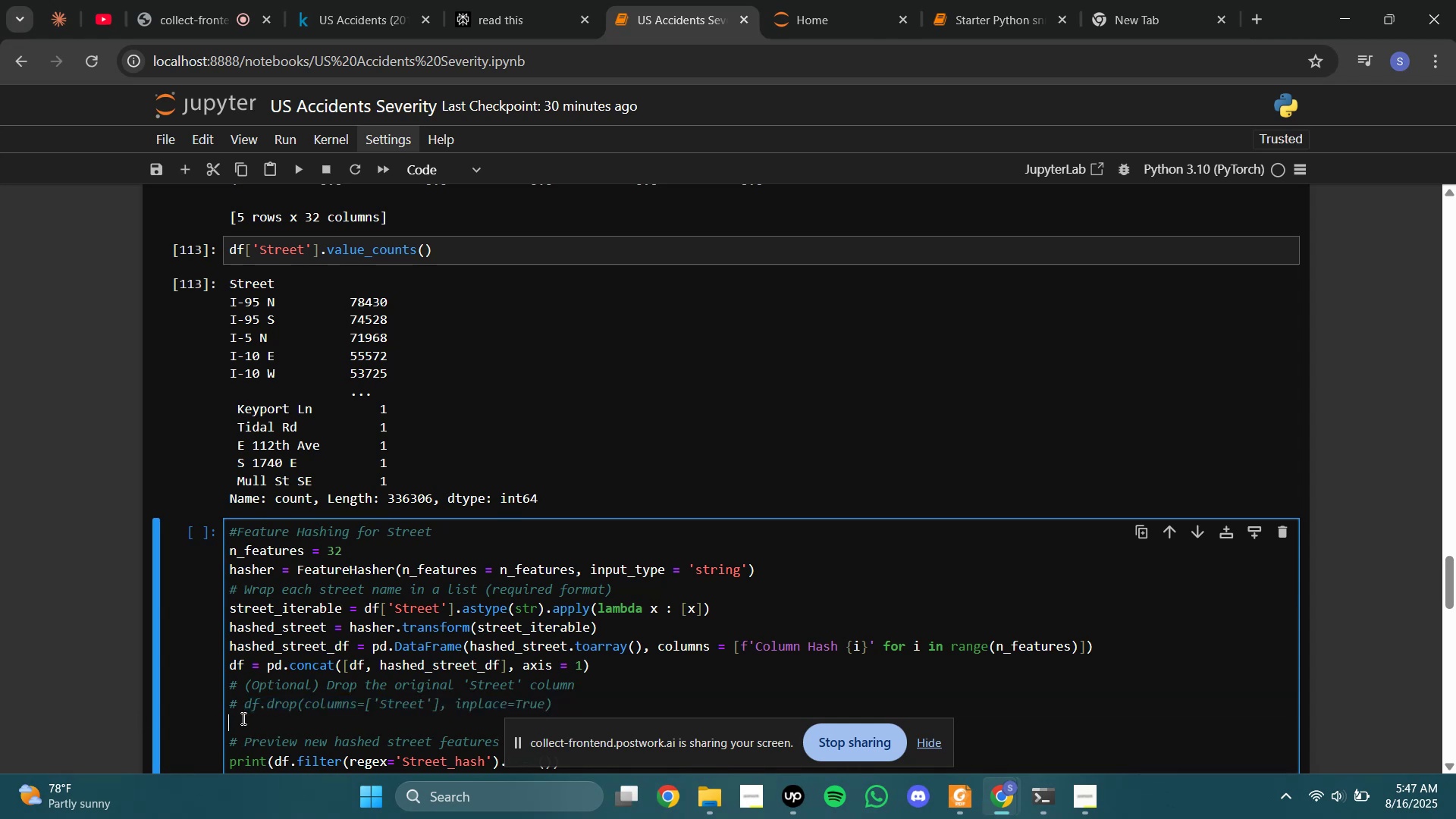 
key(Backspace)
 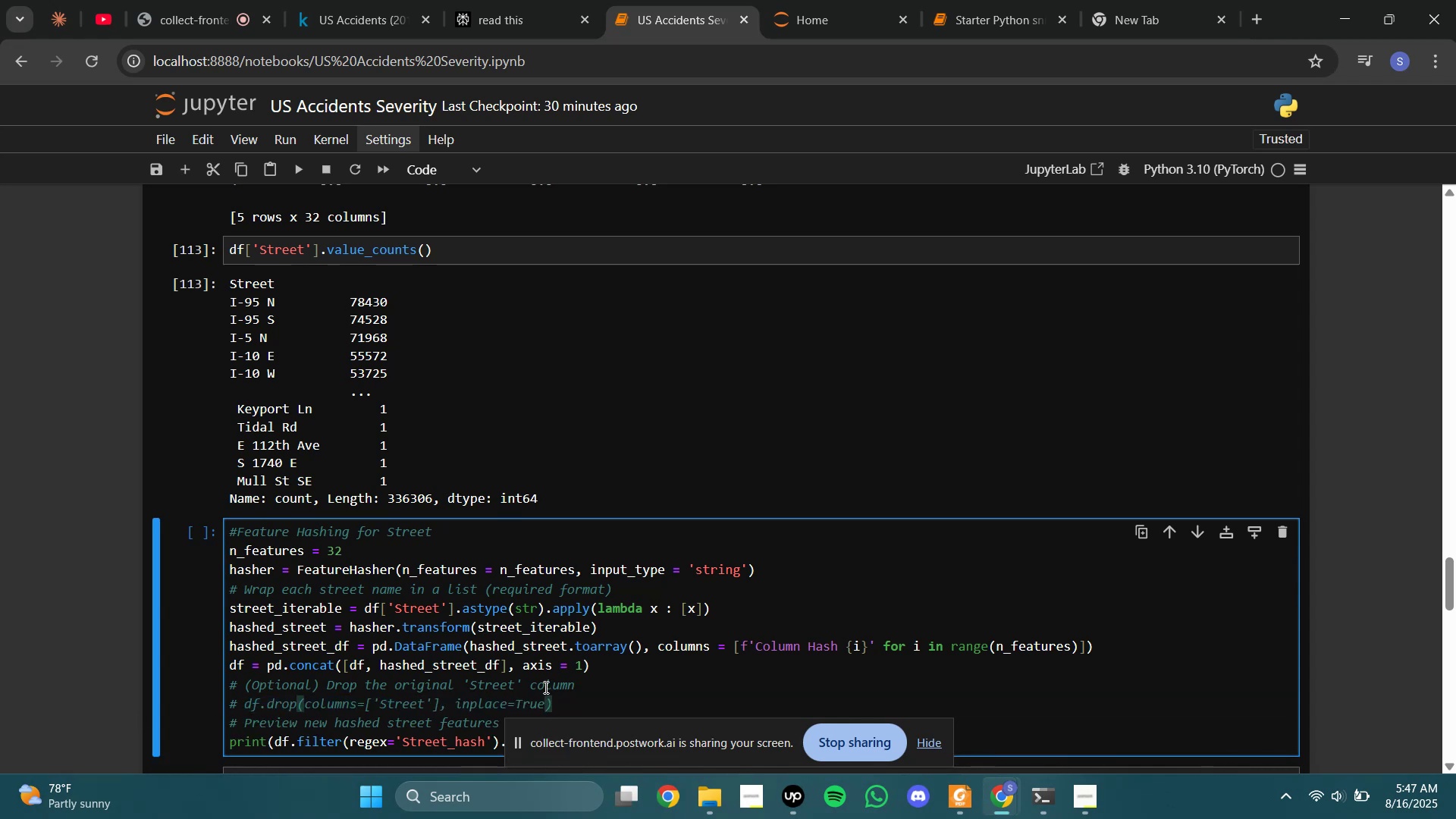 
left_click_drag(start_coordinate=[574, 685], to_coordinate=[154, 690])
 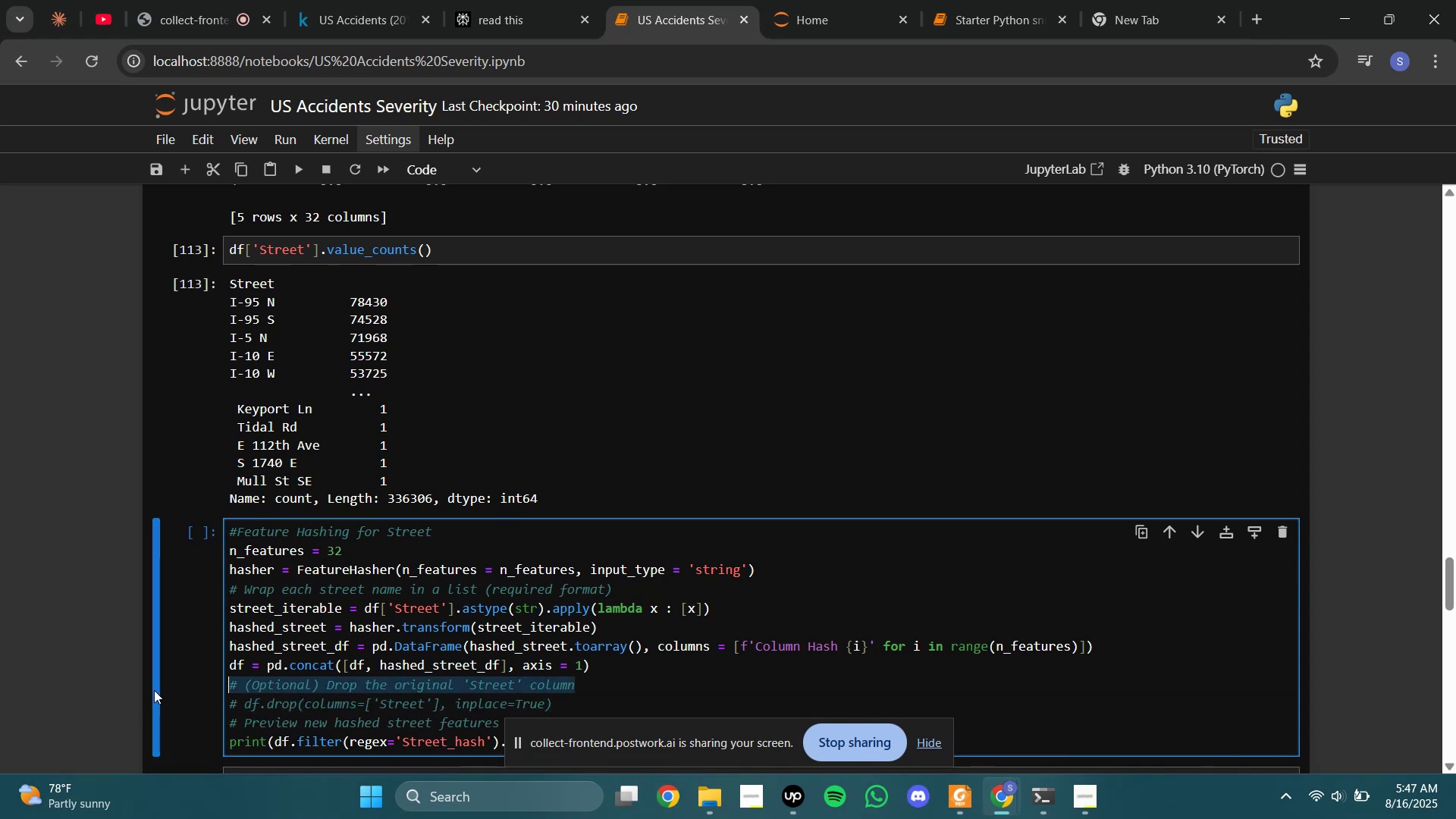 
key(Backspace)
 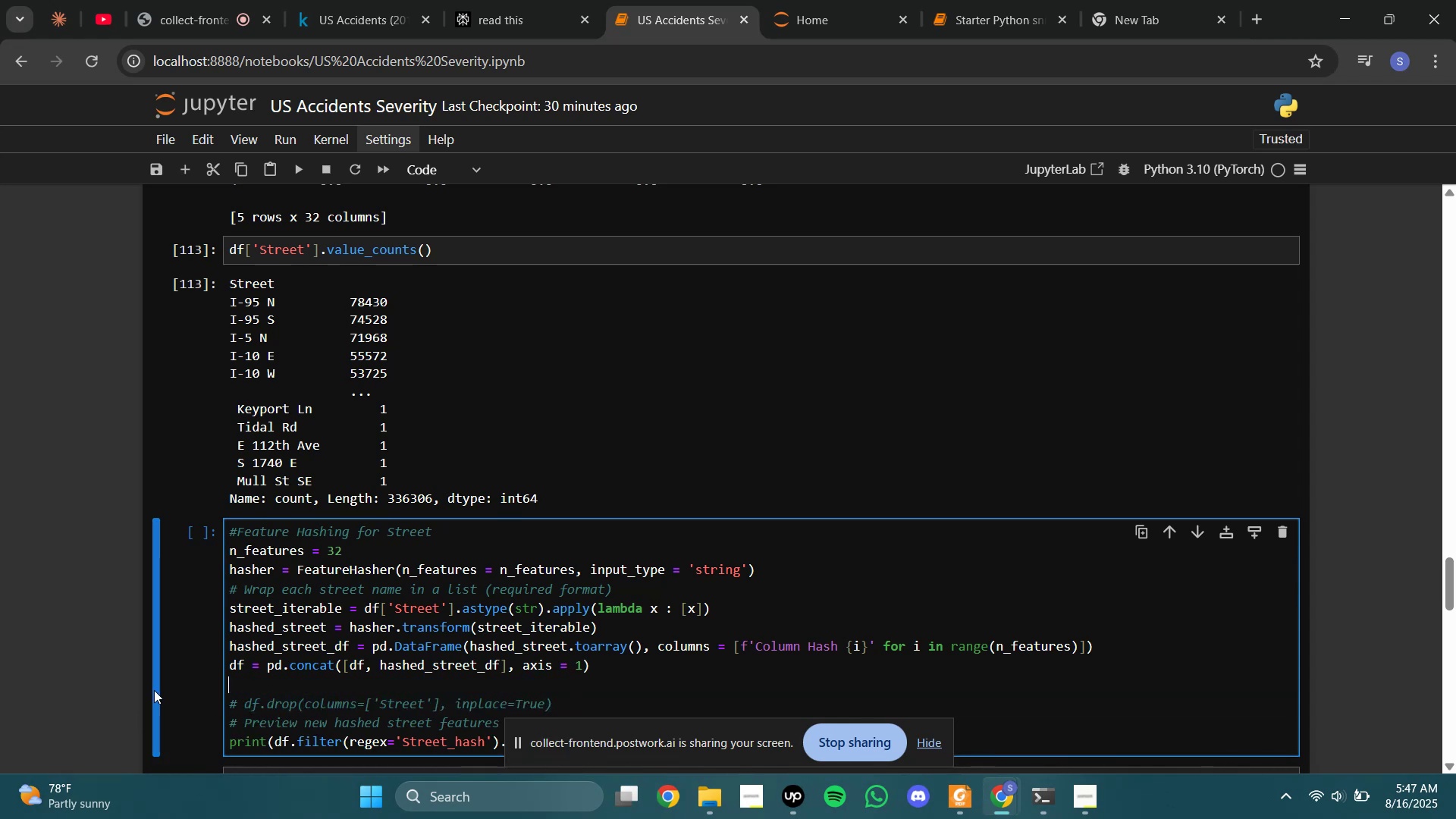 
key(Backspace)
 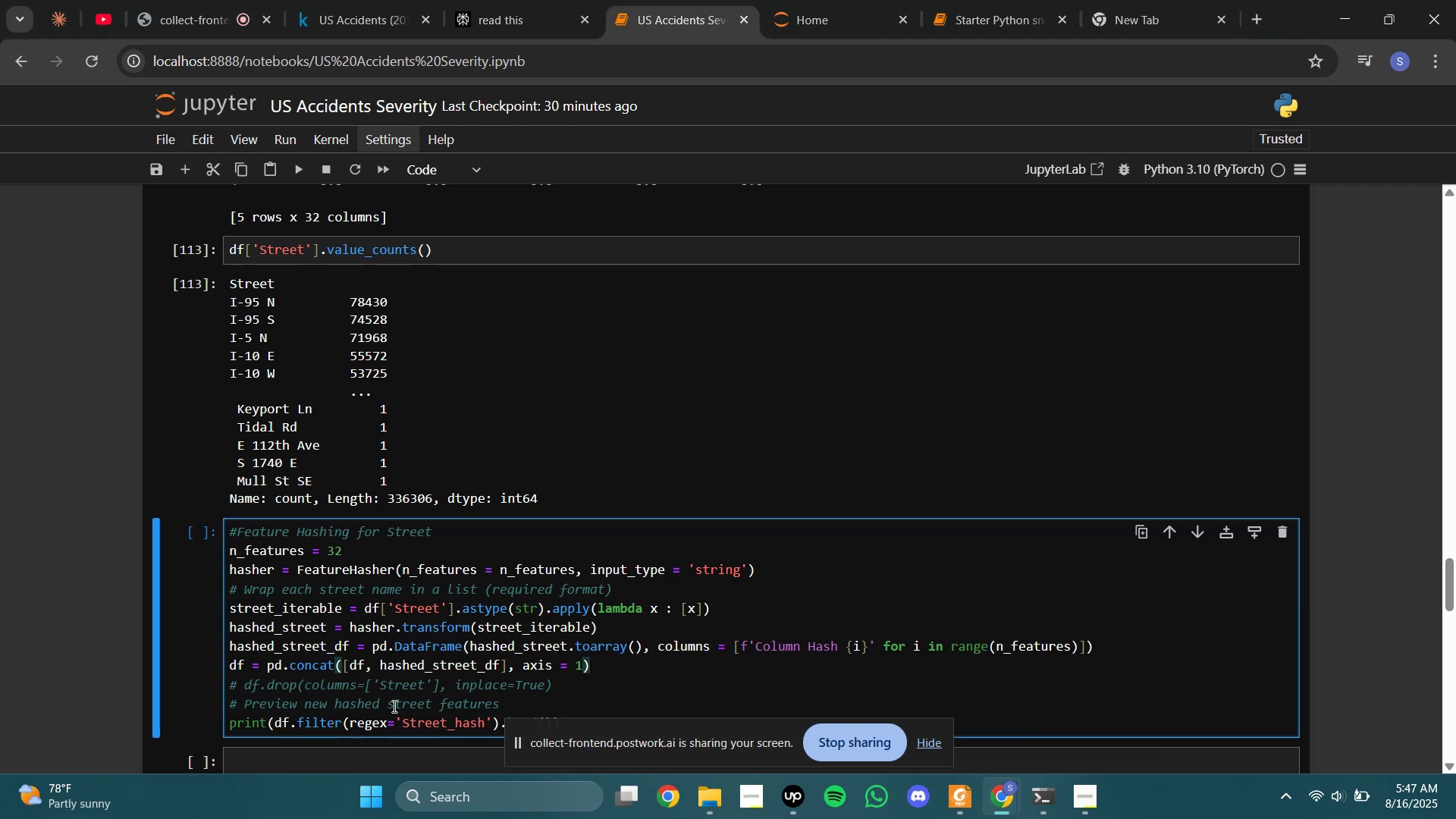 
left_click([423, 686])
 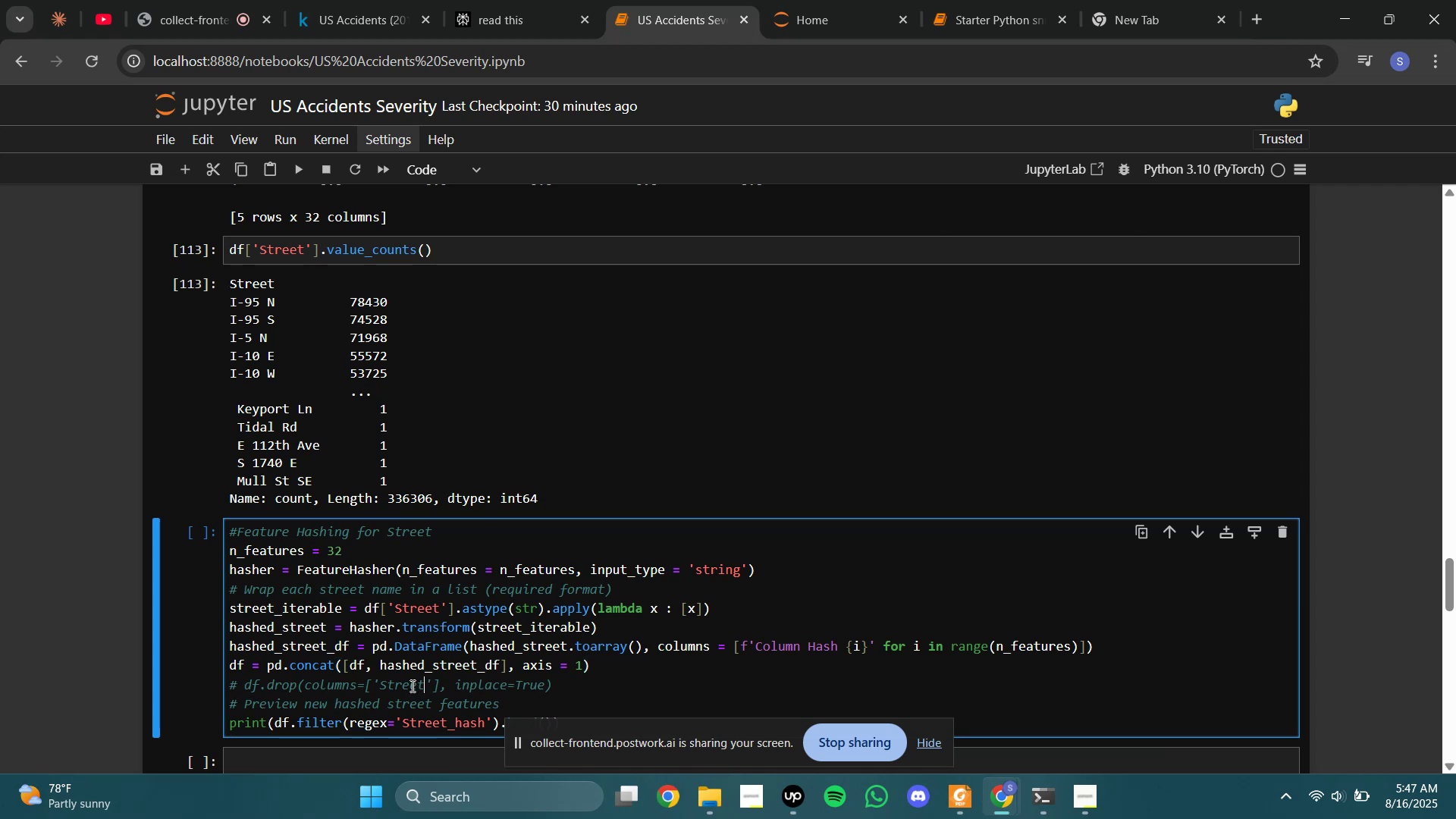 
scroll: coordinate [411, 686], scroll_direction: down, amount: 4.0
 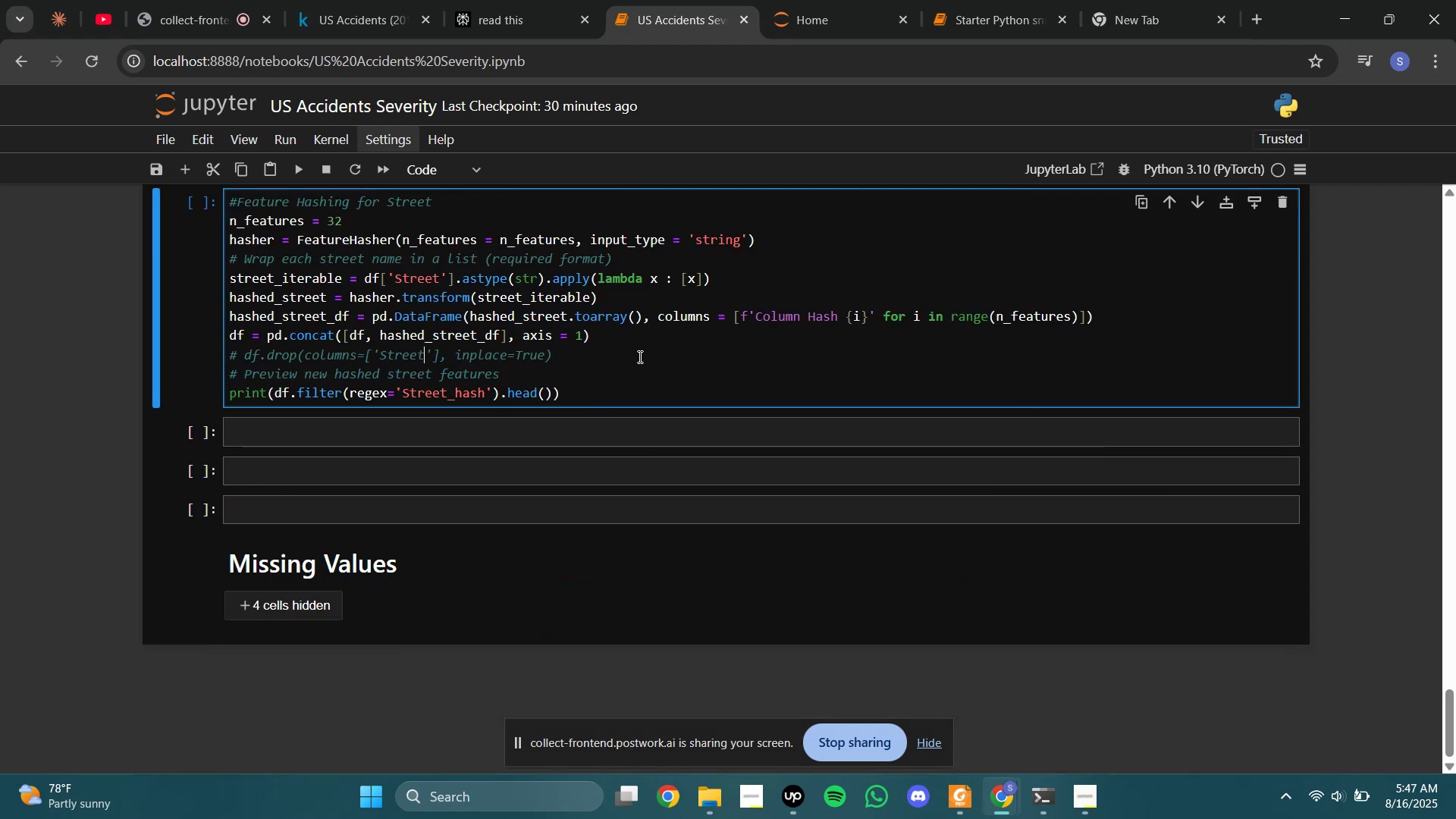 
left_click([651, 380])
 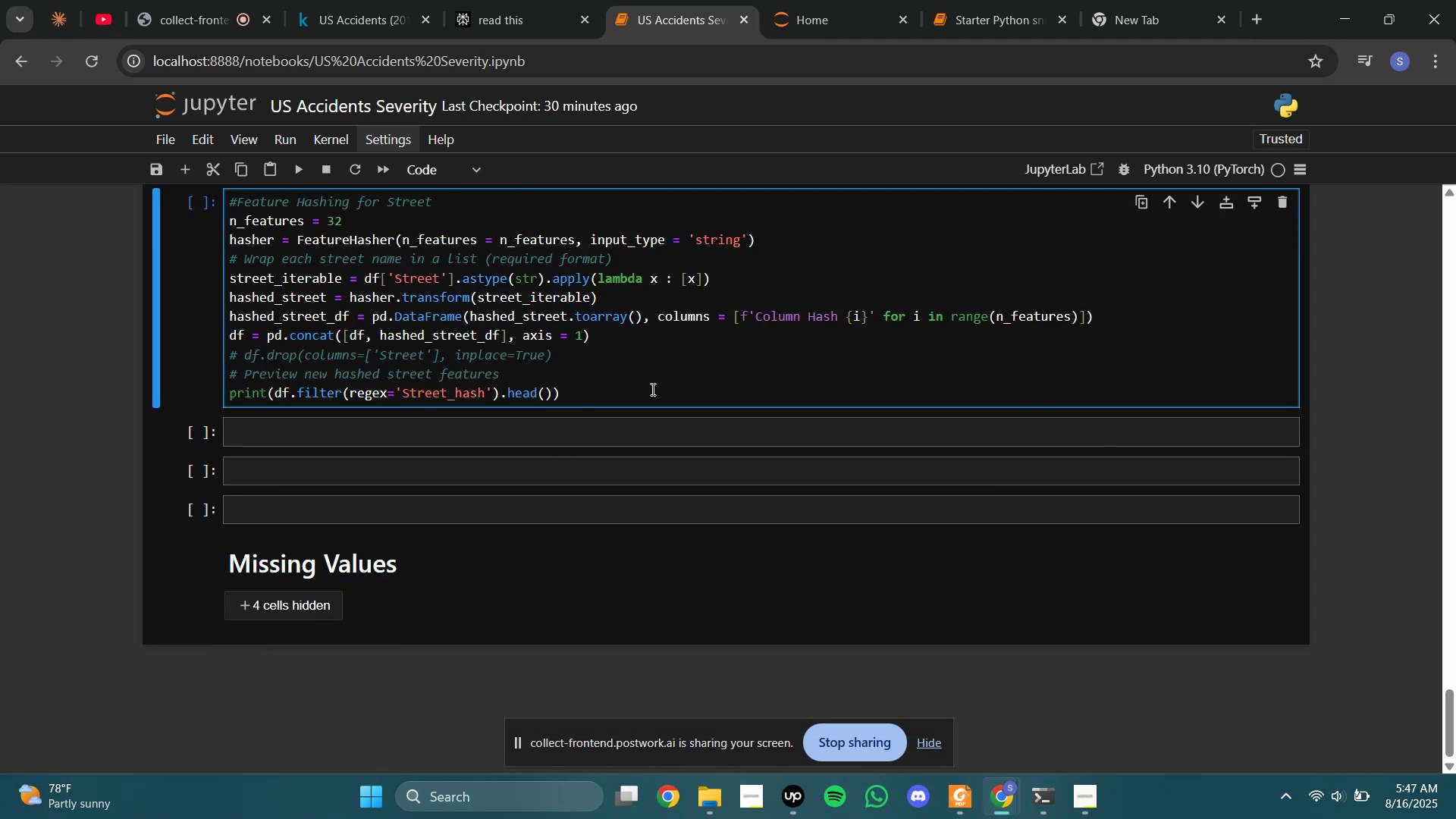 
key(Shift+Enter)
 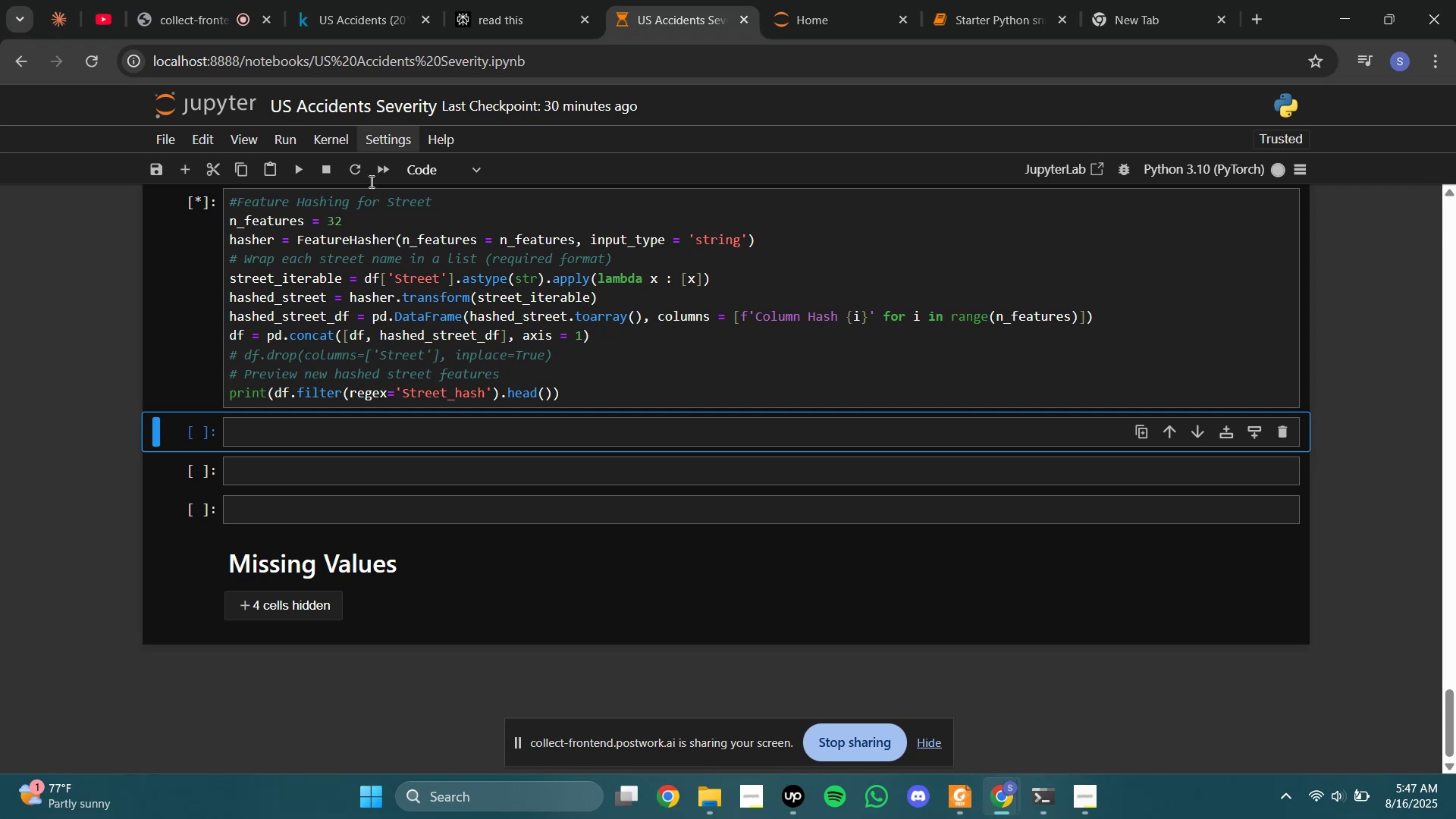 
wait(122.77)
 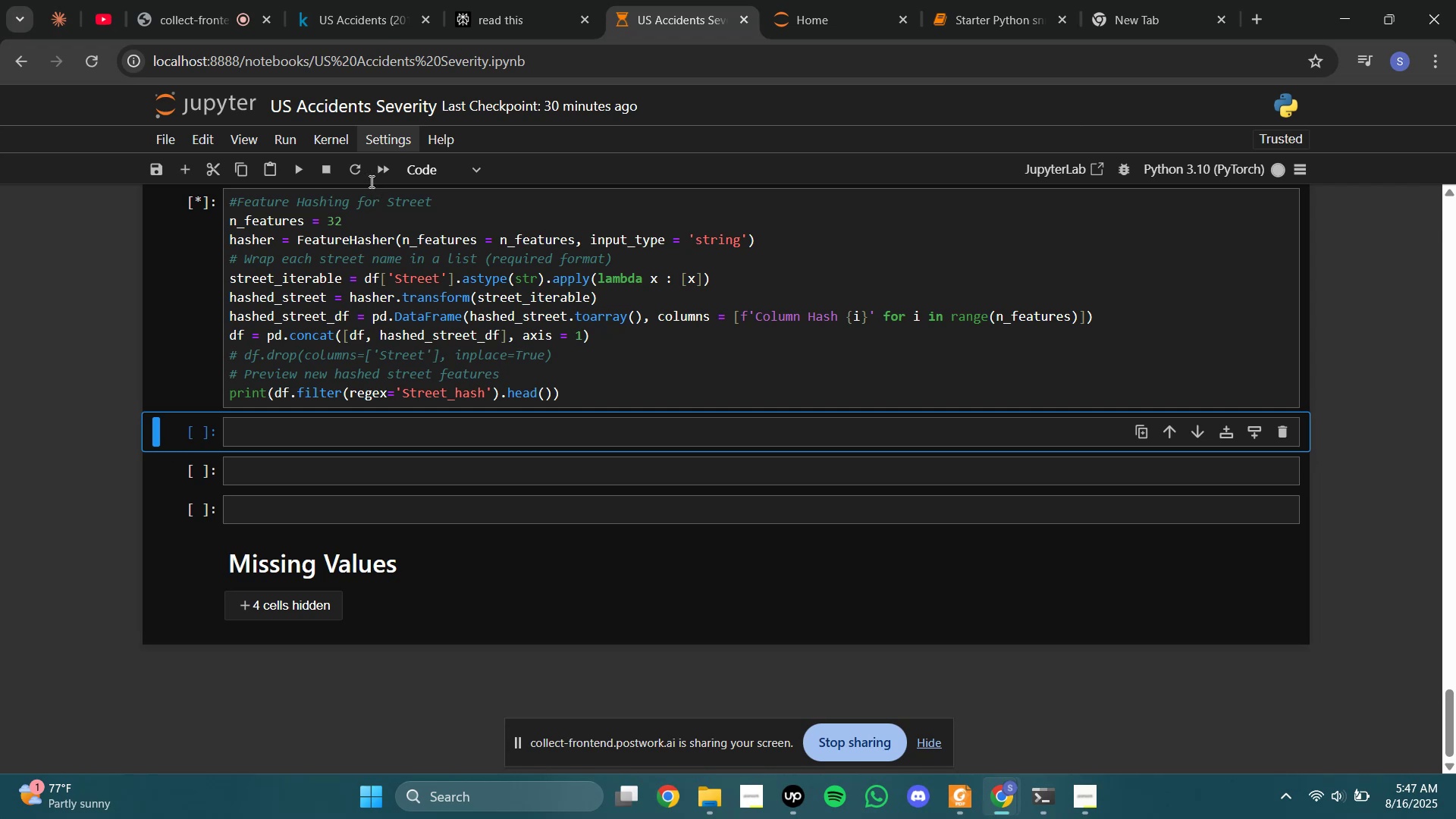 
left_click([325, 447])
 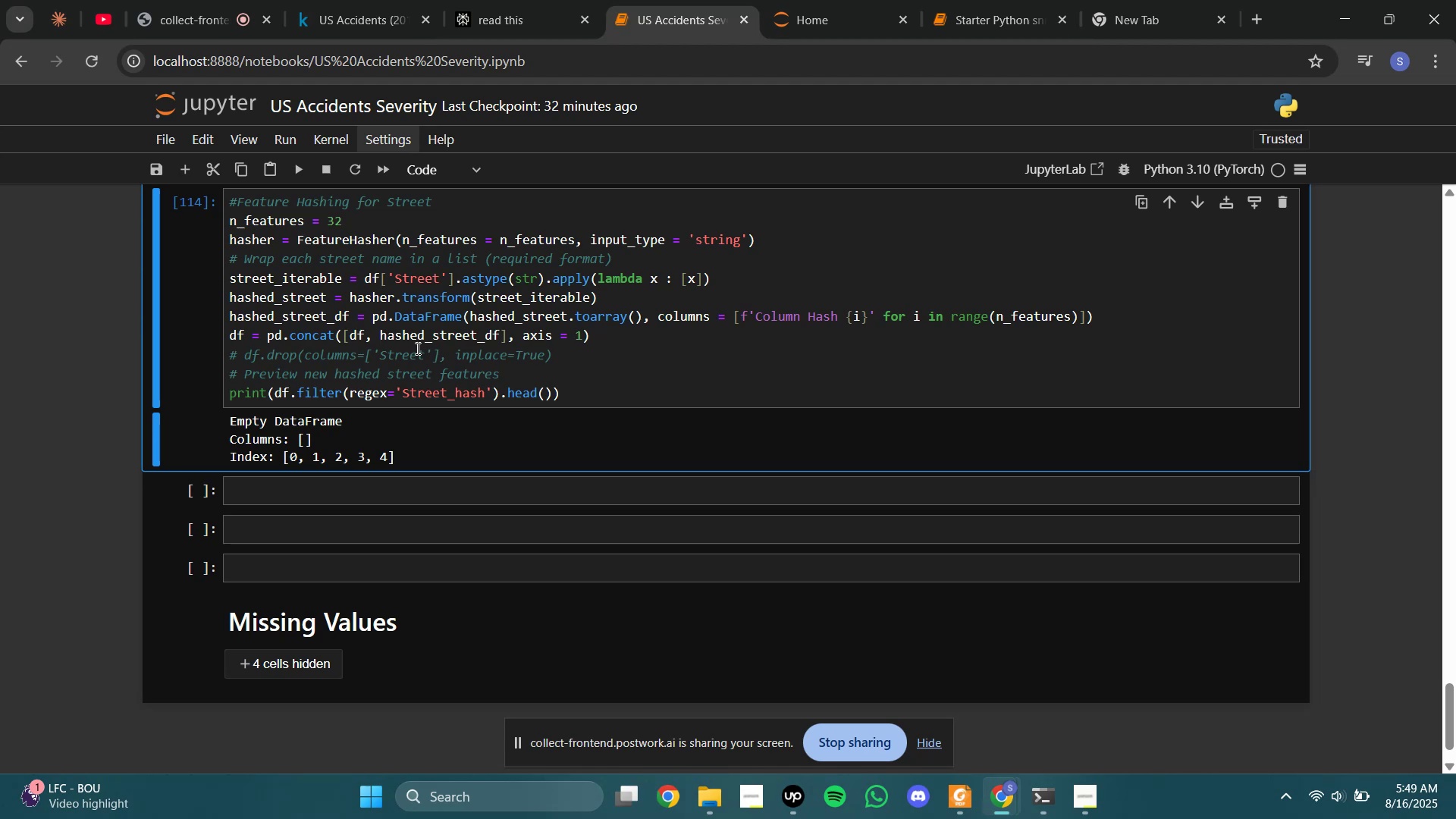 
wait(9.38)
 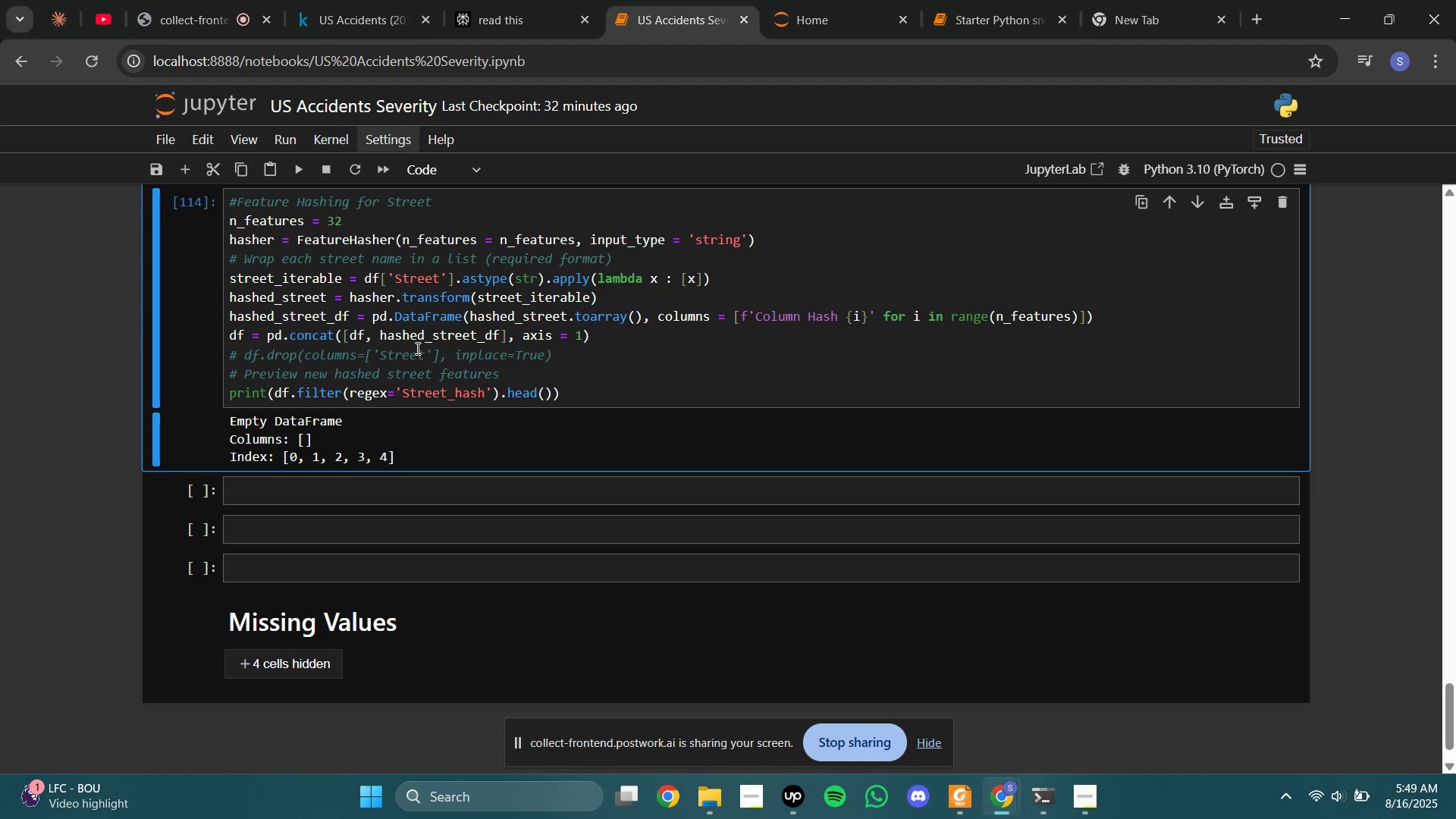 
left_click_drag(start_coordinate=[800, 320], to_coordinate=[758, 312])
 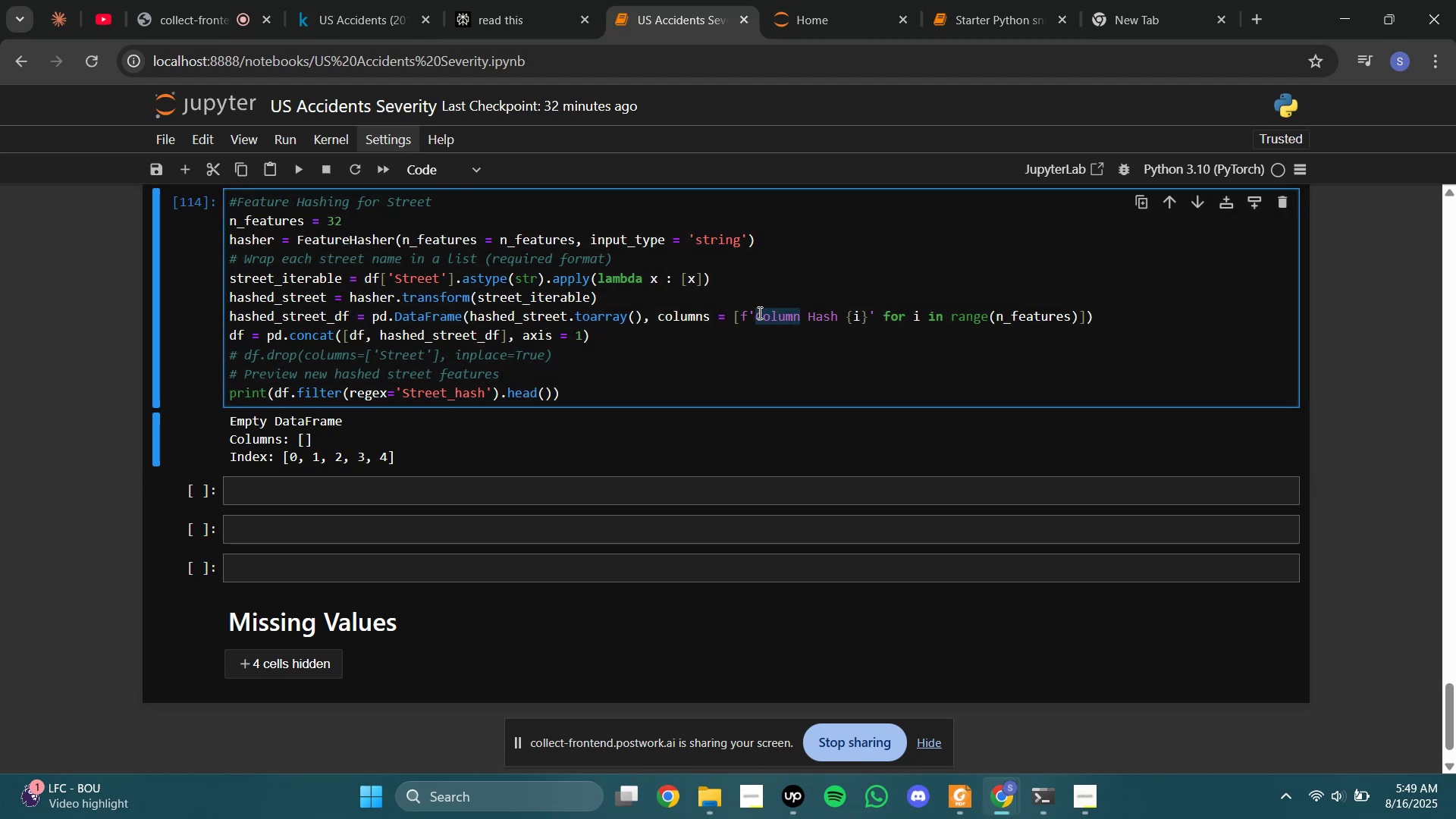 
type(Street)
 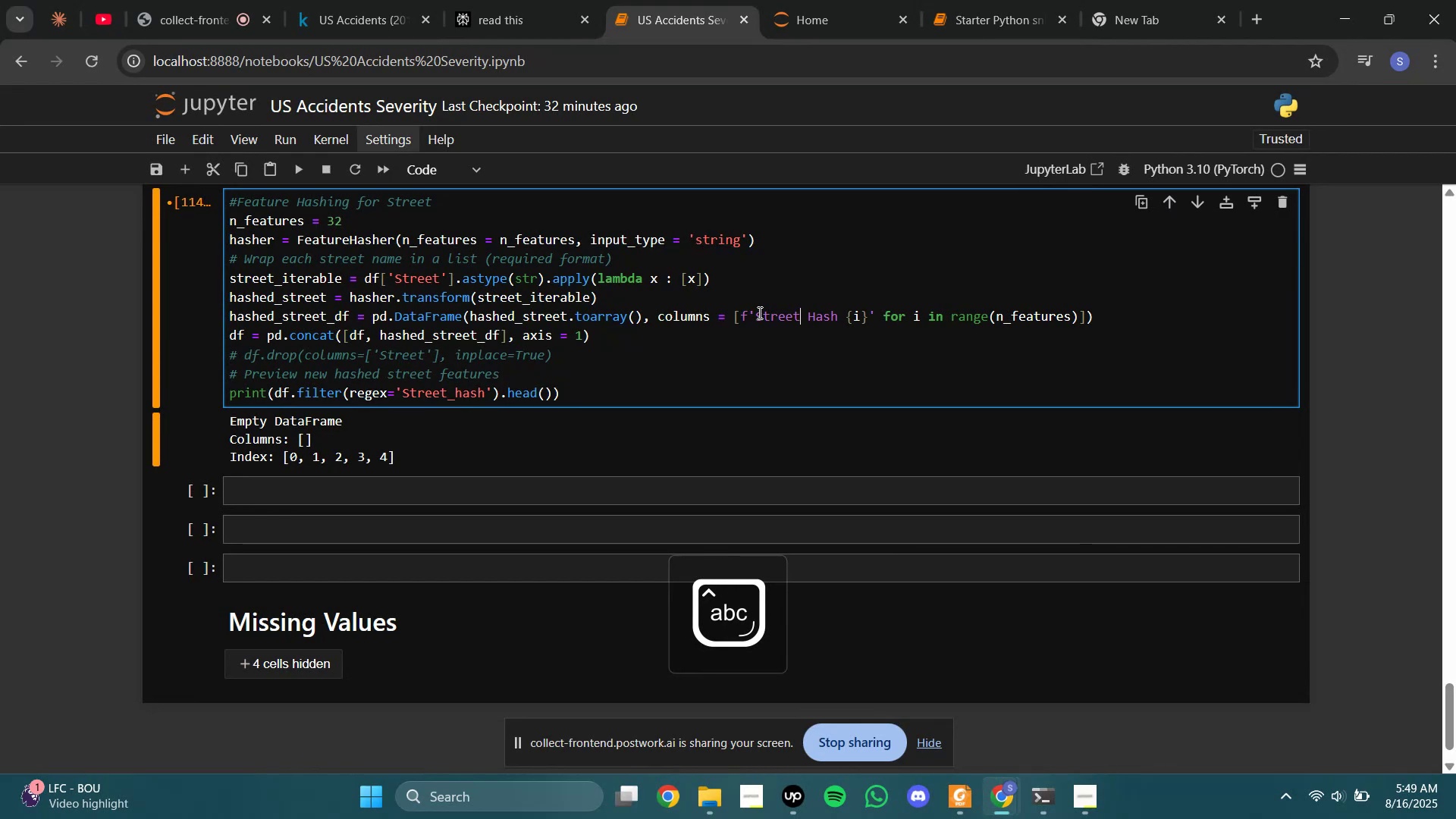 
scroll: coordinate [567, 331], scroll_direction: down, amount: 1.0
 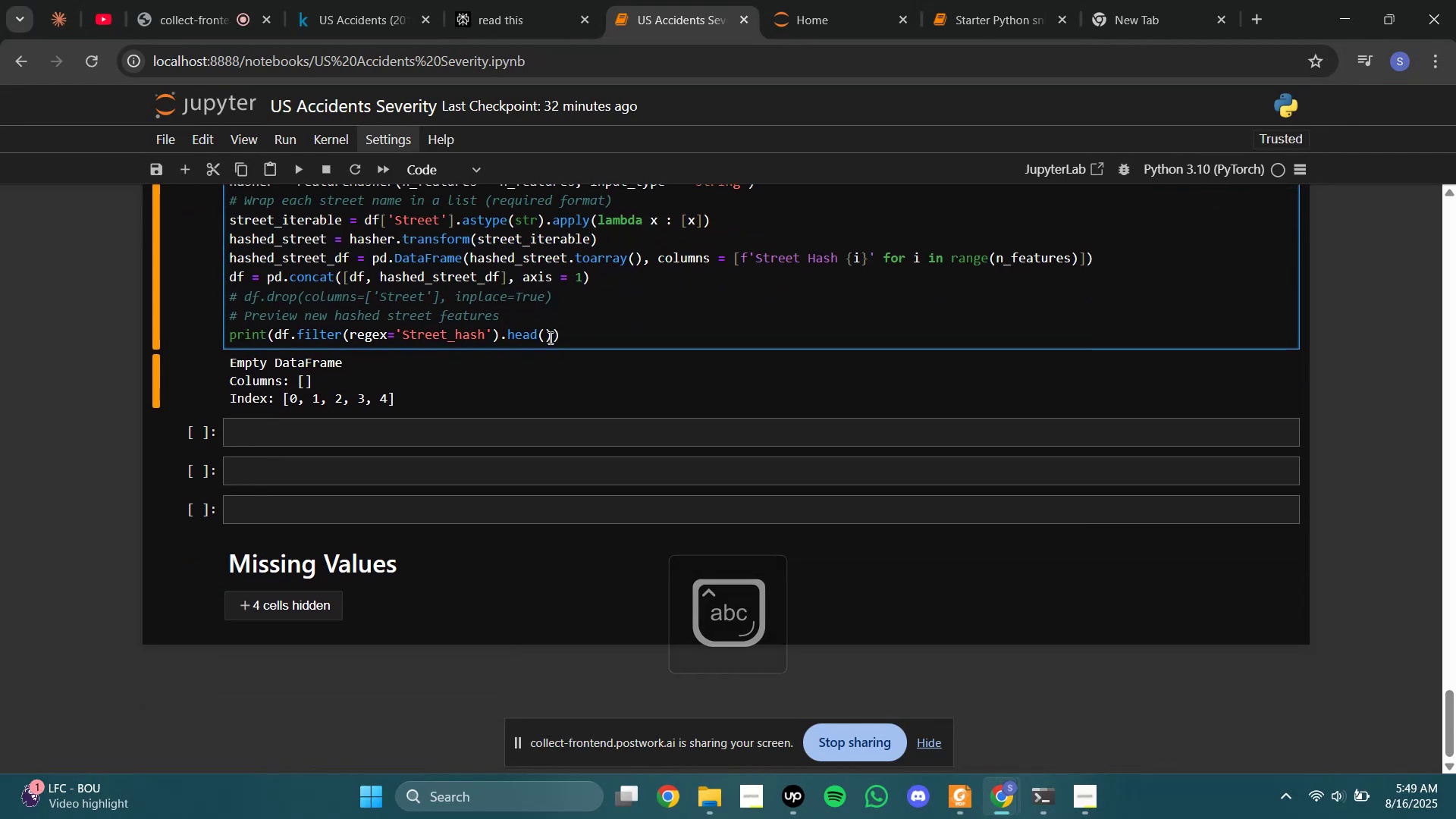 
scroll: coordinate [546, 342], scroll_direction: up, amount: 3.0
 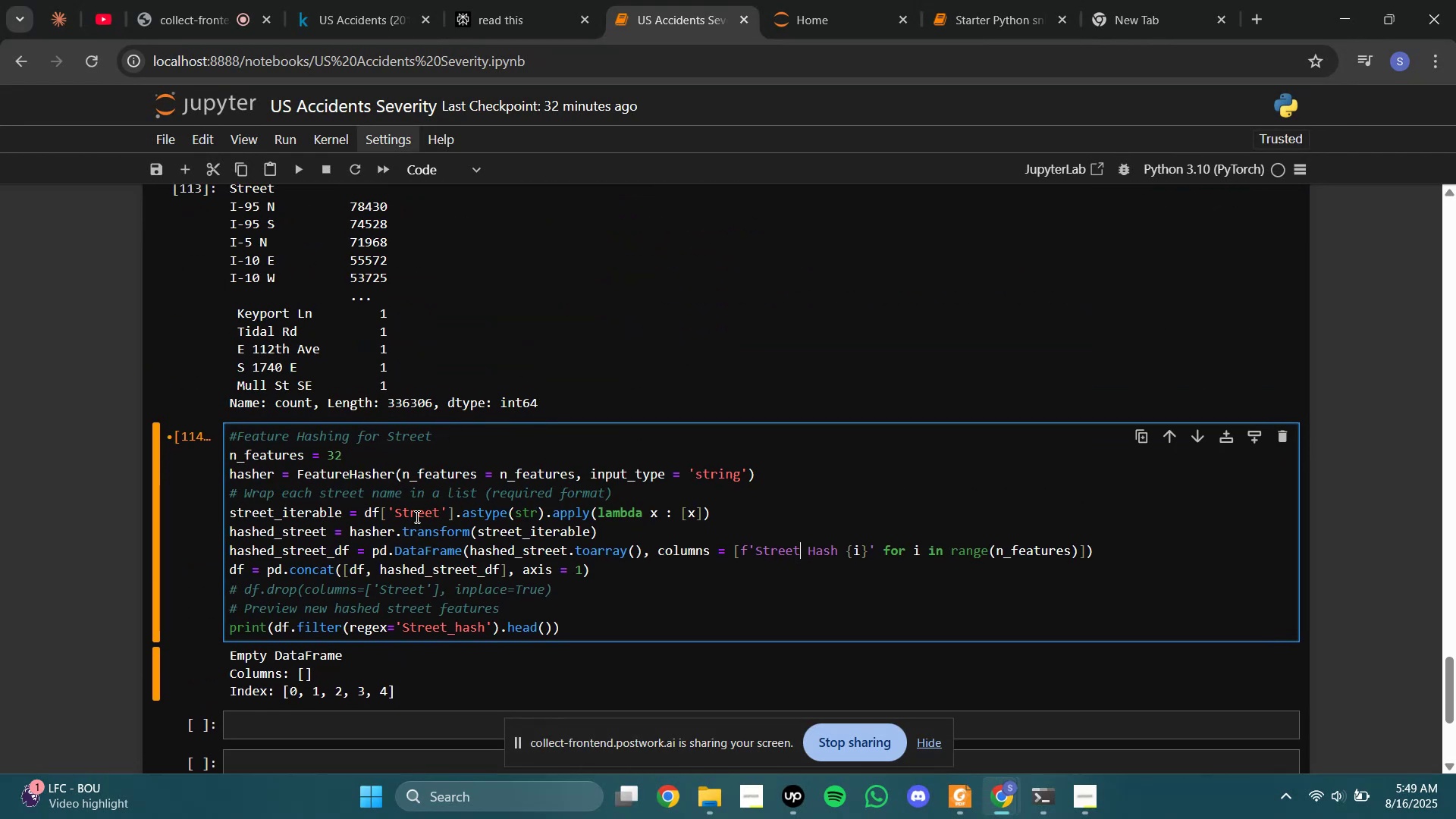 
wait(7.29)
 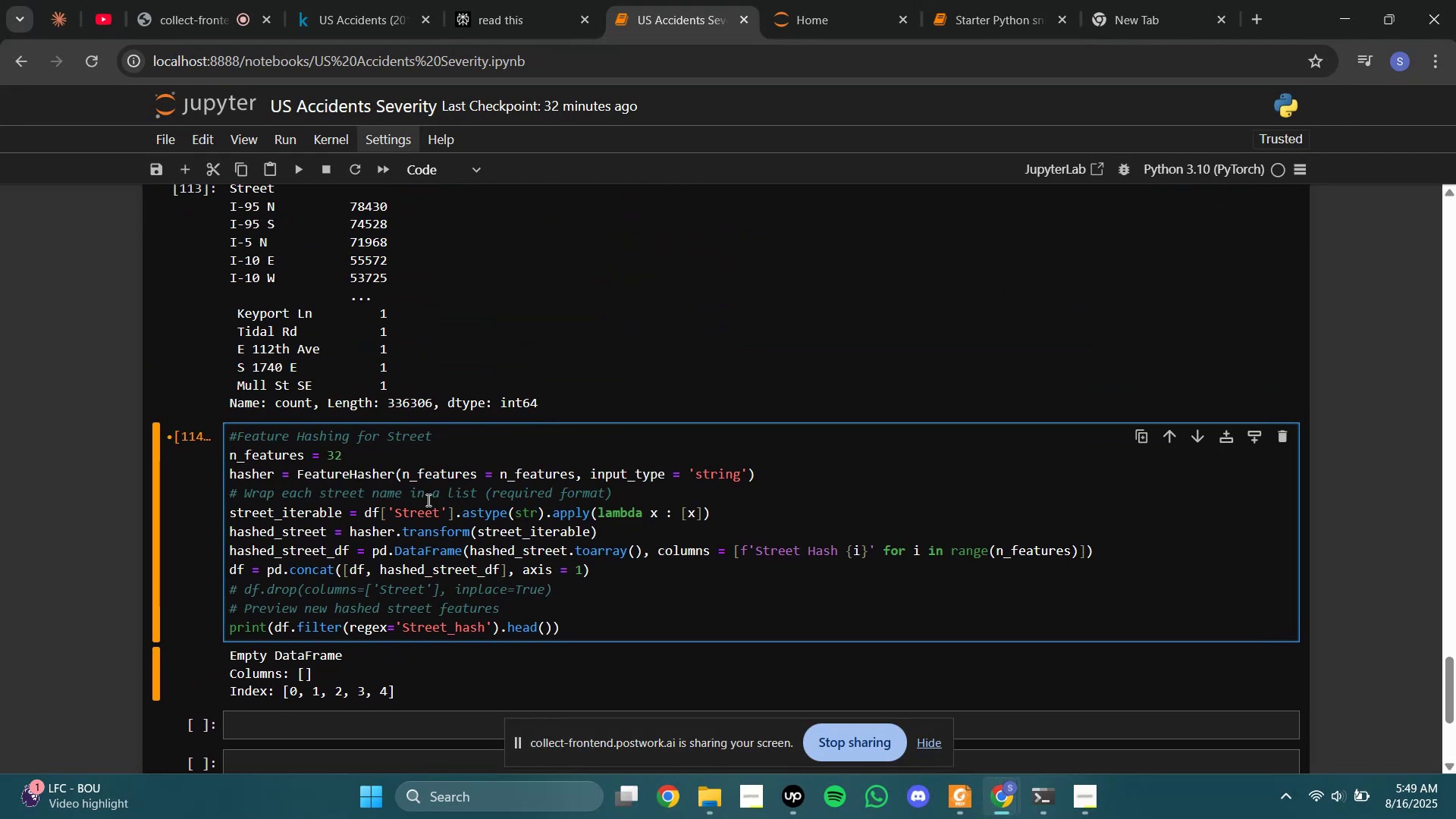 
scroll: coordinate [327, 518], scroll_direction: up, amount: 7.0
 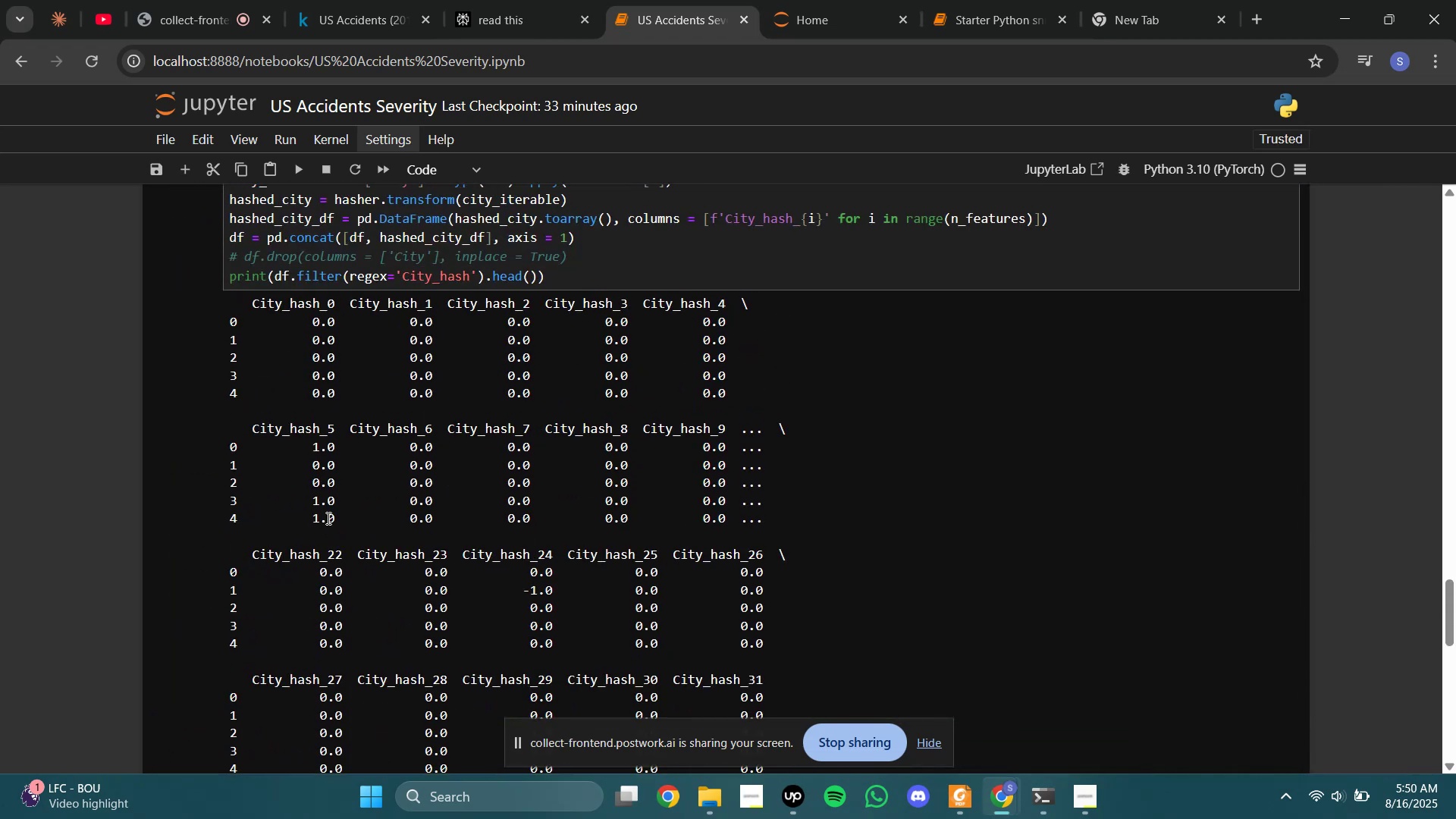 
scroll: coordinate [327, 518], scroll_direction: down, amount: 6.0
 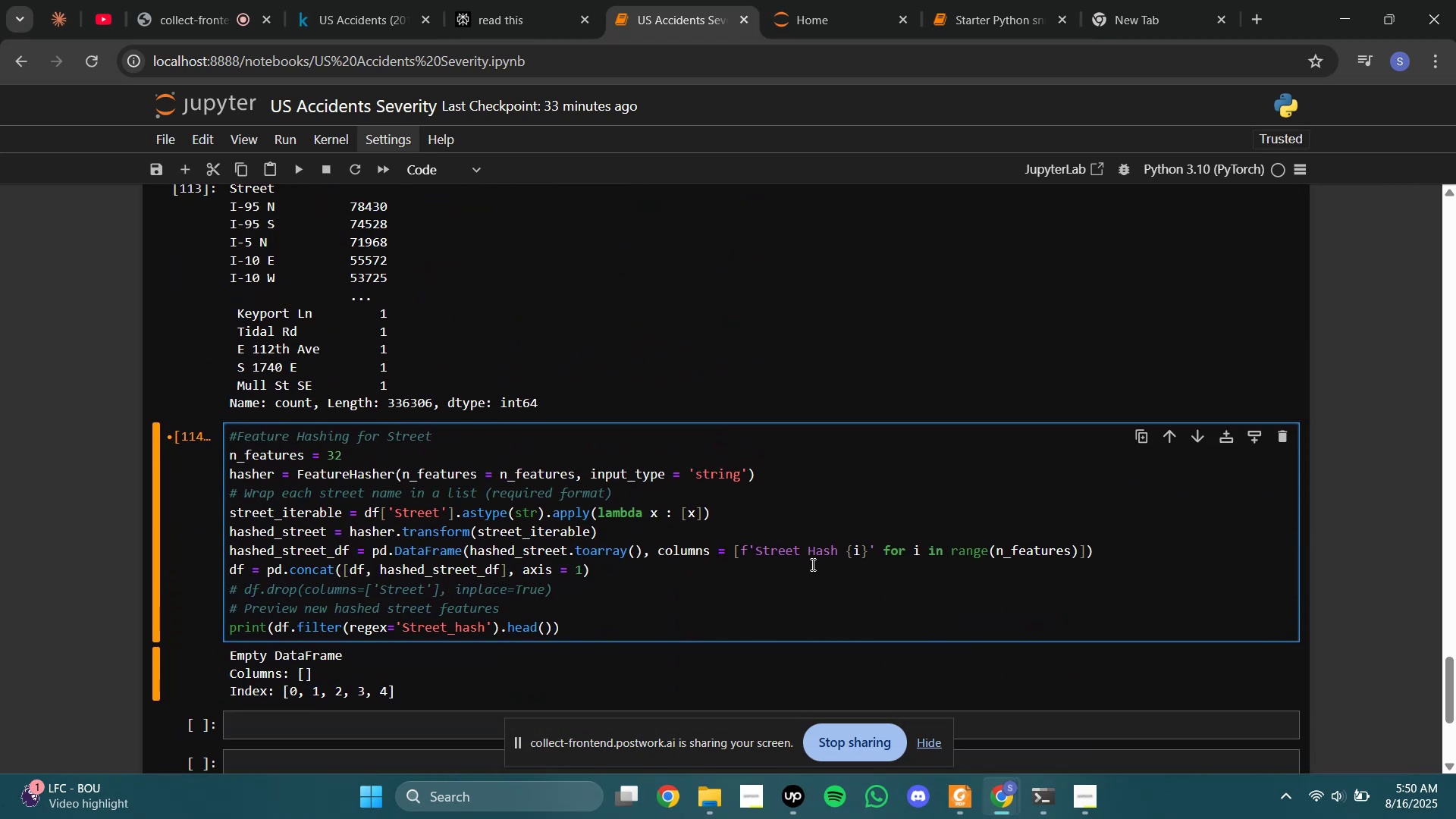 
key(ArrowRight)
 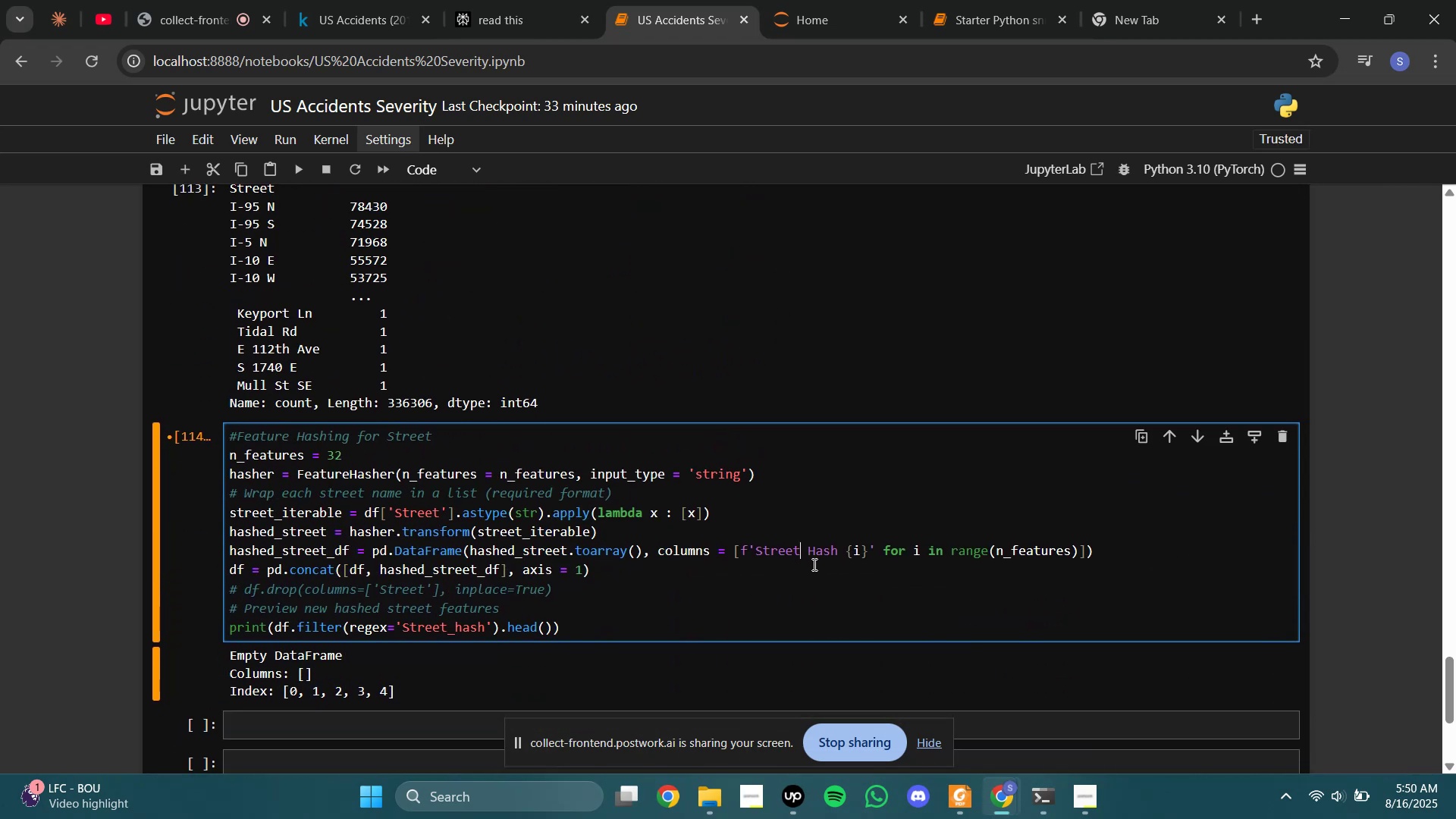 
key(Backspace)
 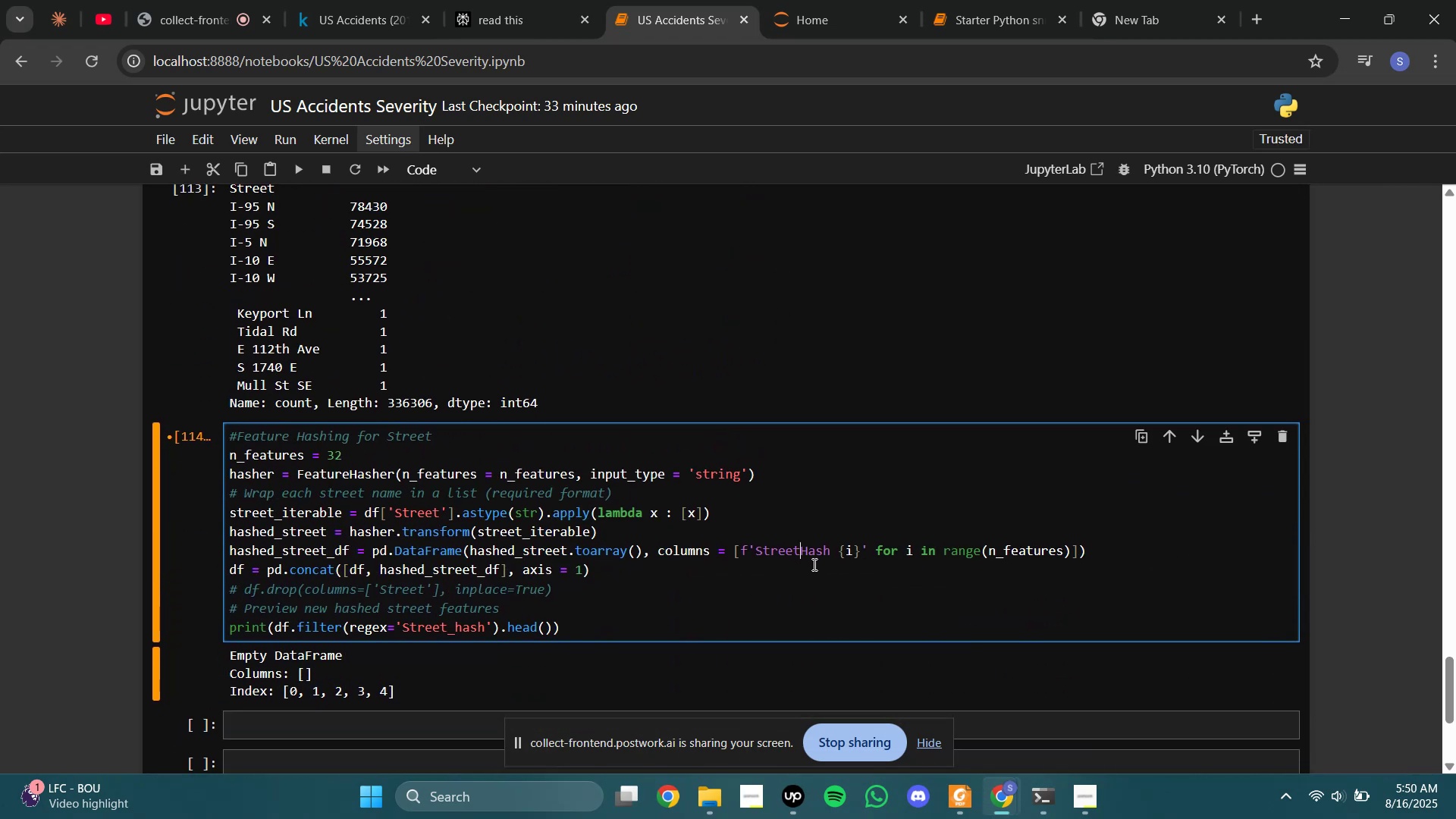 
key(Shift+Minus)
 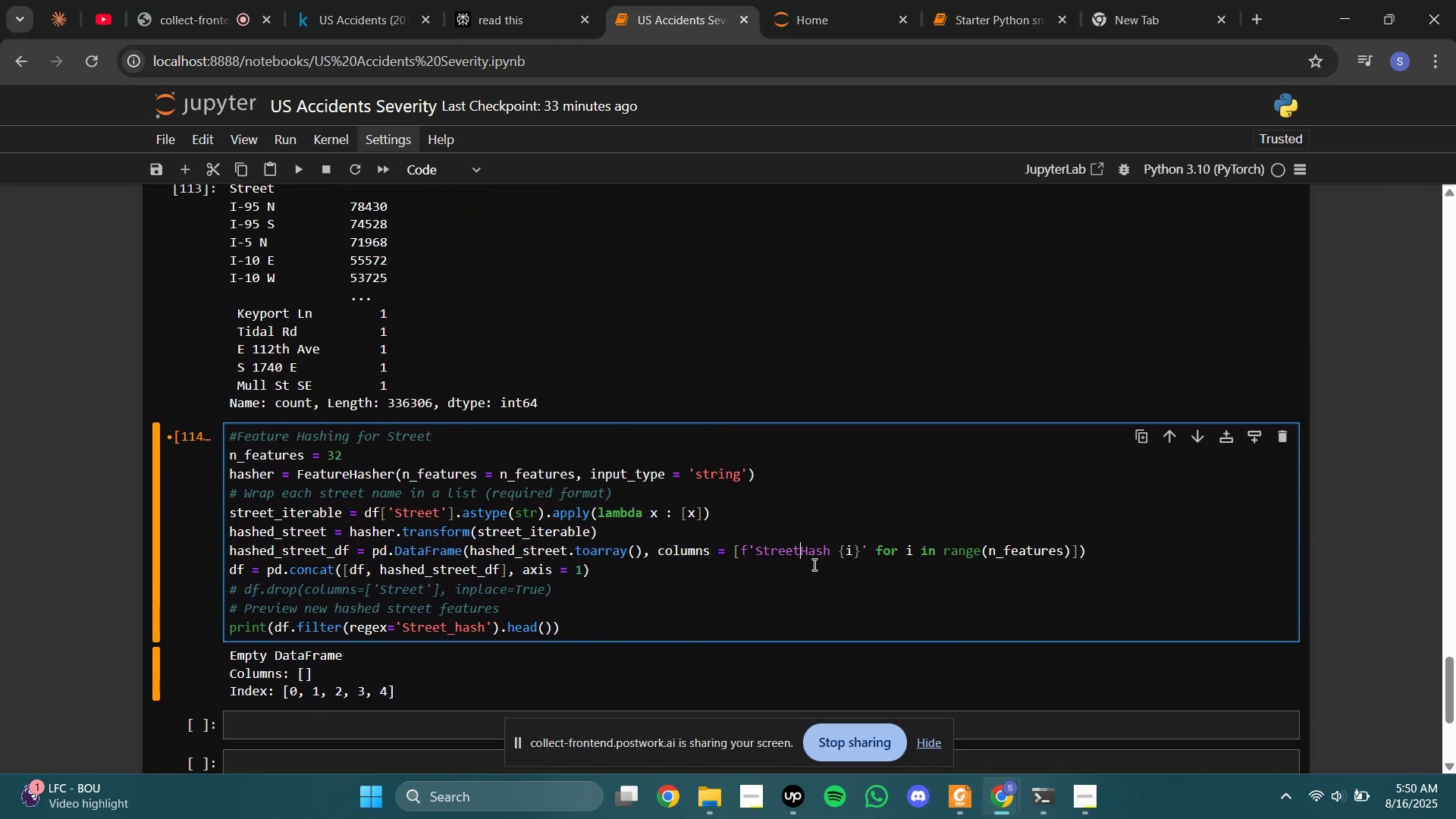 
key(ArrowRight)
 